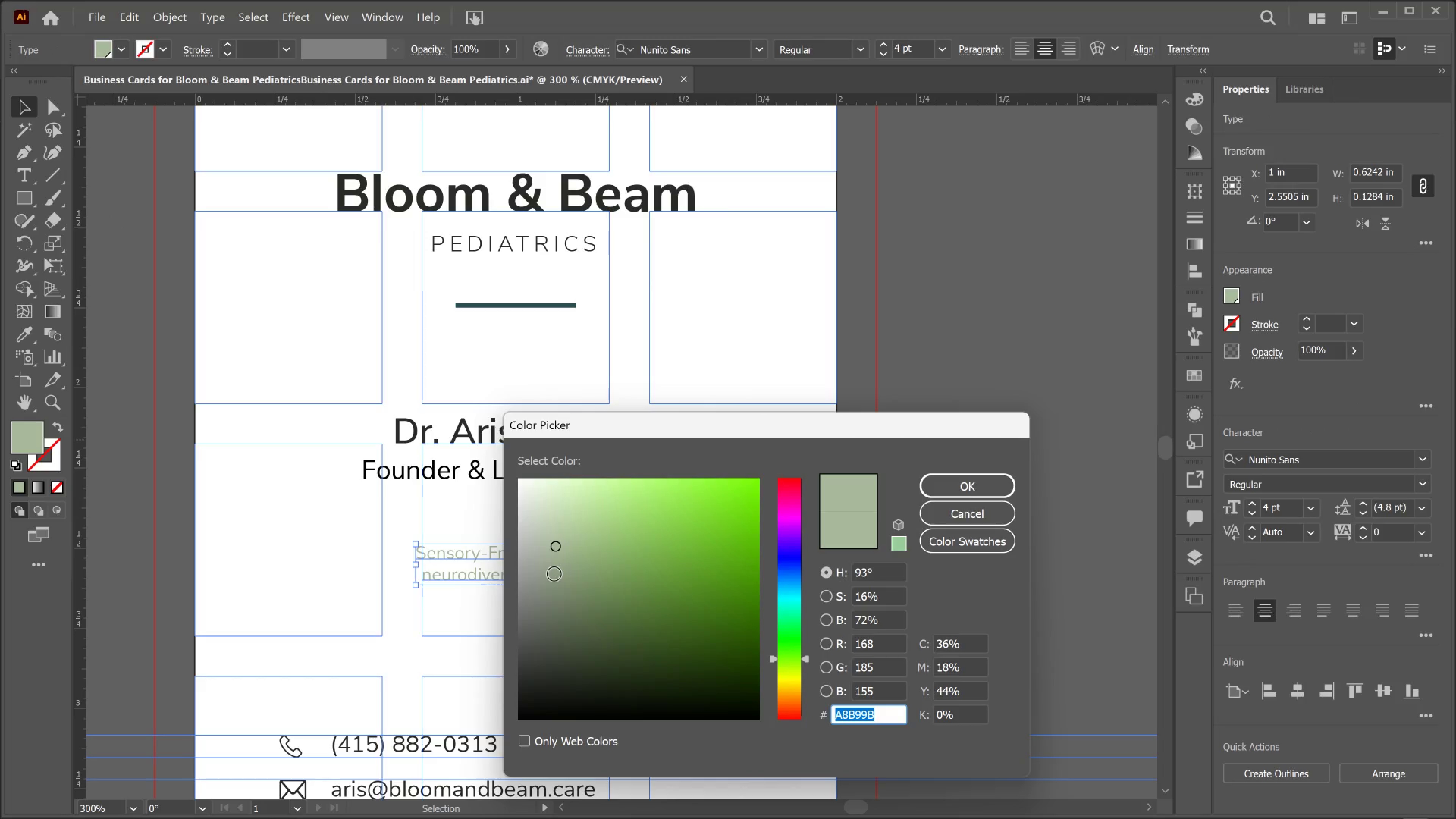 
left_click([560, 574])
 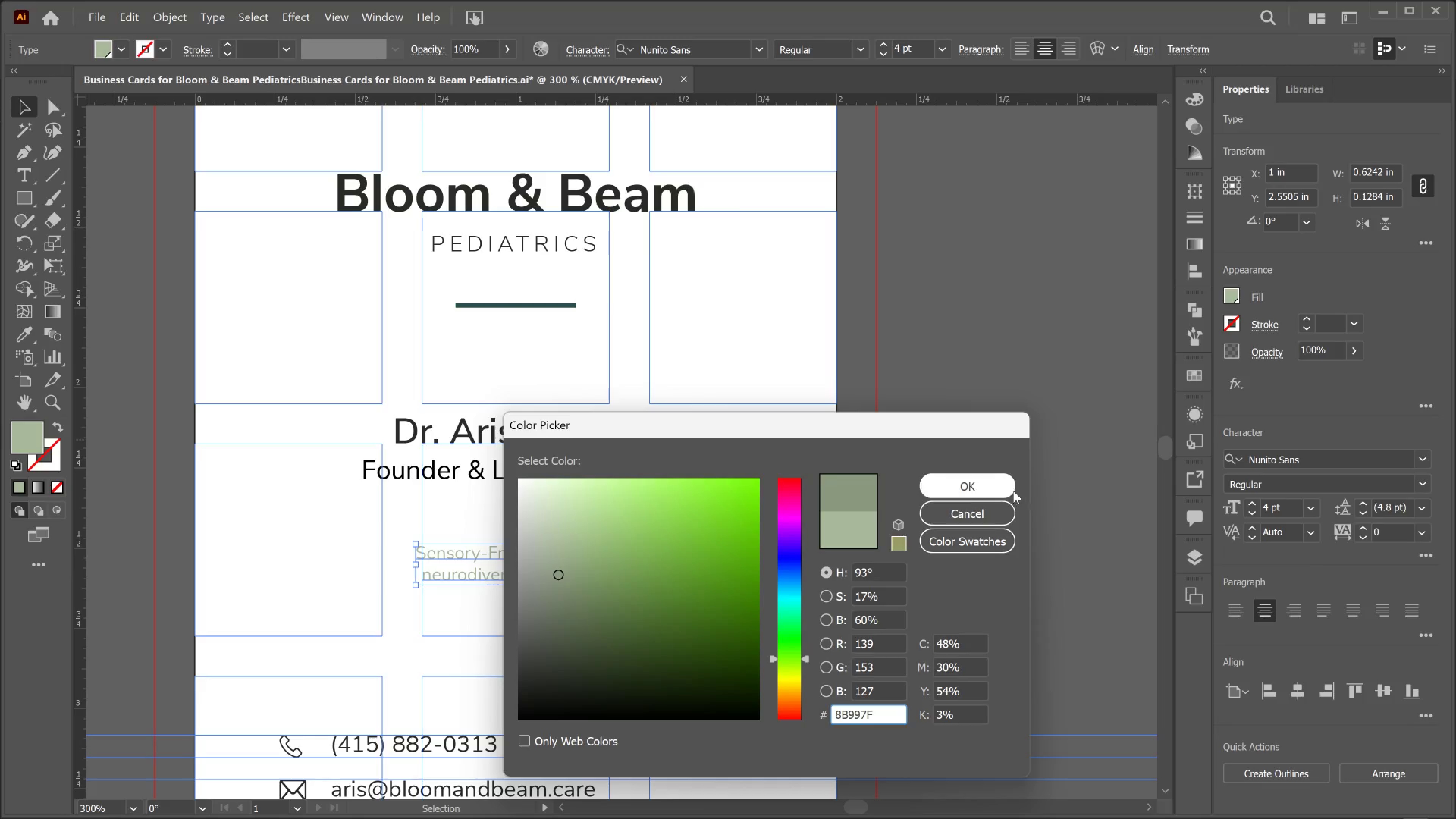 
left_click([1009, 489])
 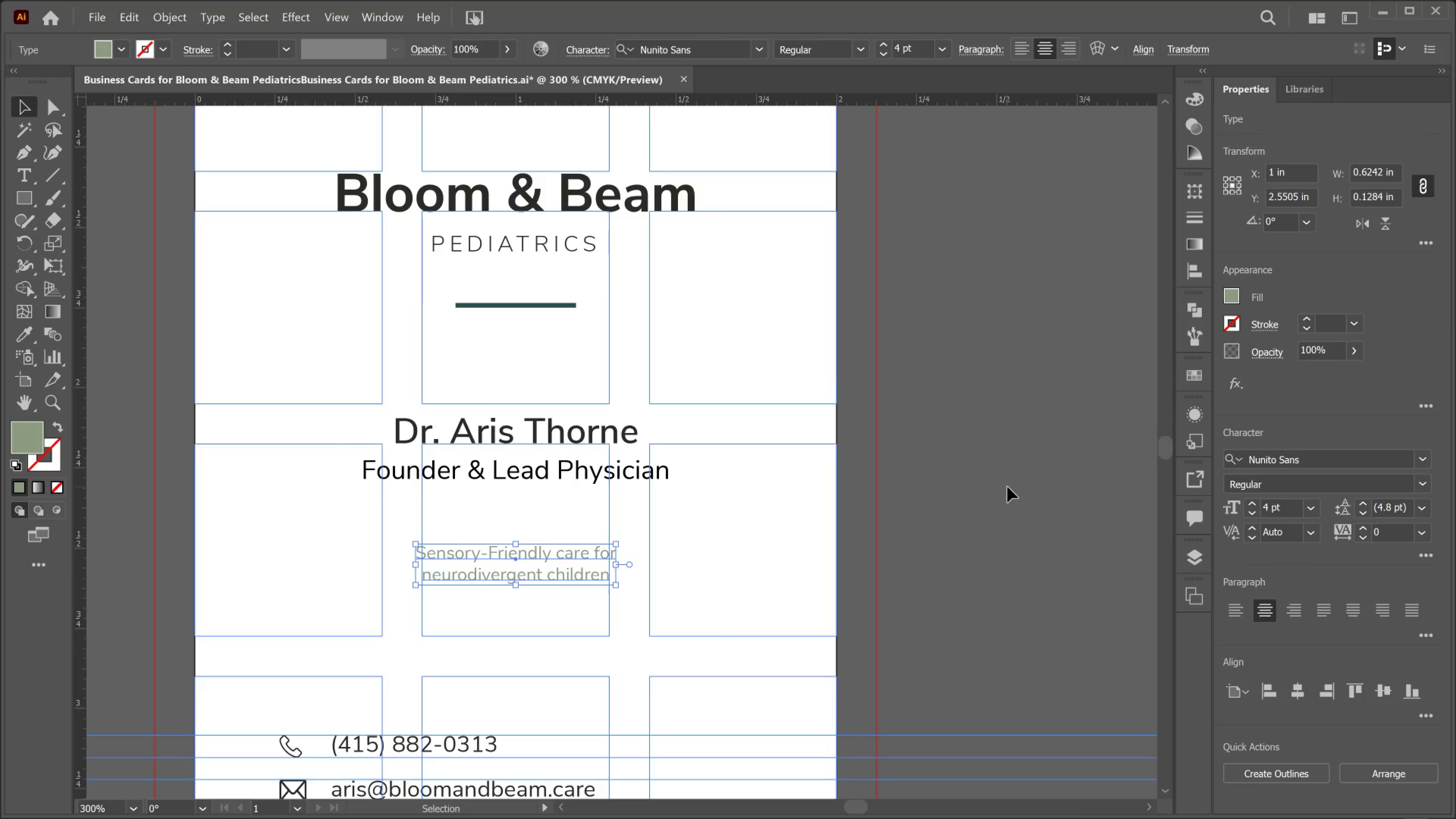 
left_click([1007, 487])
 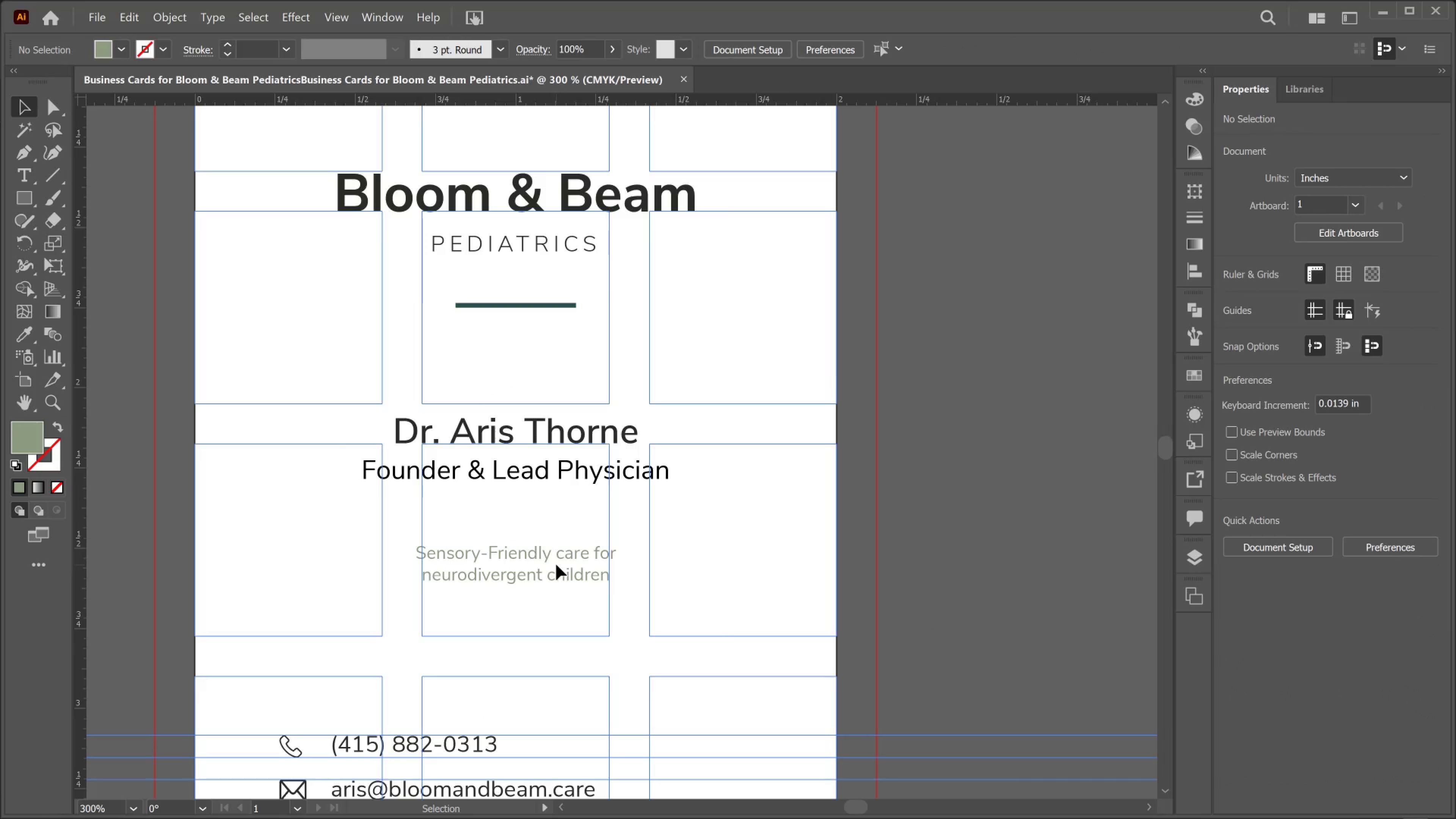 
left_click([556, 565])
 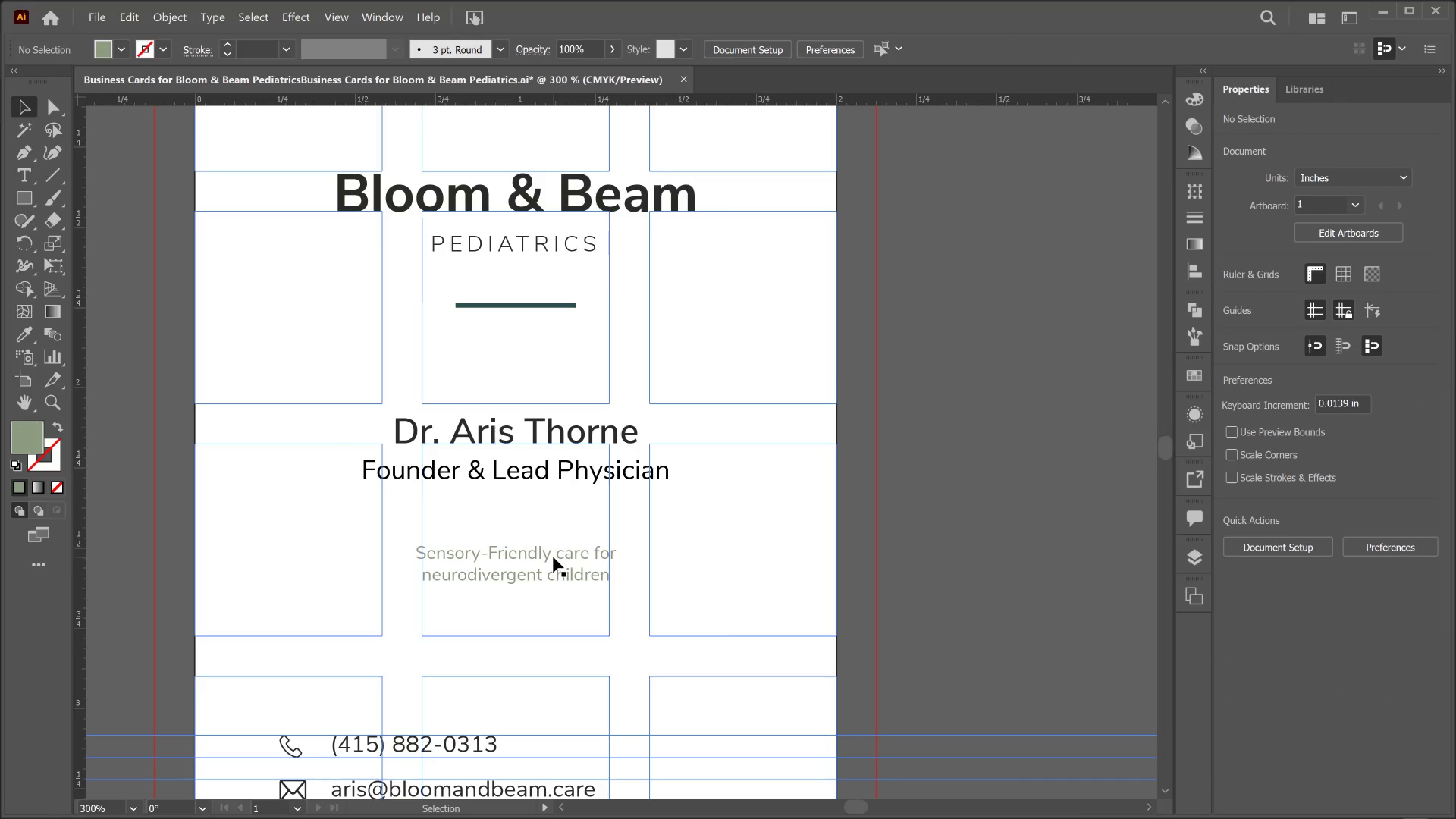 
left_click([553, 557])
 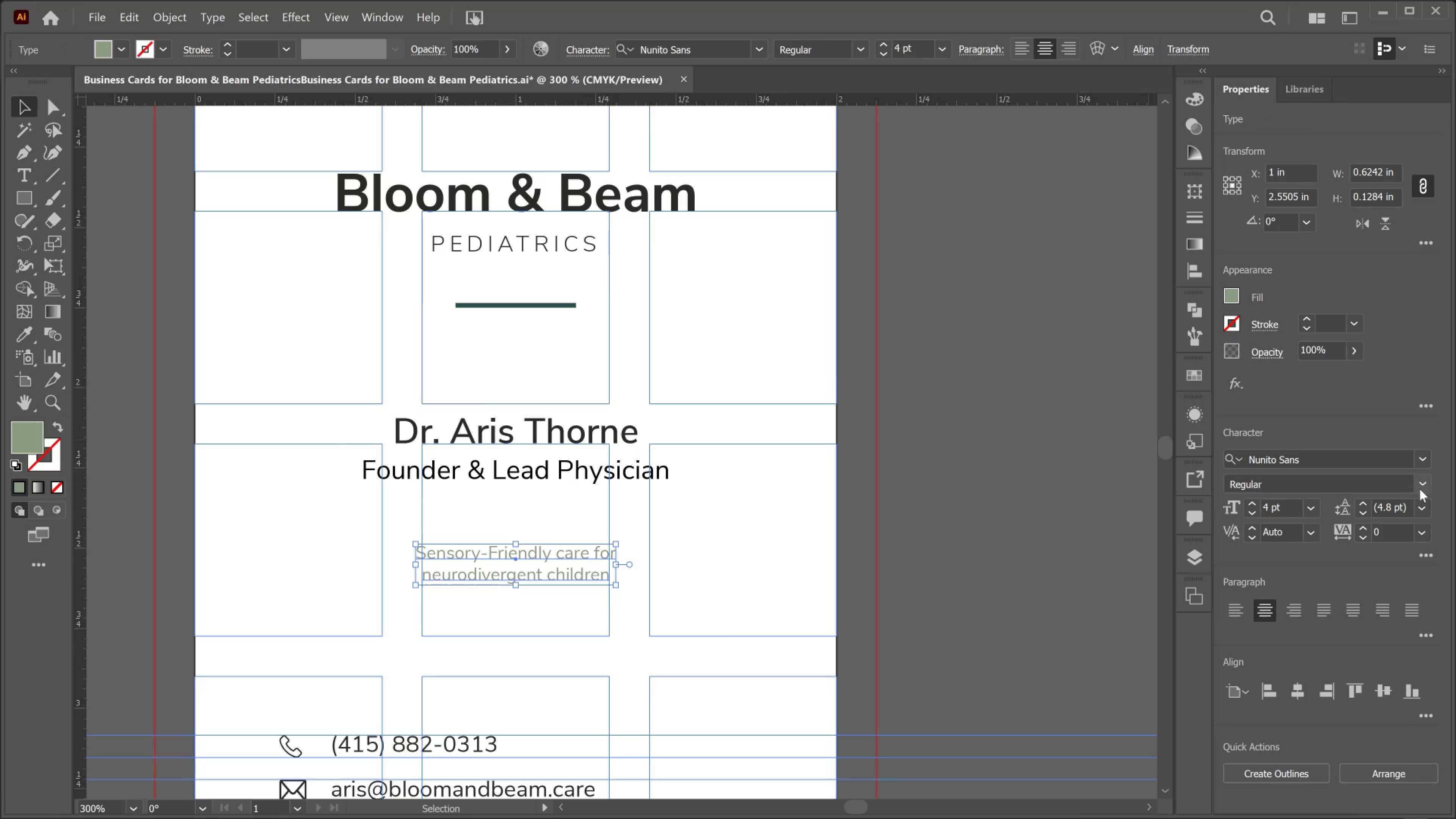 
left_click([1420, 491])
 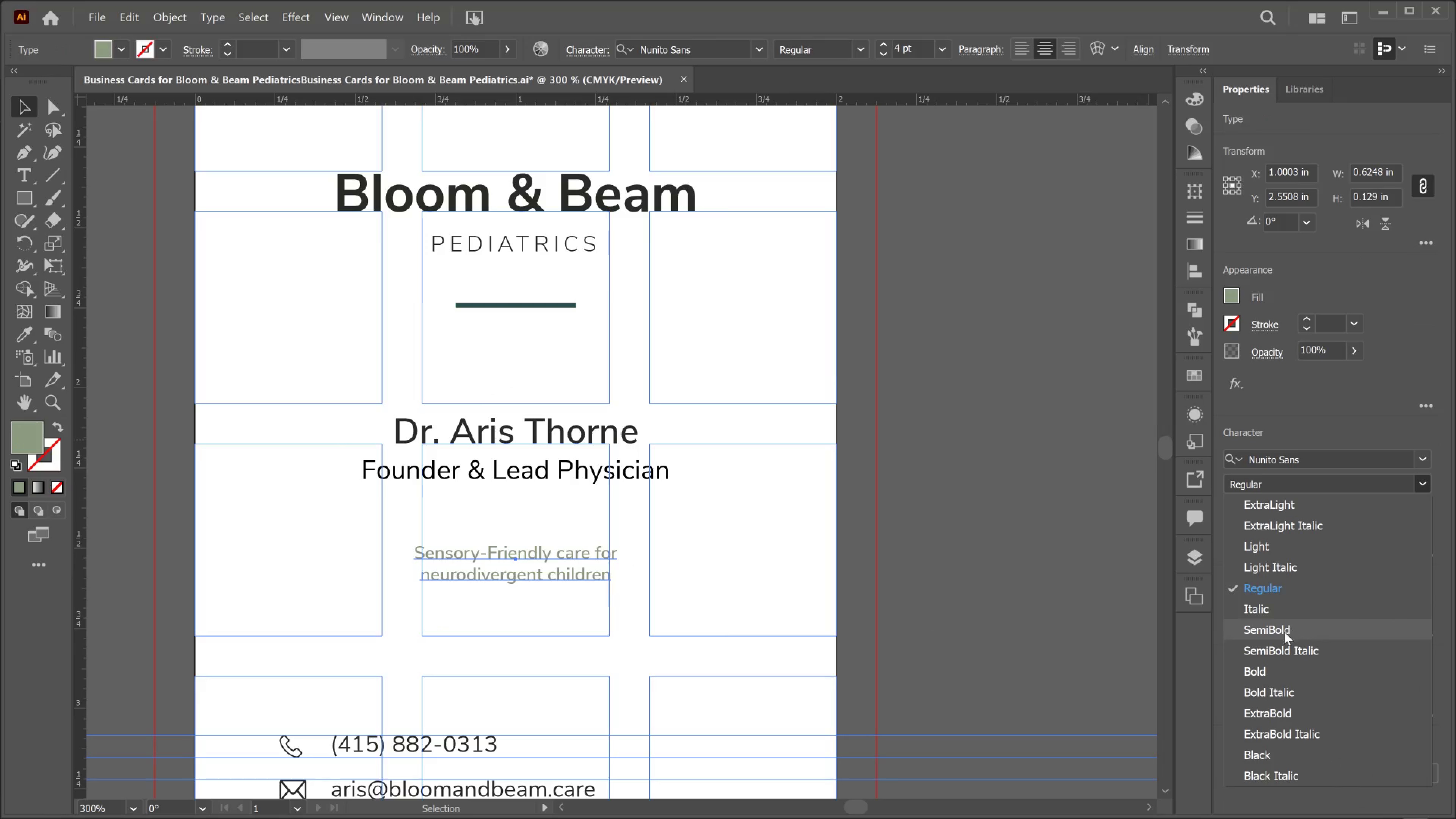 
left_click([1282, 634])
 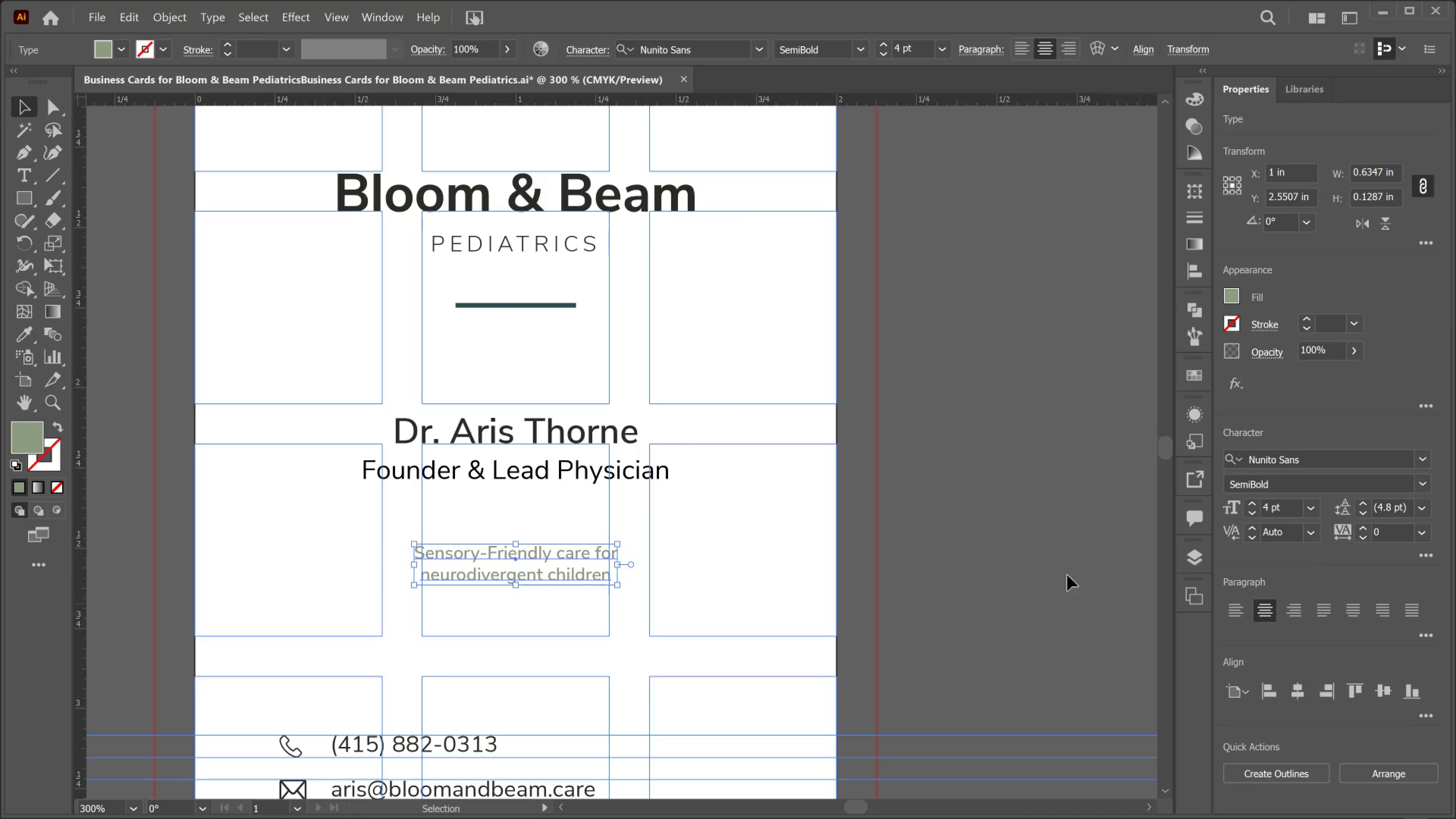 
left_click([1051, 562])
 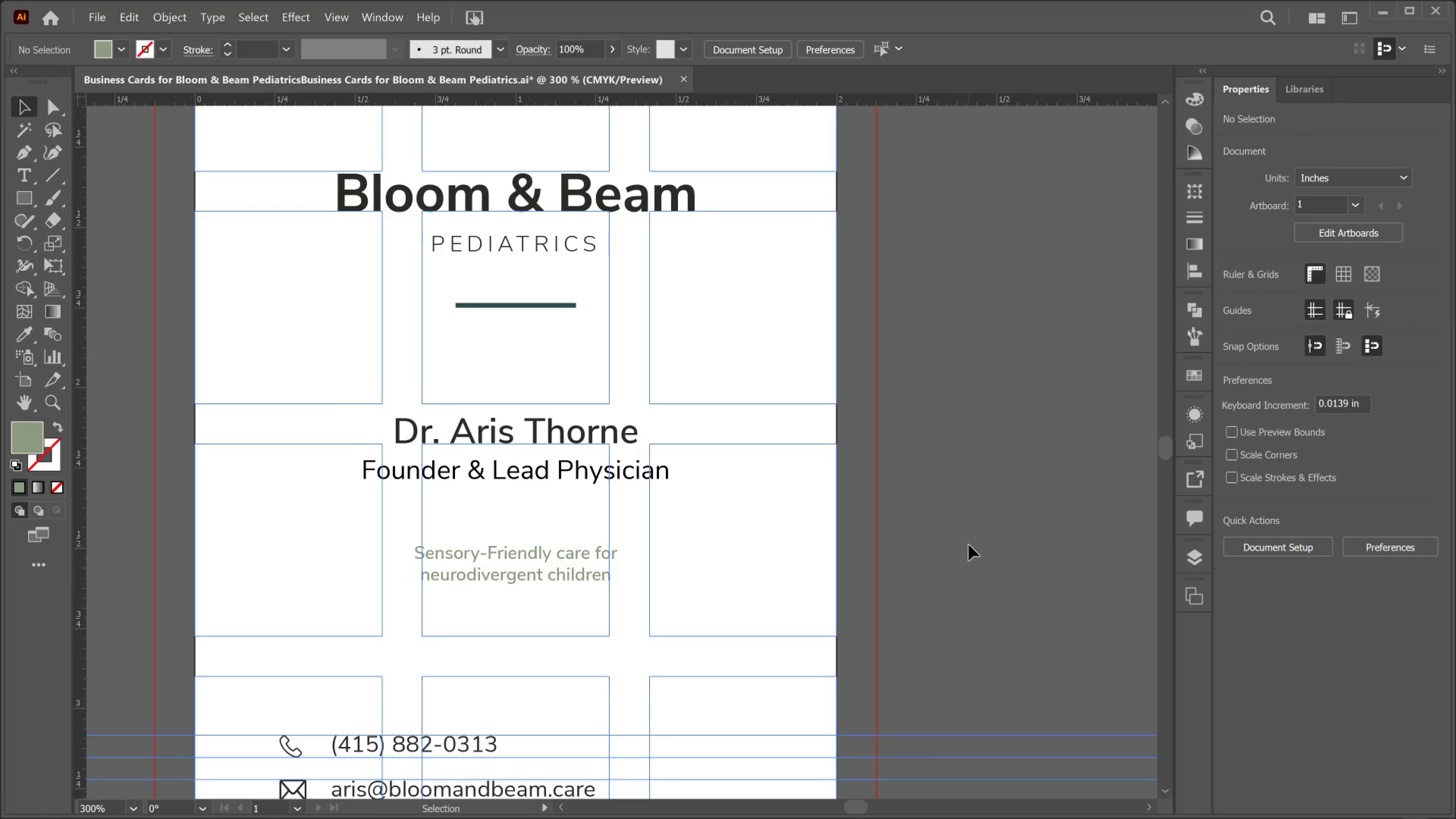 
scroll: coordinate [969, 545], scroll_direction: up, amount: 7.0
 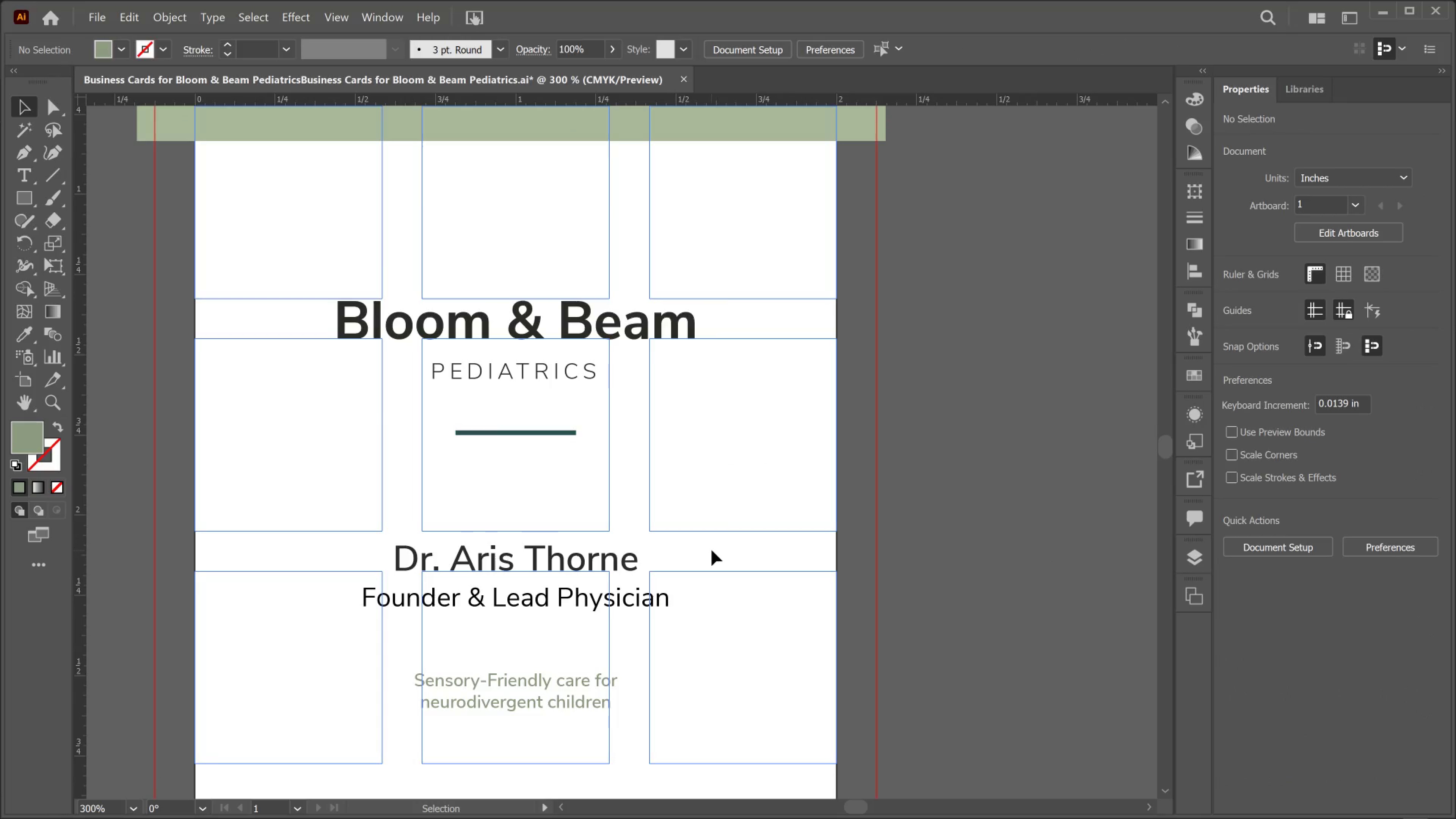 
hold_key(key=MetaLeft, duration=0.55)
scroll: coordinate [671, 528], scroll_direction: down, amount: 1.0
 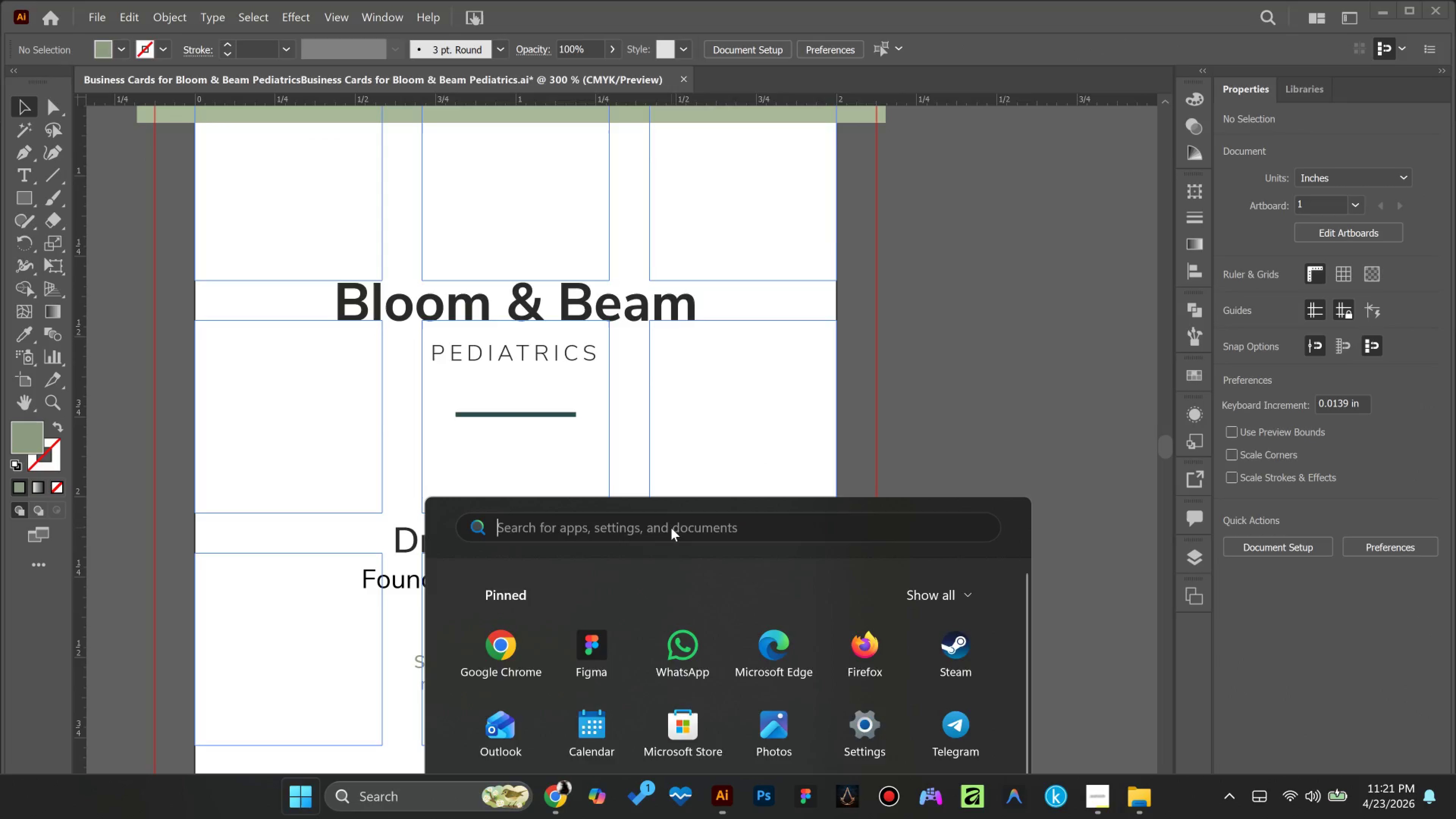 
key(Meta+MetaLeft)
 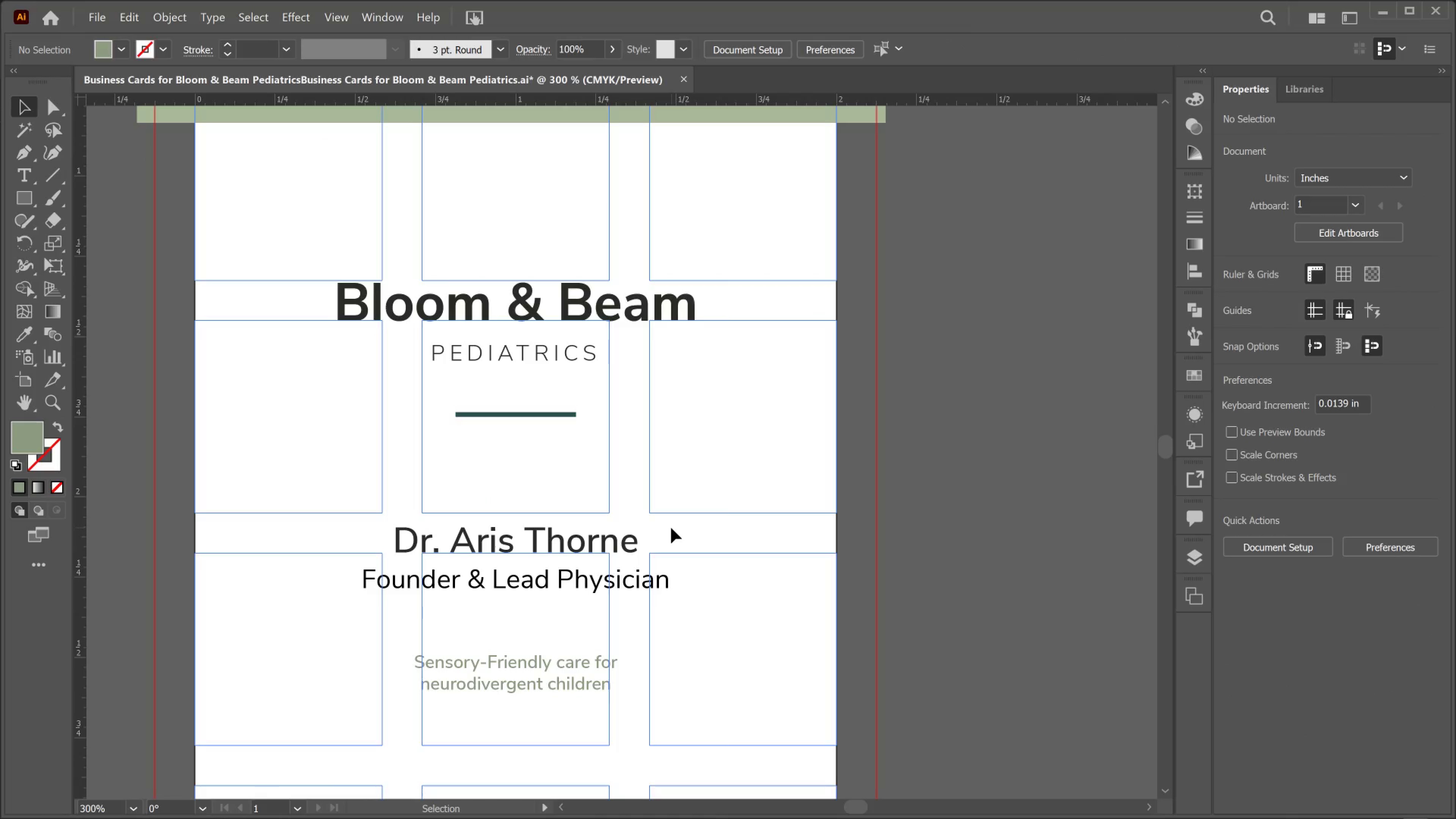 
hold_key(key=AltLeft, duration=0.66)
scroll: coordinate [671, 528], scroll_direction: down, amount: 2.0
 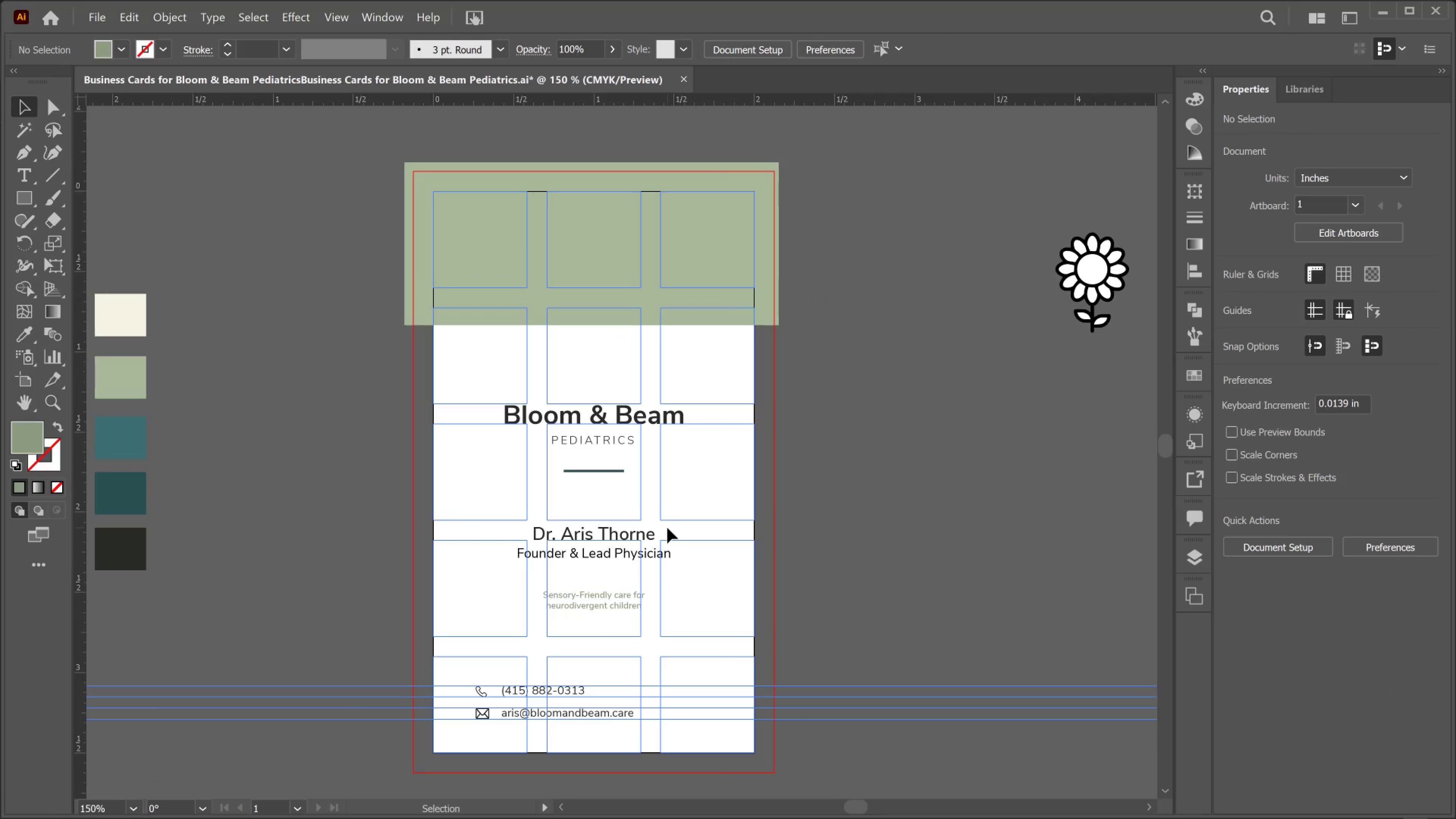 
scroll: coordinate [667, 528], scroll_direction: up, amount: 1.0
 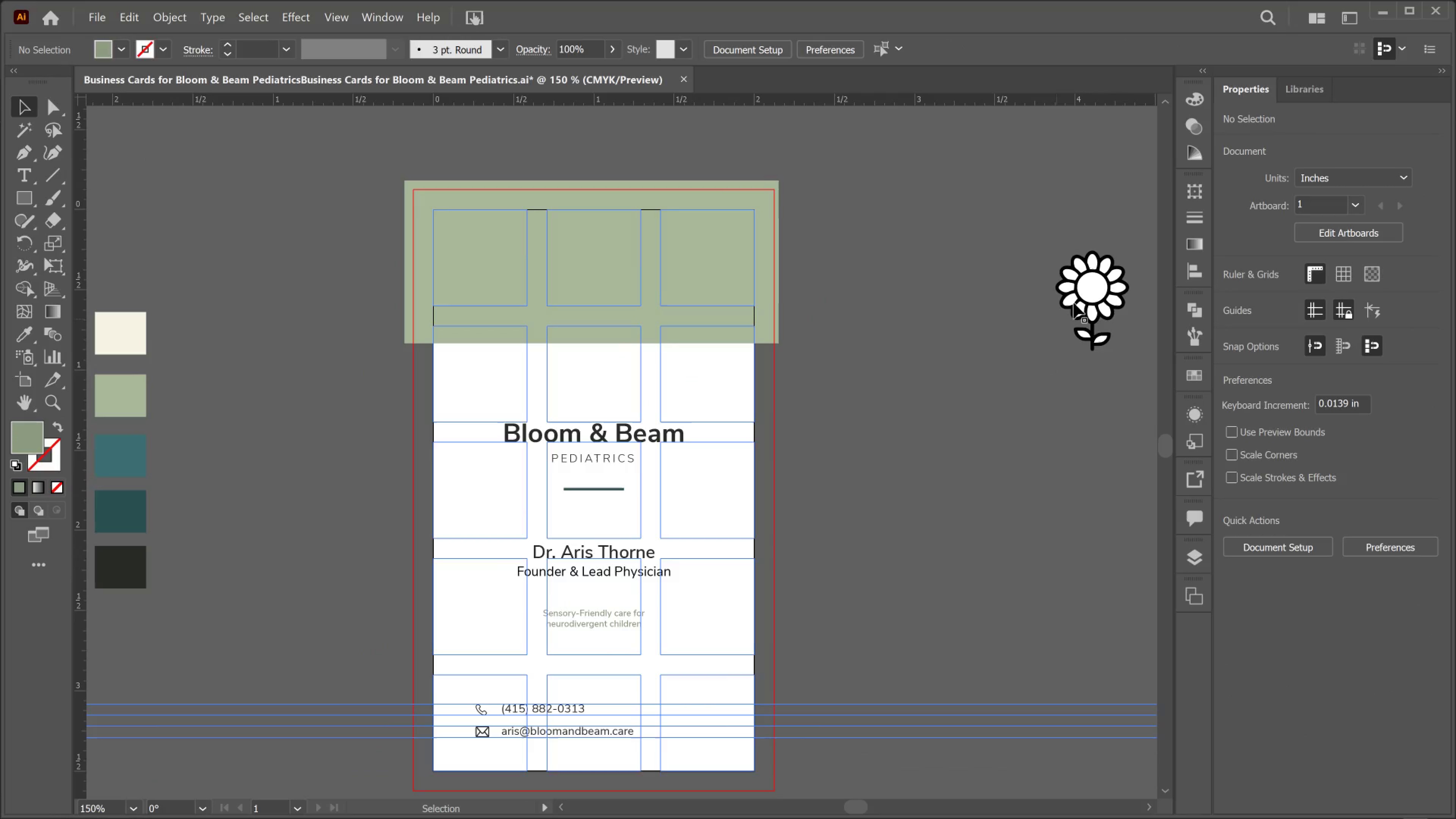 
left_click_drag(start_coordinate=[1097, 284], to_coordinate=[593, 304])
 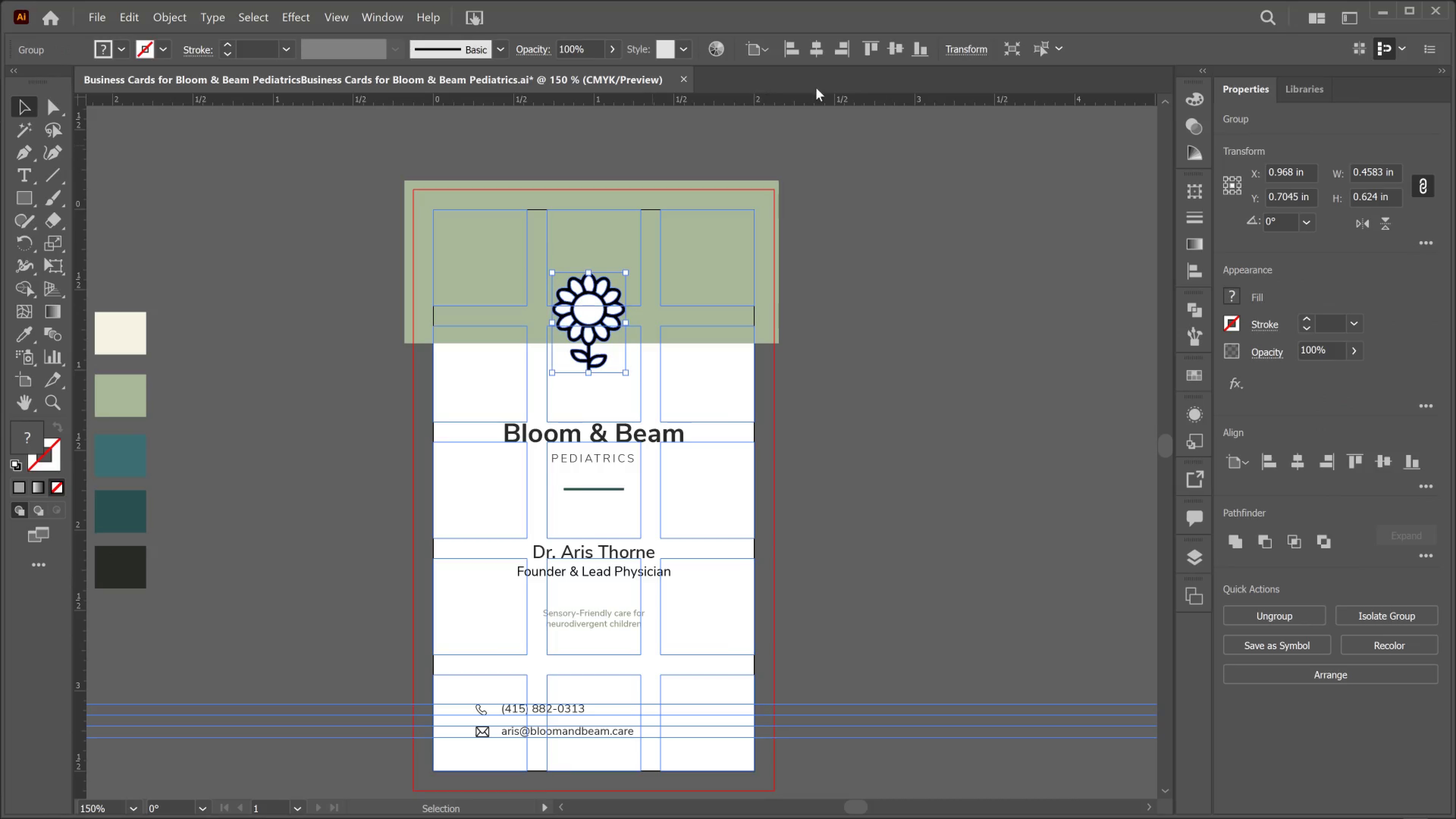 
left_click([816, 55])
 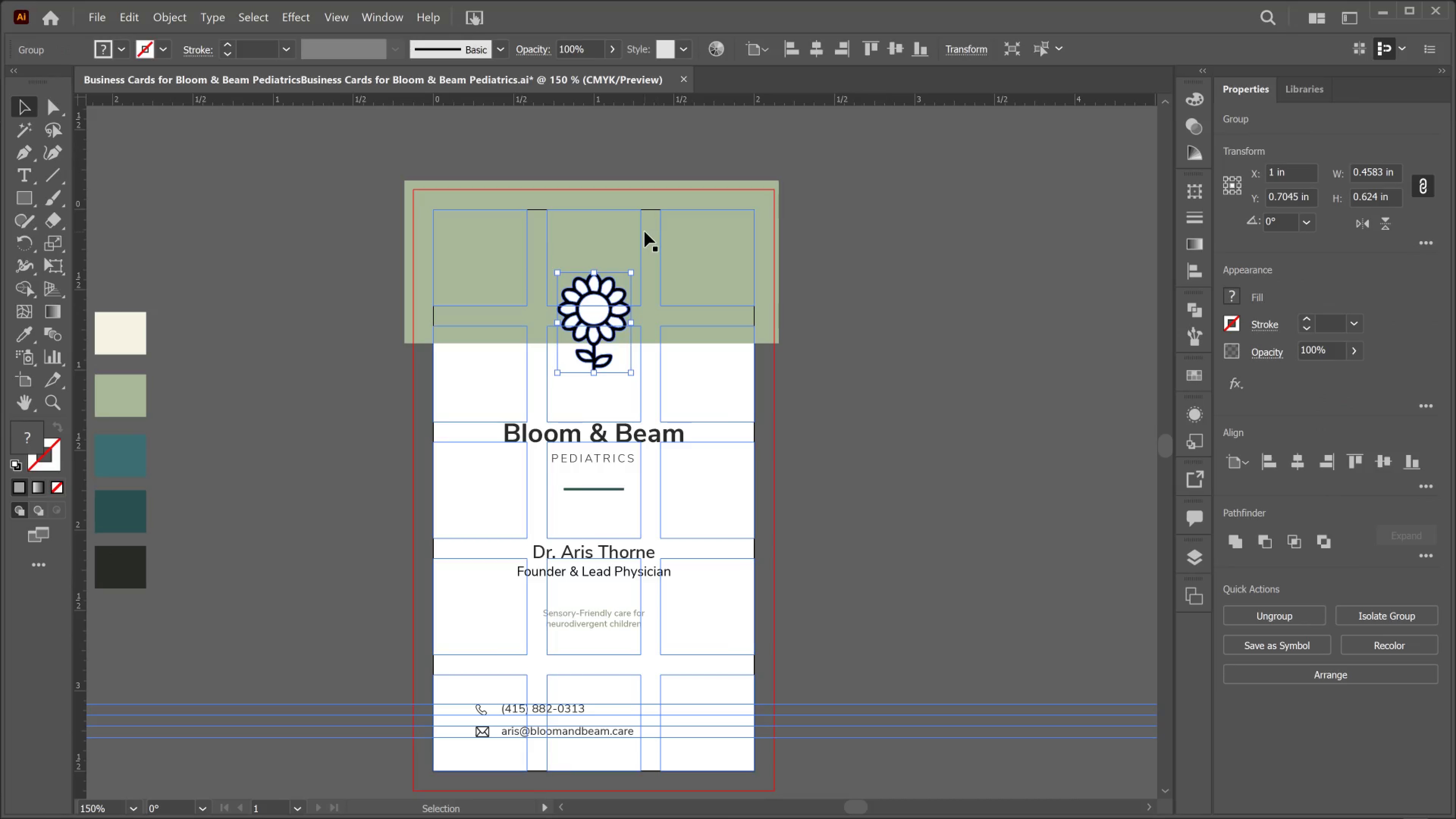 
hold_key(key=AltLeft, duration=0.67)
scroll: coordinate [641, 232], scroll_direction: up, amount: 2.0
 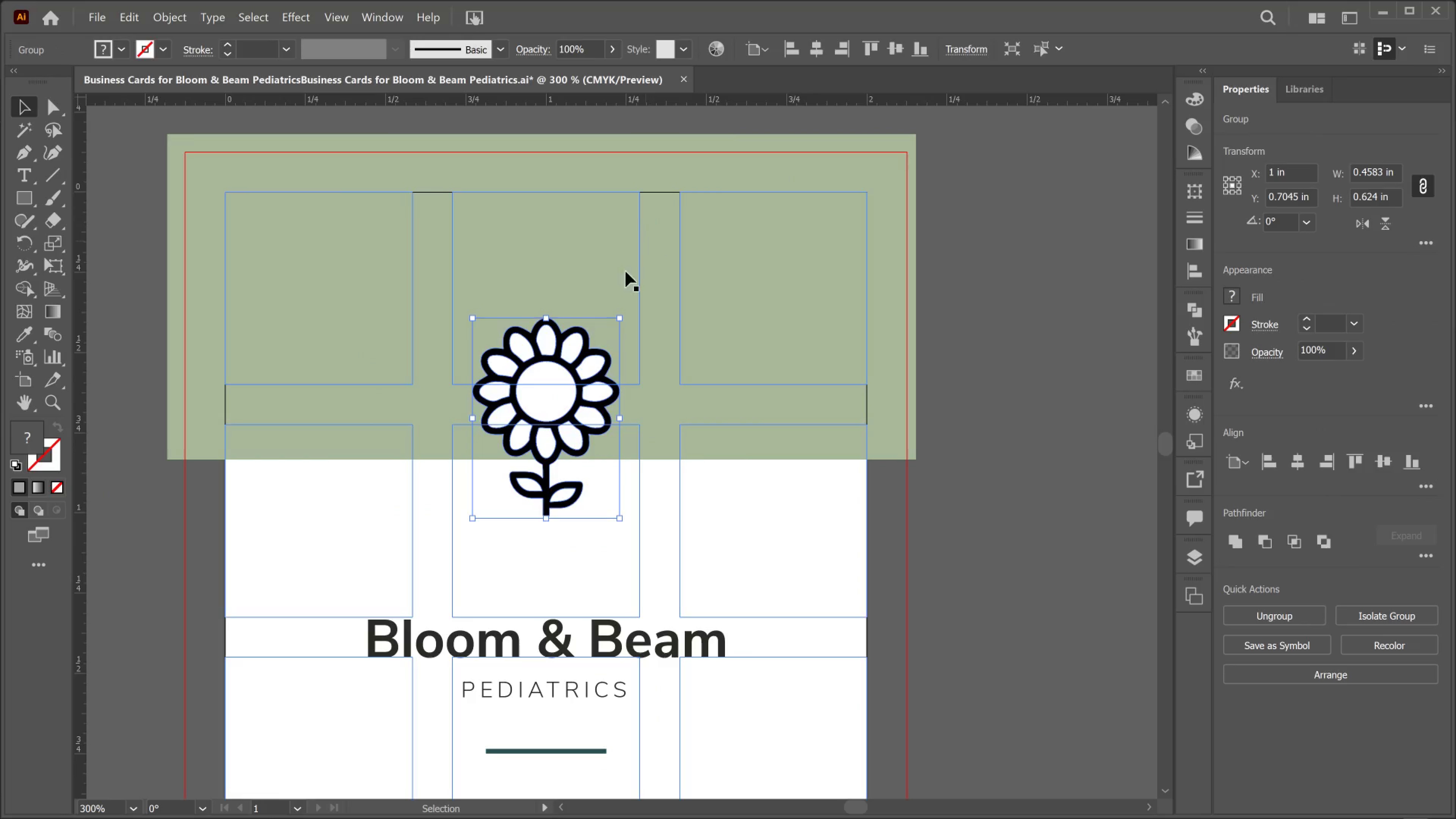 
hold_key(key=AltLeft, duration=0.36)
scroll: coordinate [565, 369], scroll_direction: up, amount: 2.0
 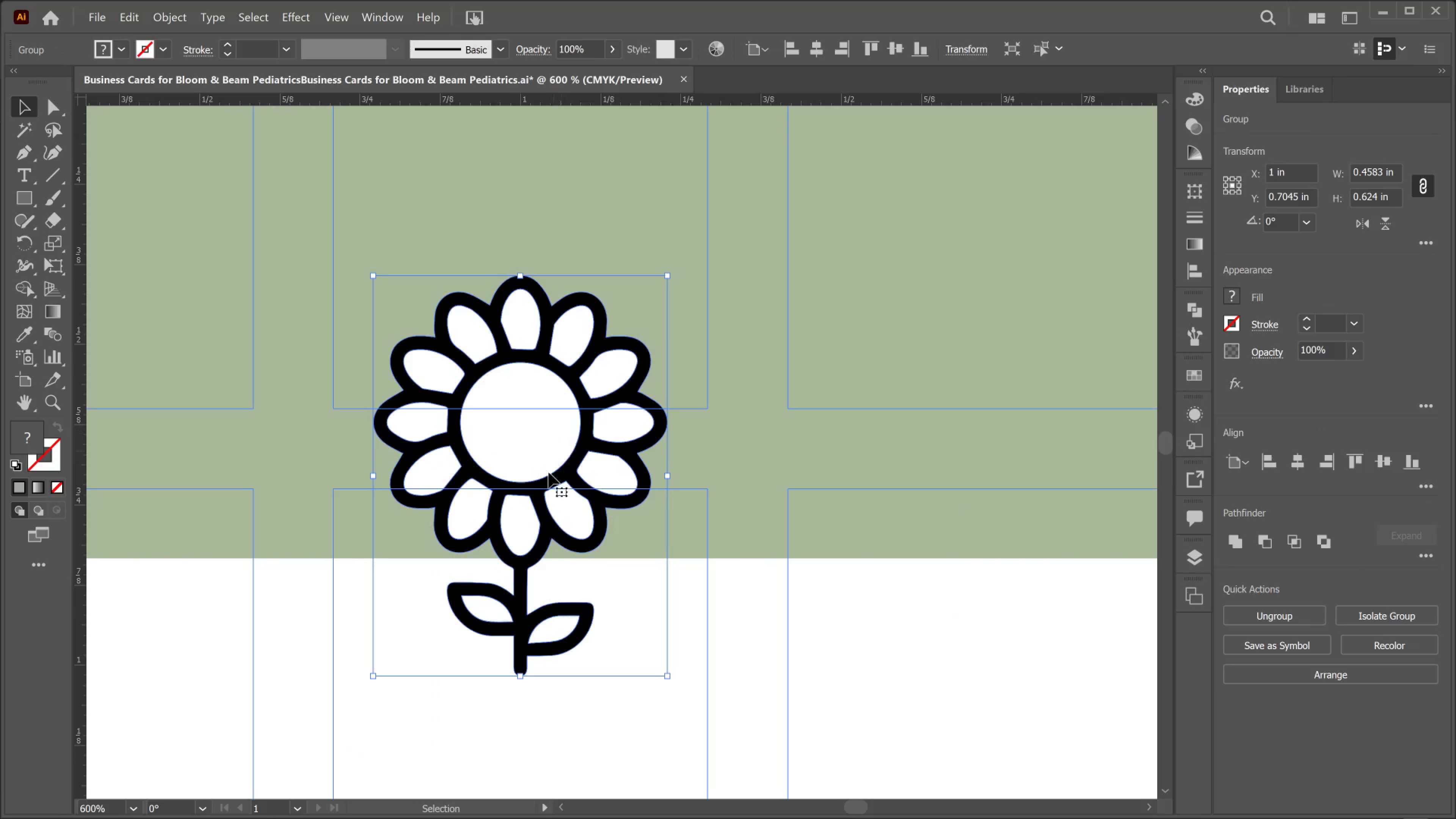 
key(Alt+AltLeft)
 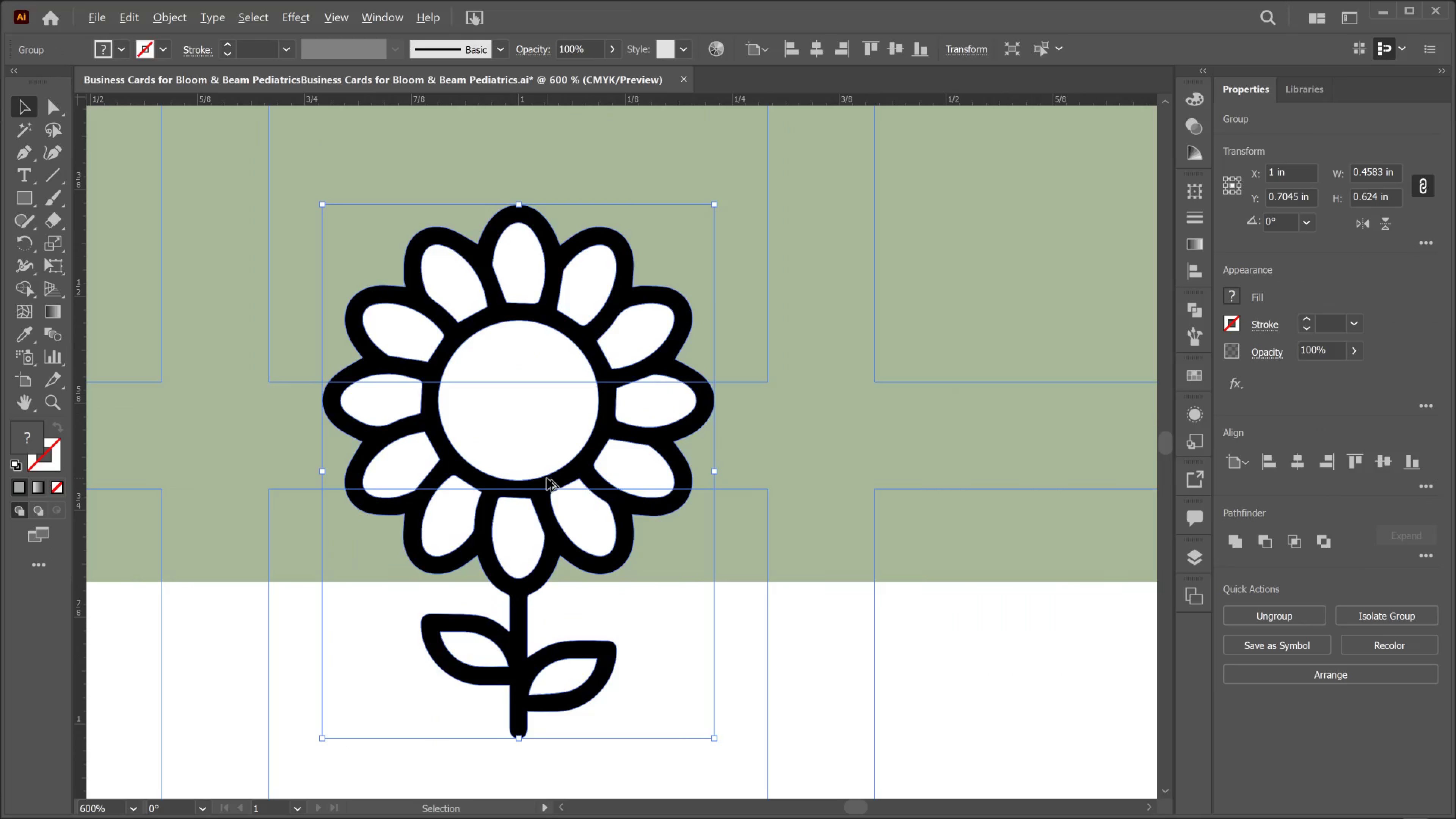 
scroll: coordinate [547, 478], scroll_direction: up, amount: 1.0
 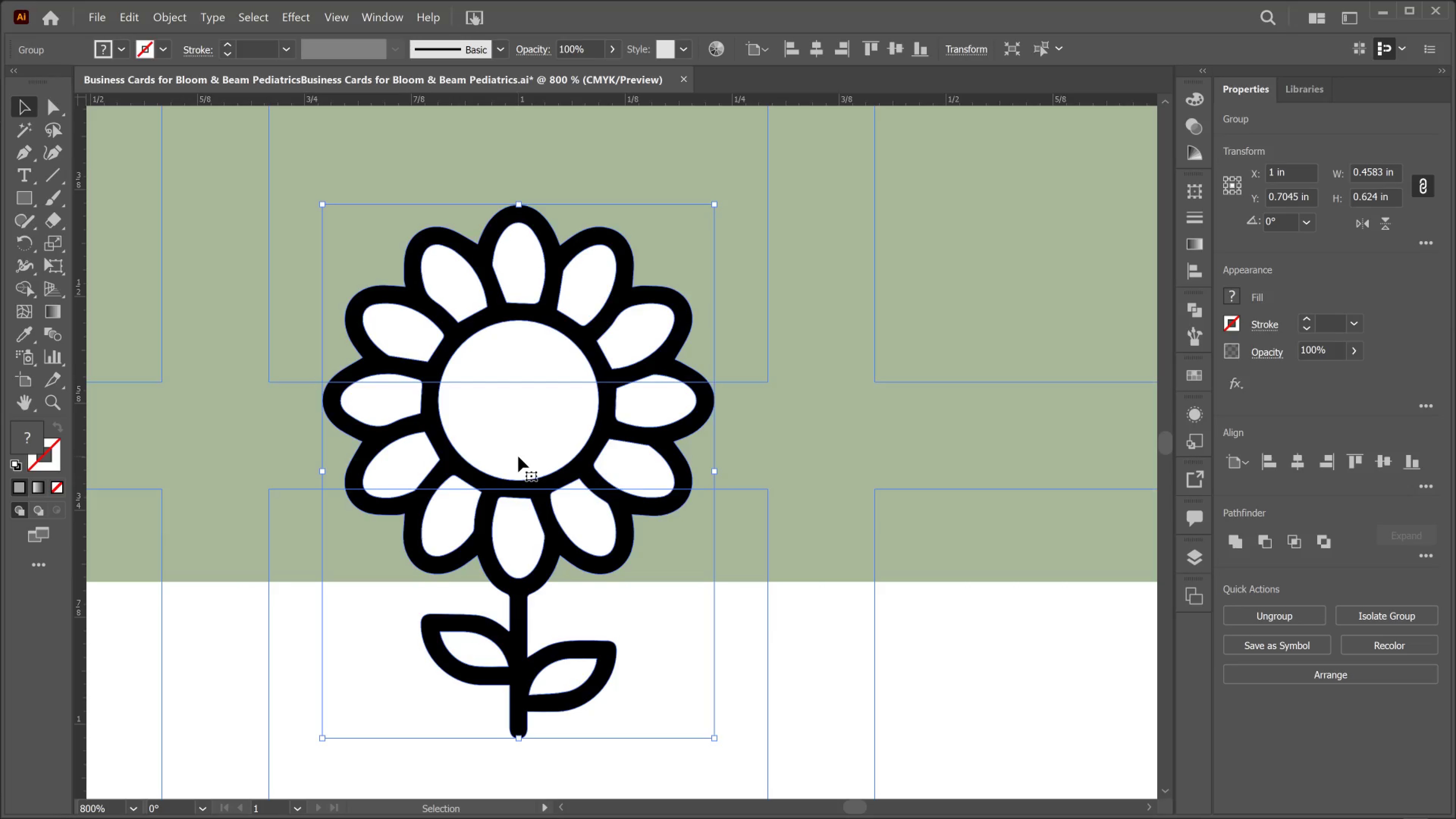 
double_click([518, 457])
 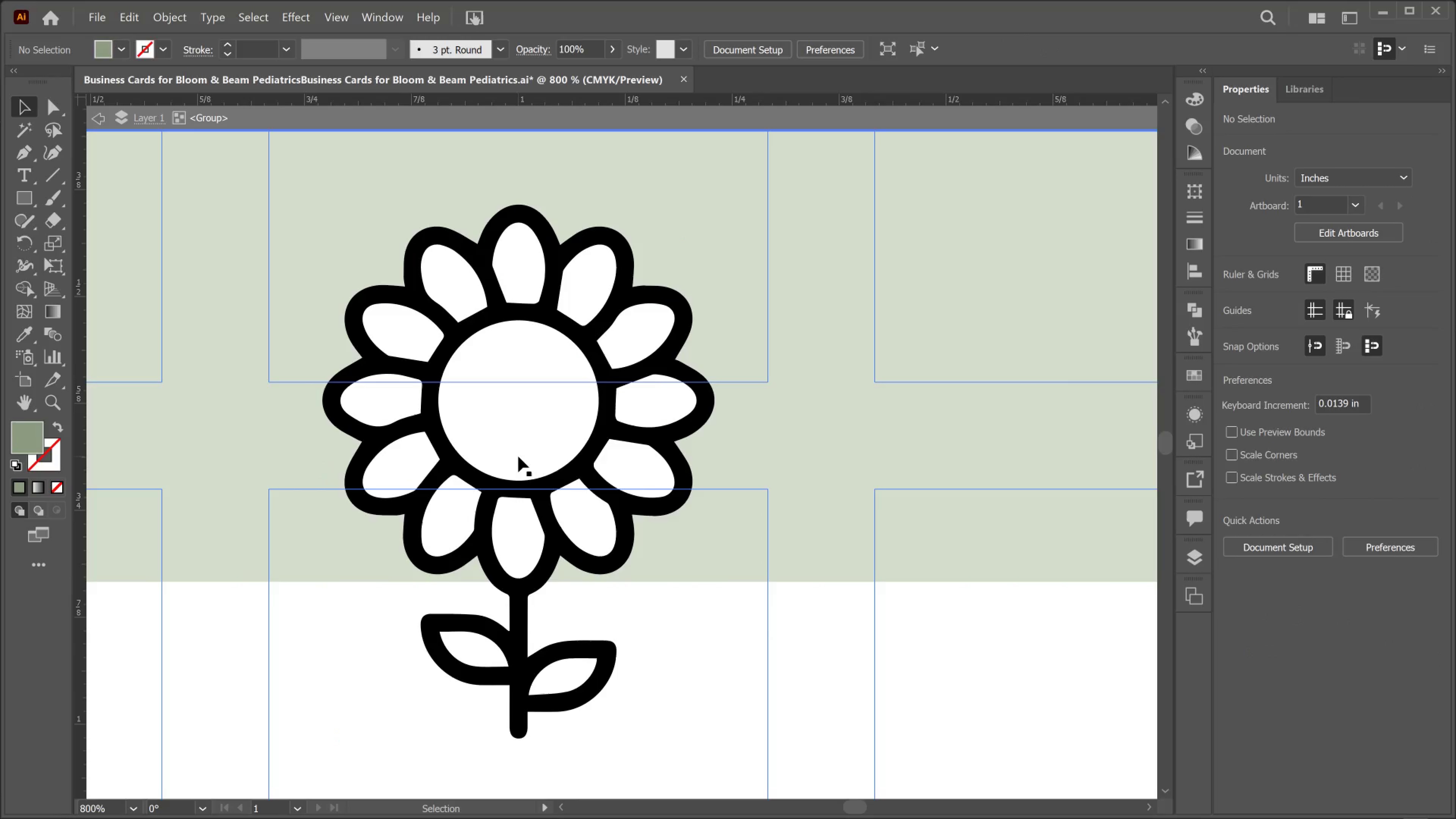 
left_click([518, 457])
 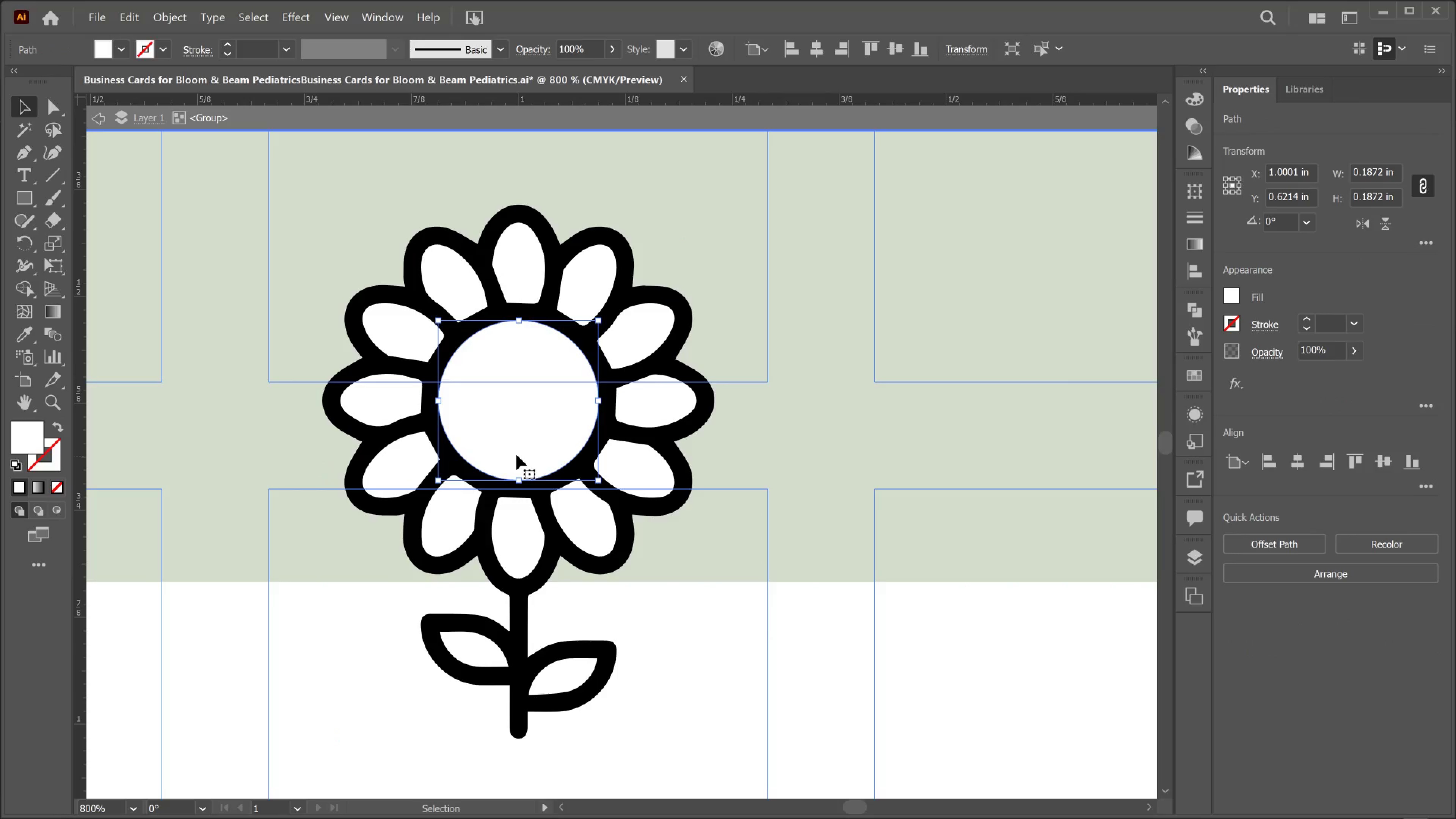 
left_click([654, 461])
 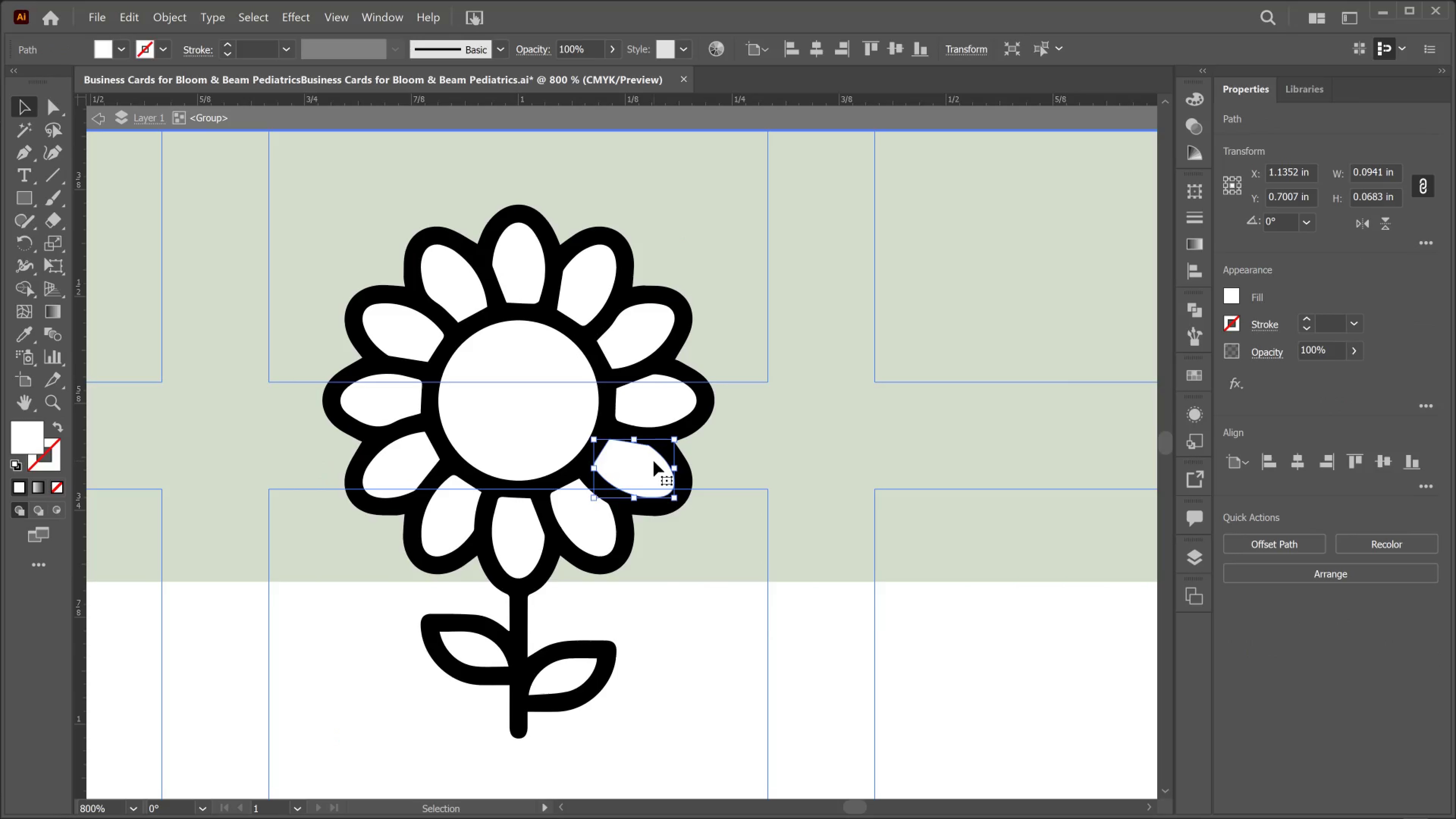 
key(Delete)
 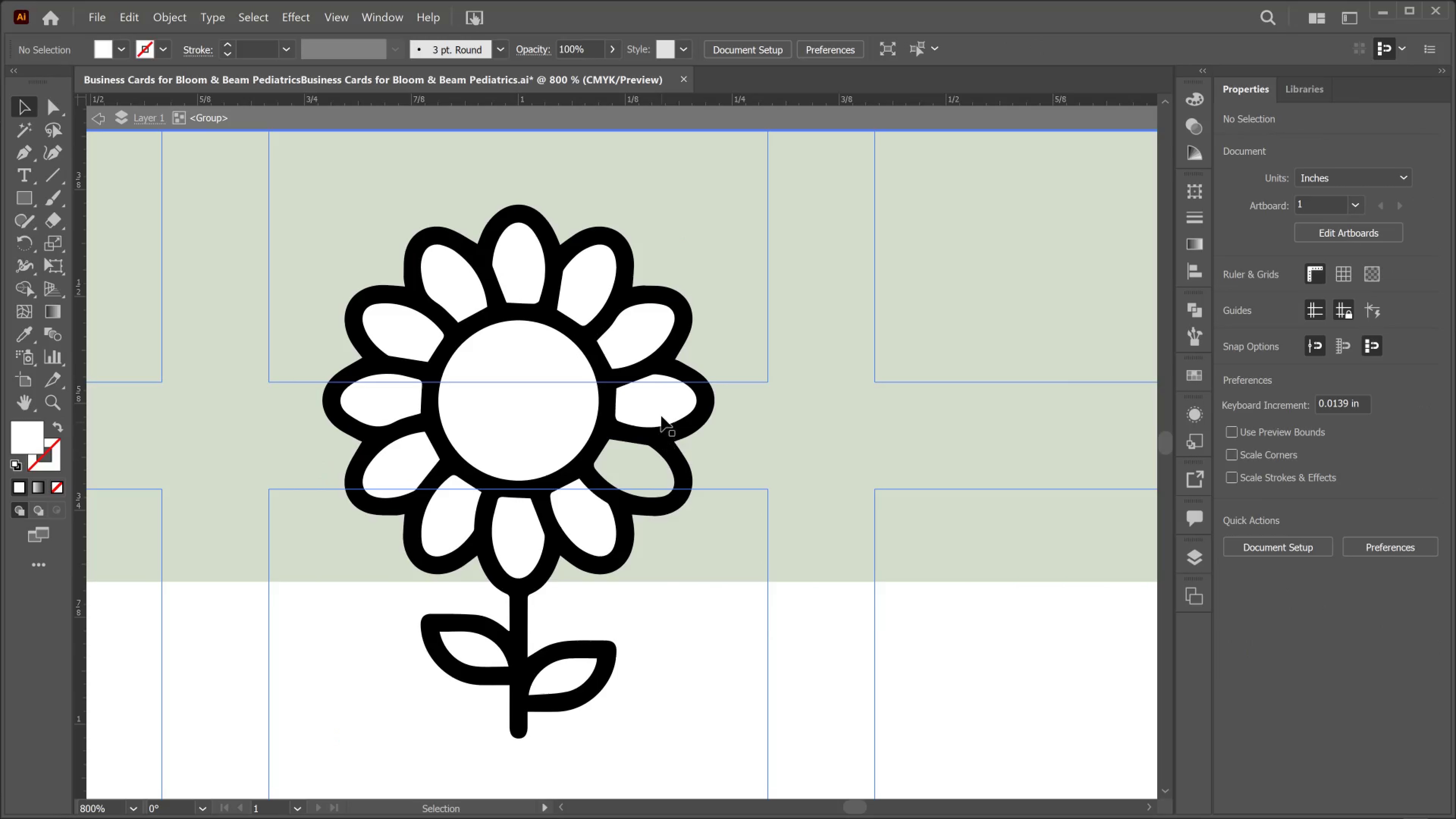 
left_click([661, 415])
 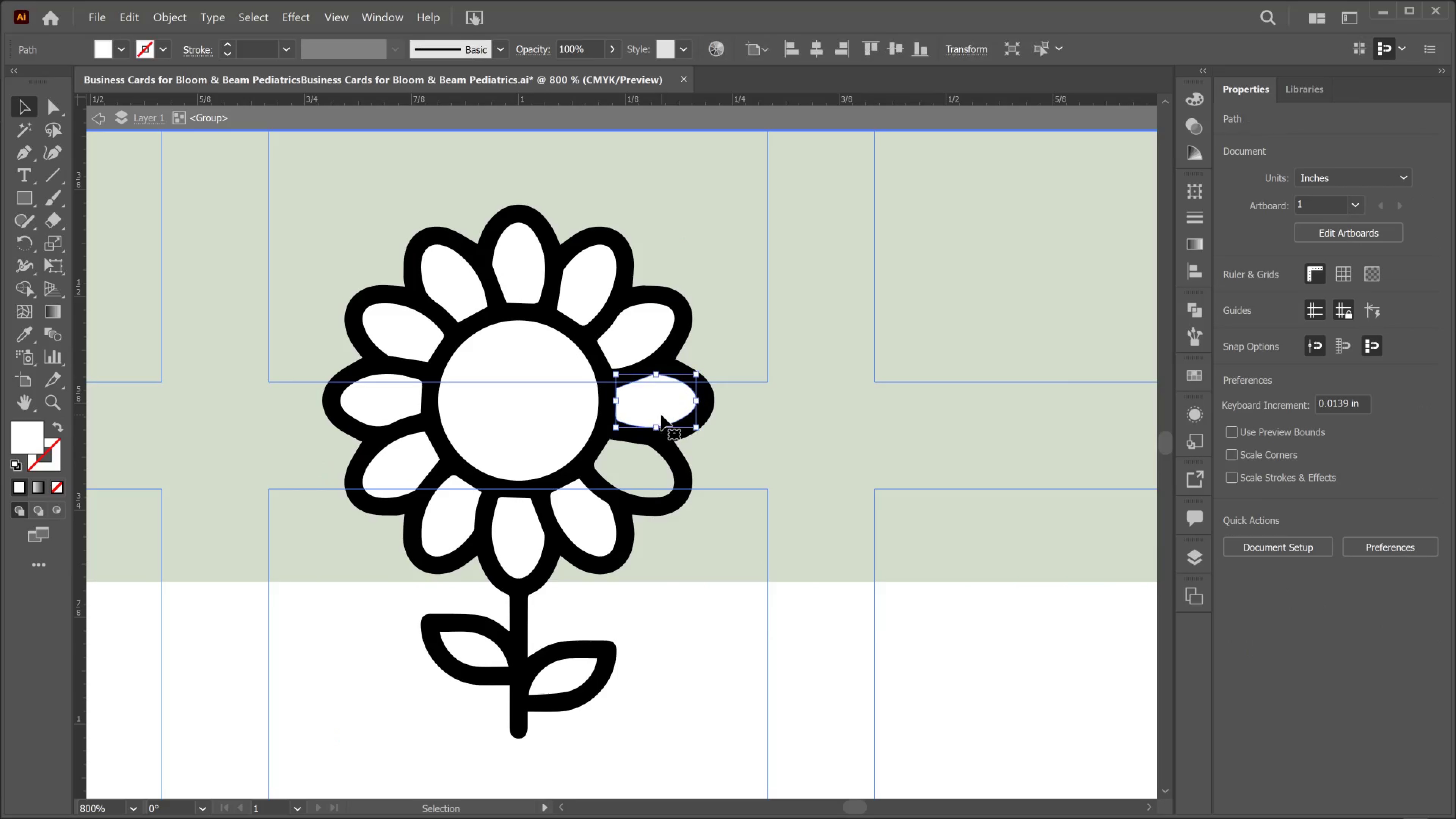 
key(Delete)
 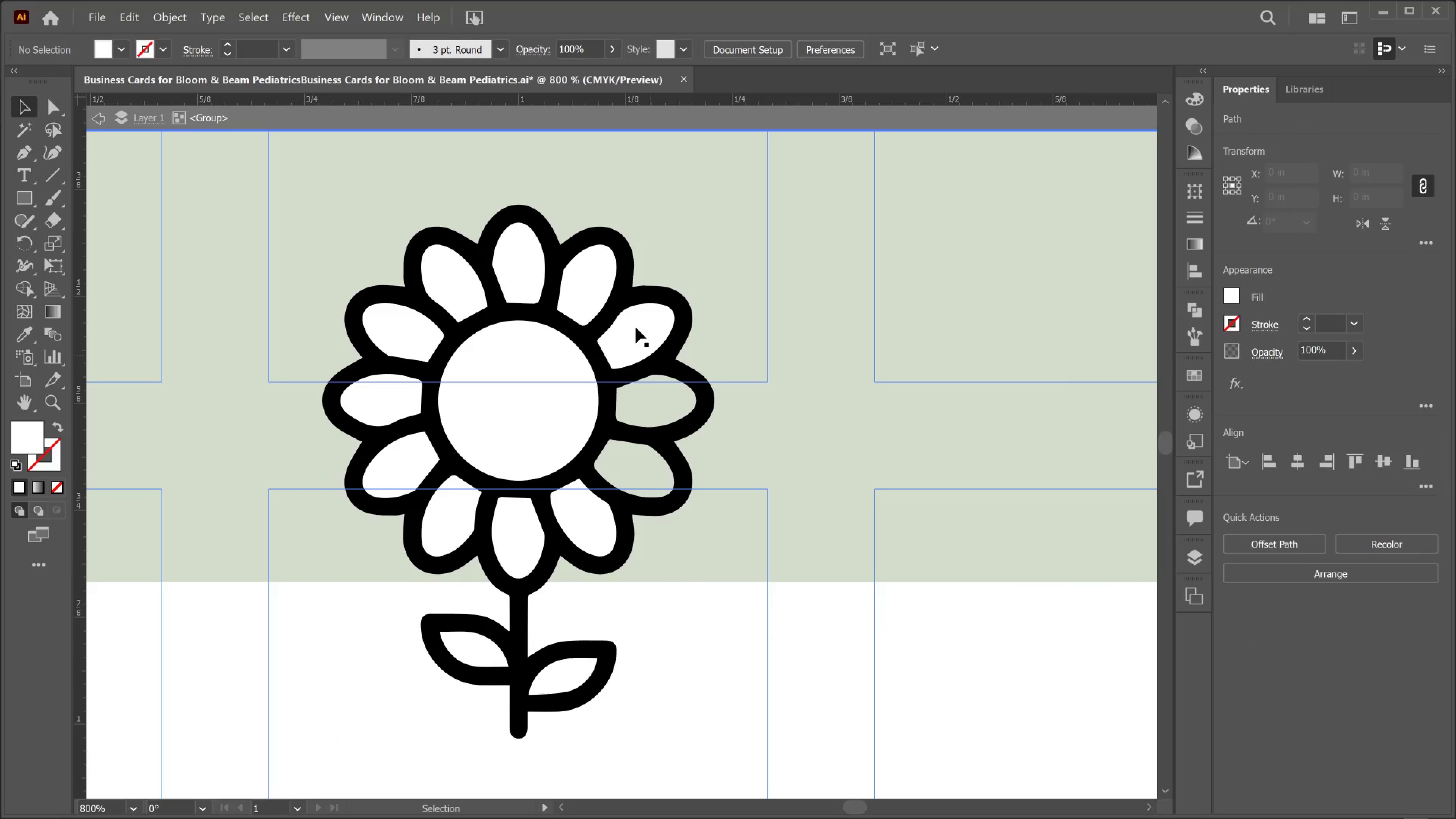 
left_click_drag(start_coordinate=[636, 328], to_coordinate=[634, 328])
 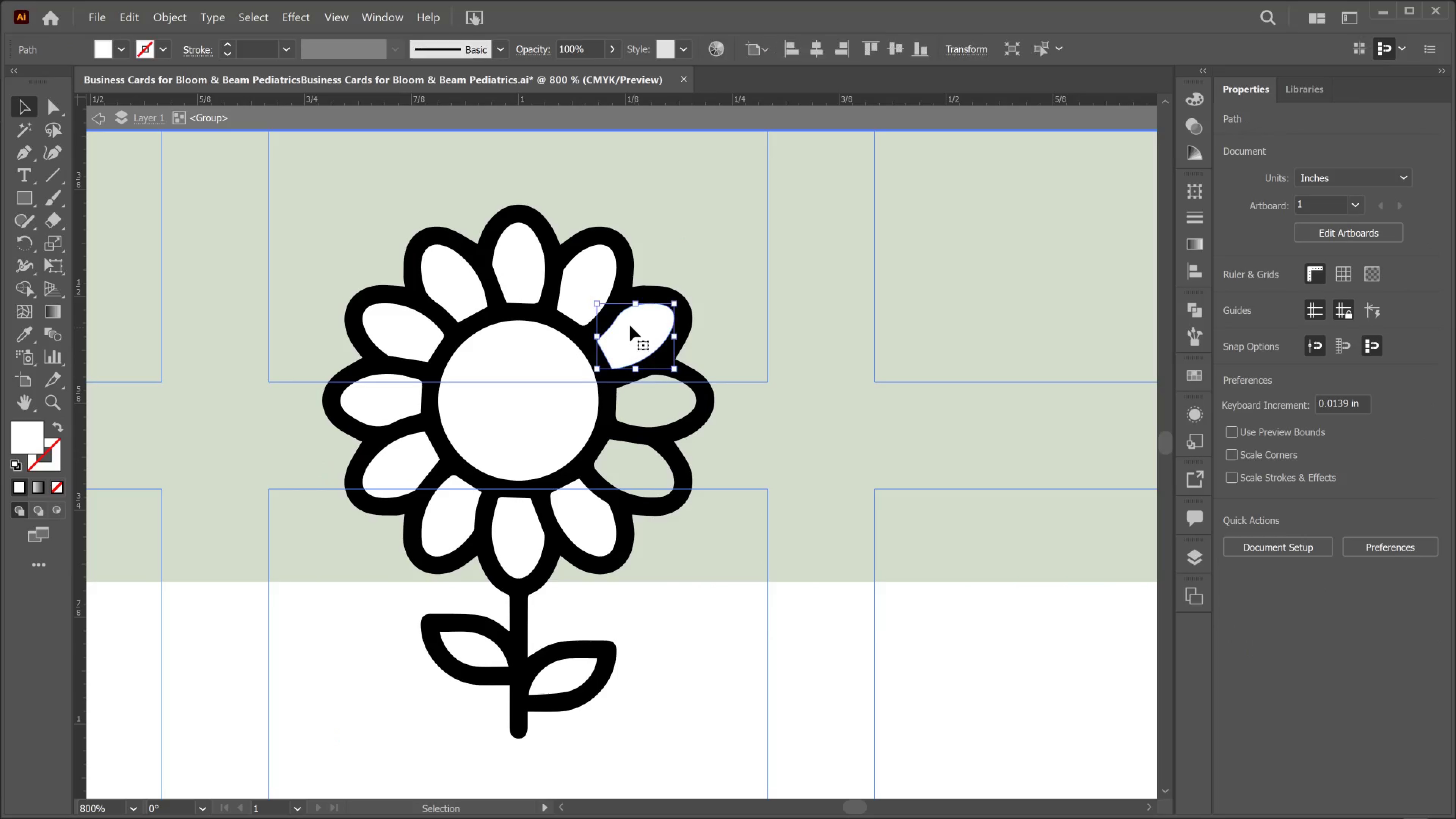 
key(Delete)
 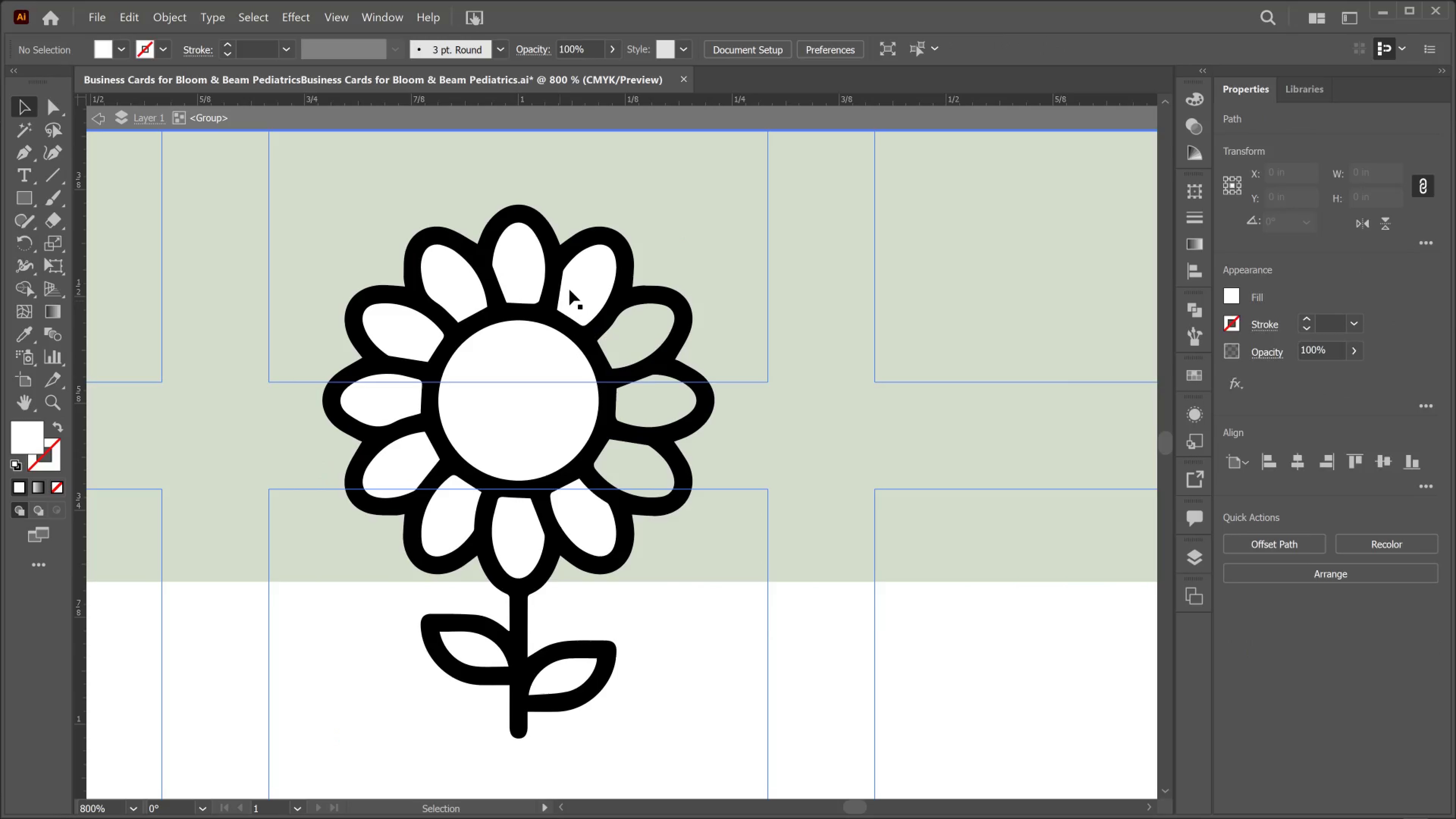 
left_click([571, 290])
 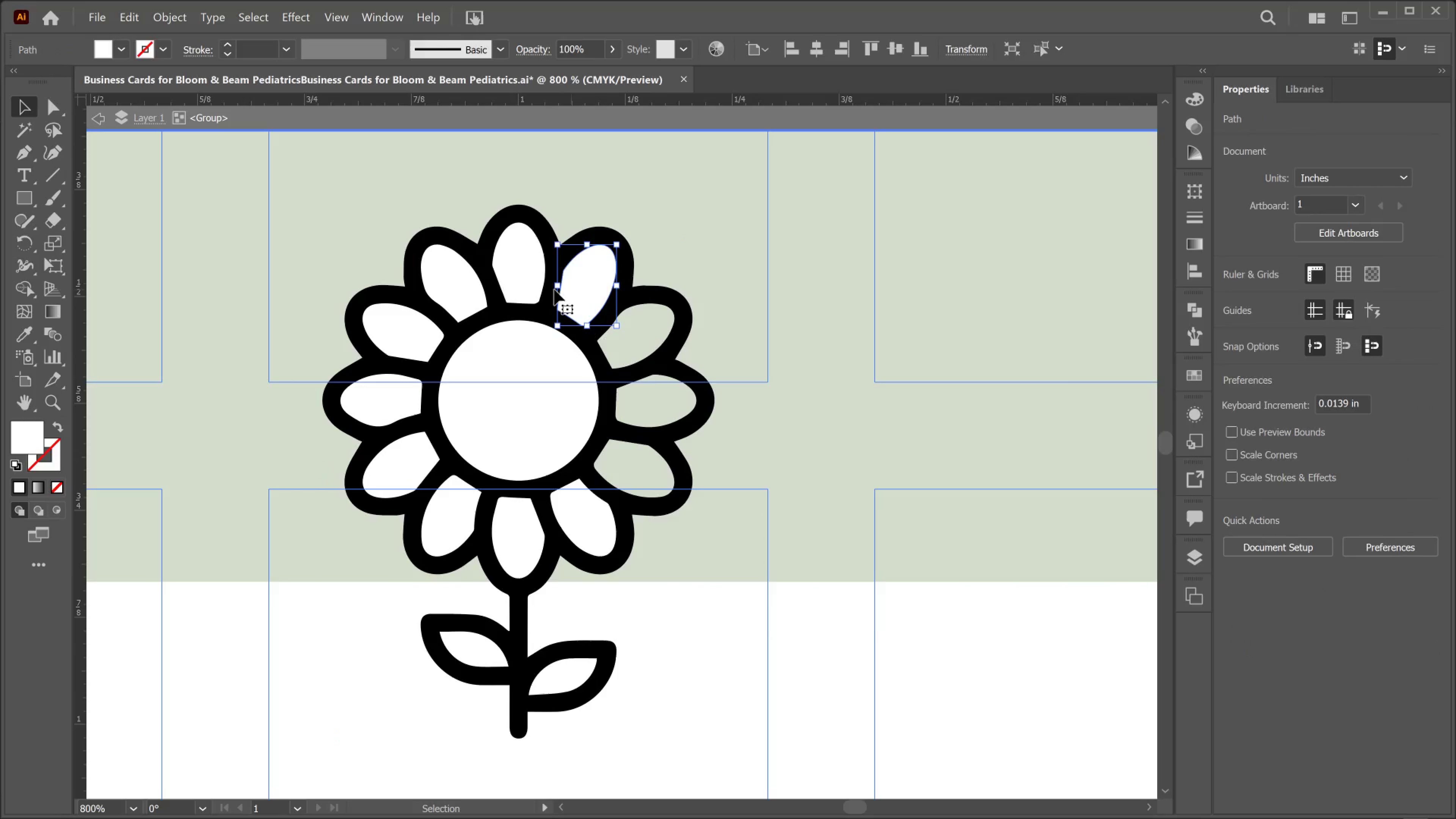 
key(Delete)
 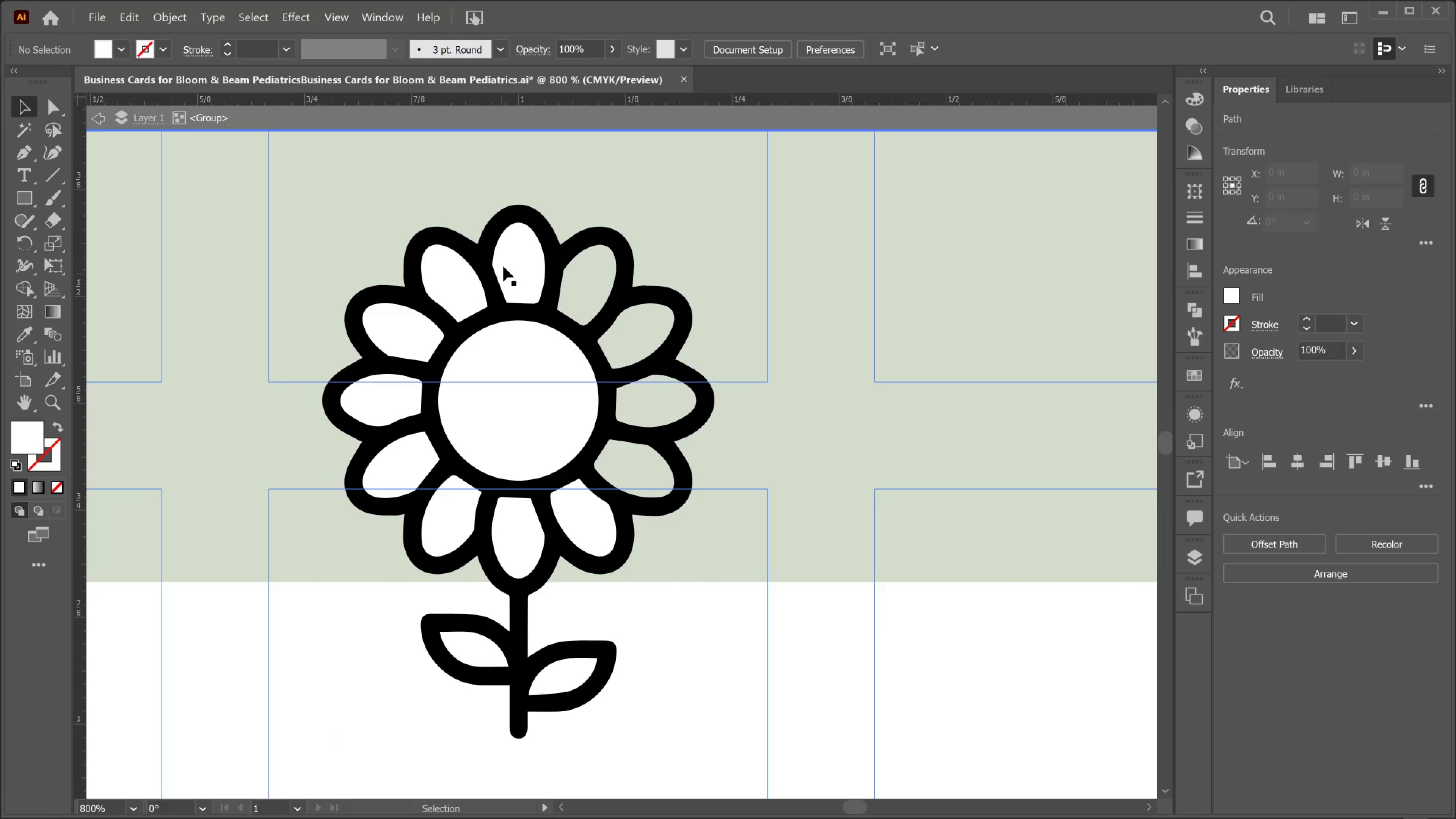 
left_click([503, 266])
 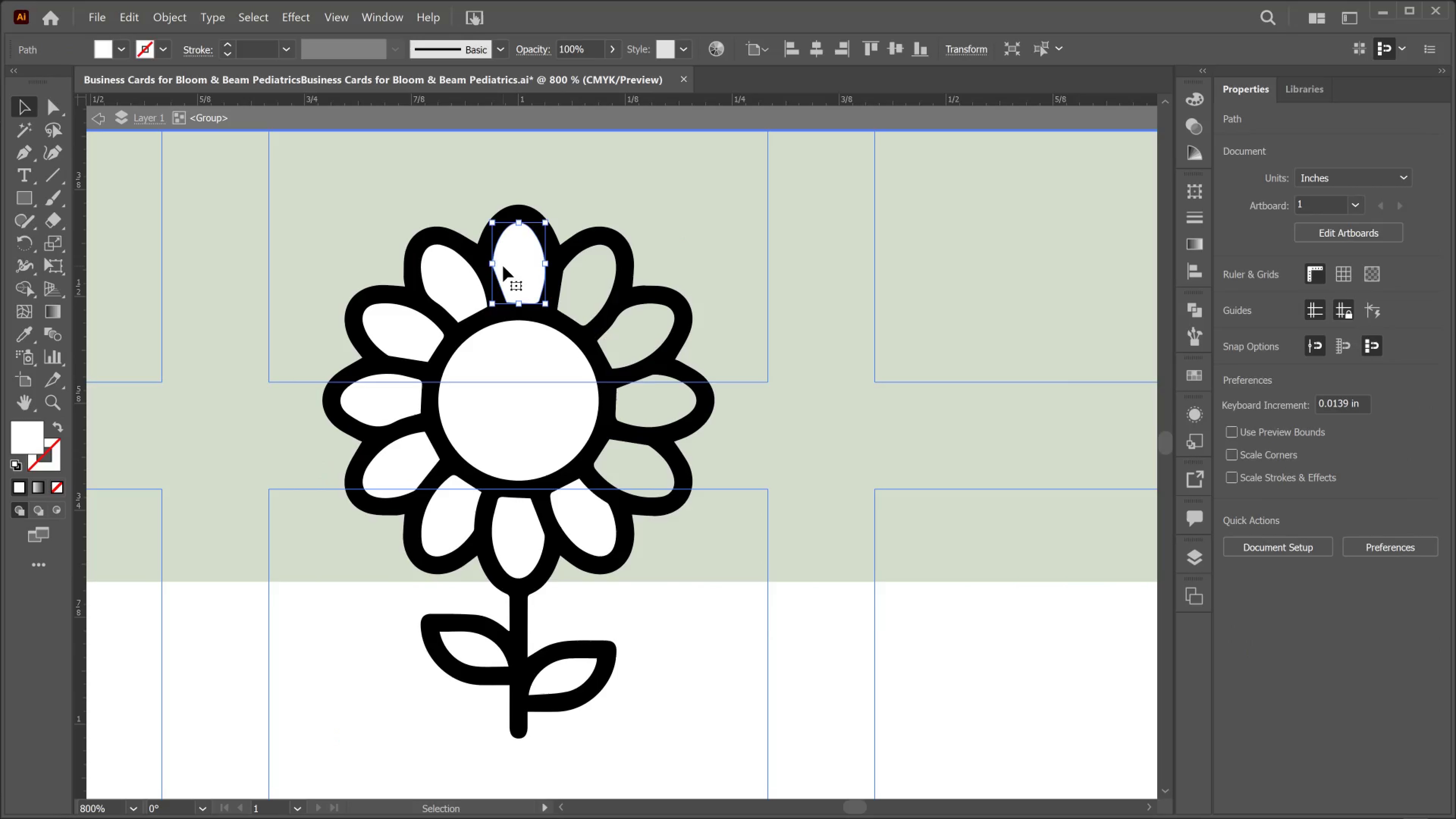 
key(Delete)
 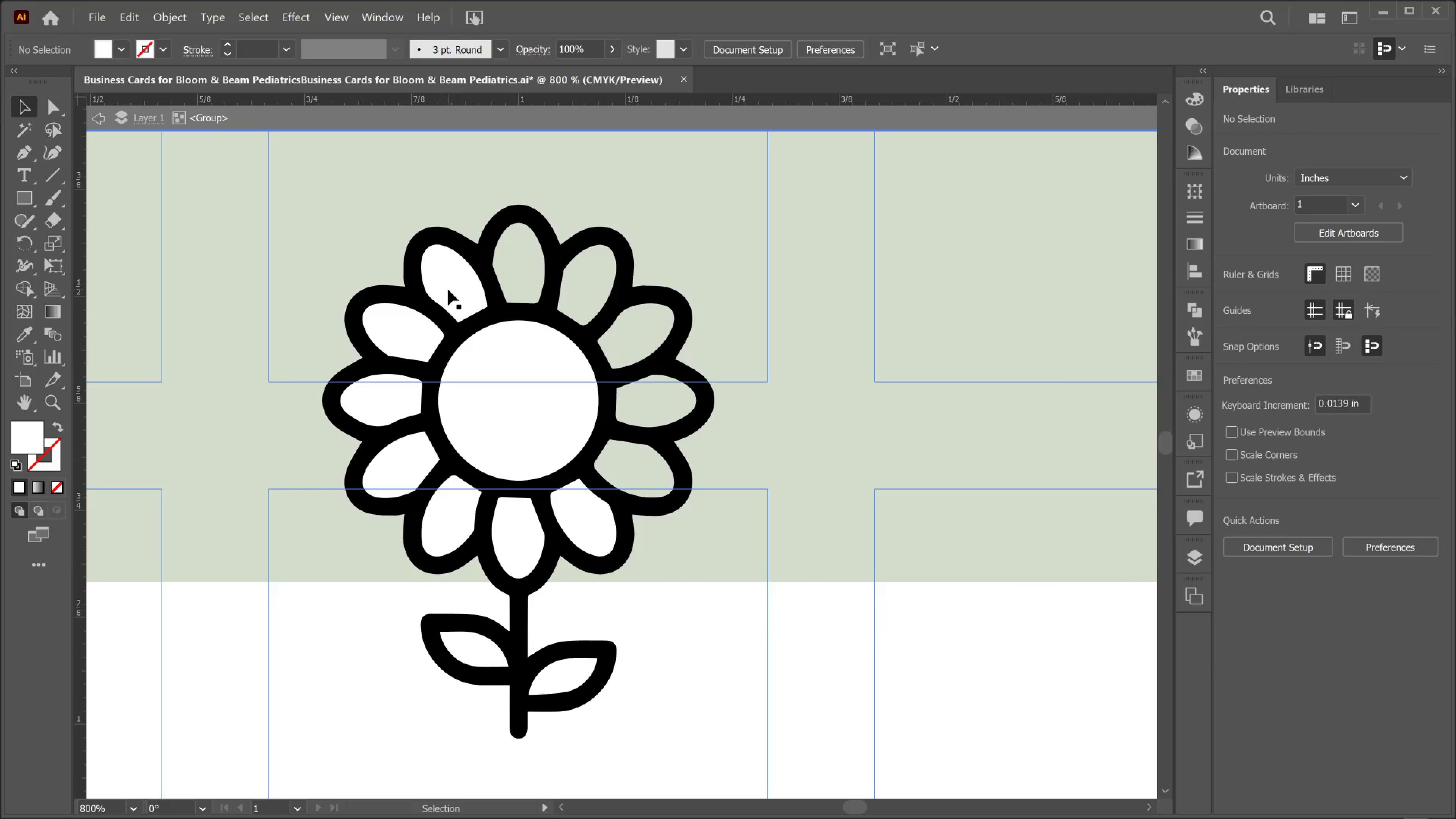 
left_click([448, 290])
 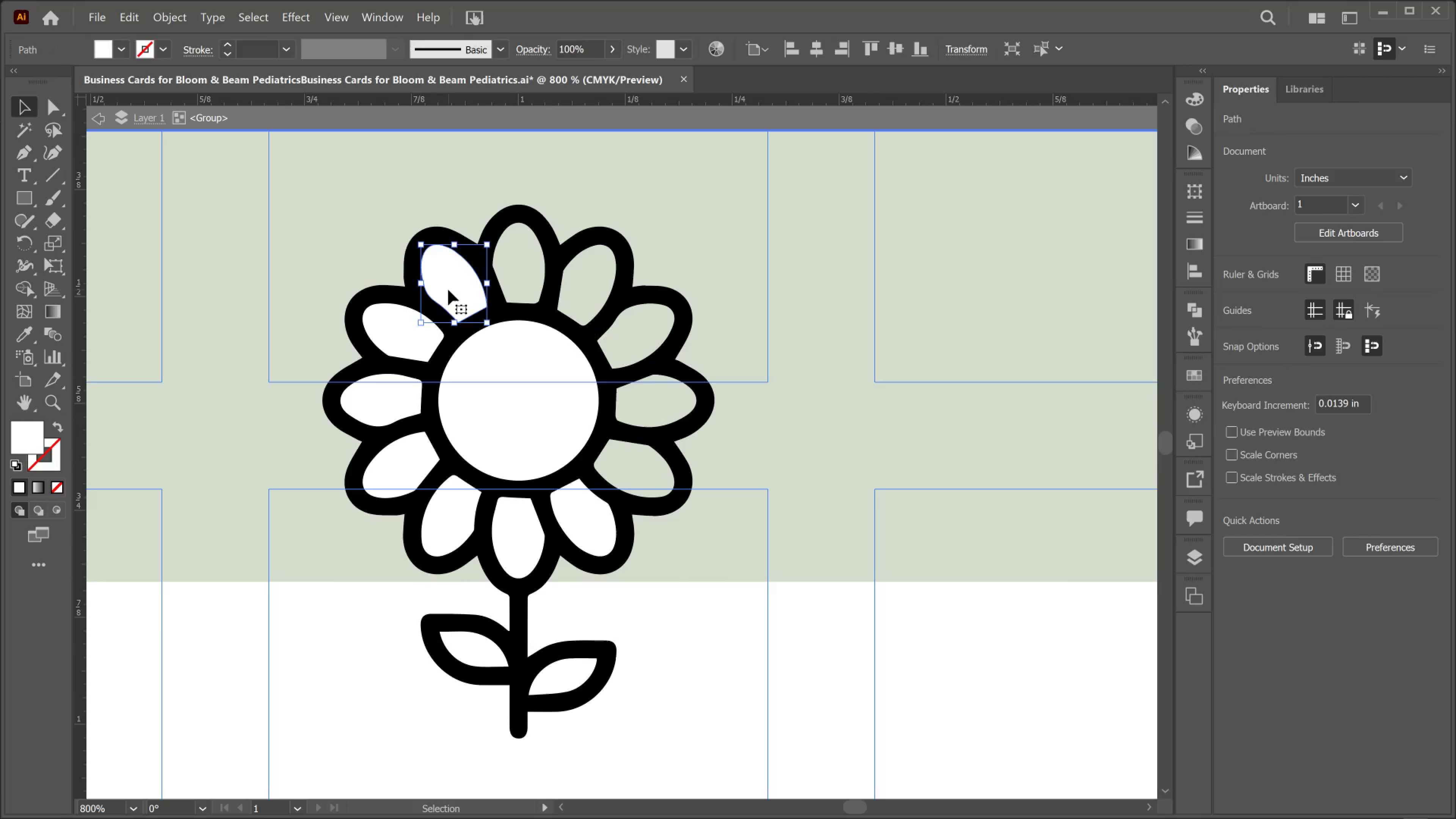 
key(Delete)
 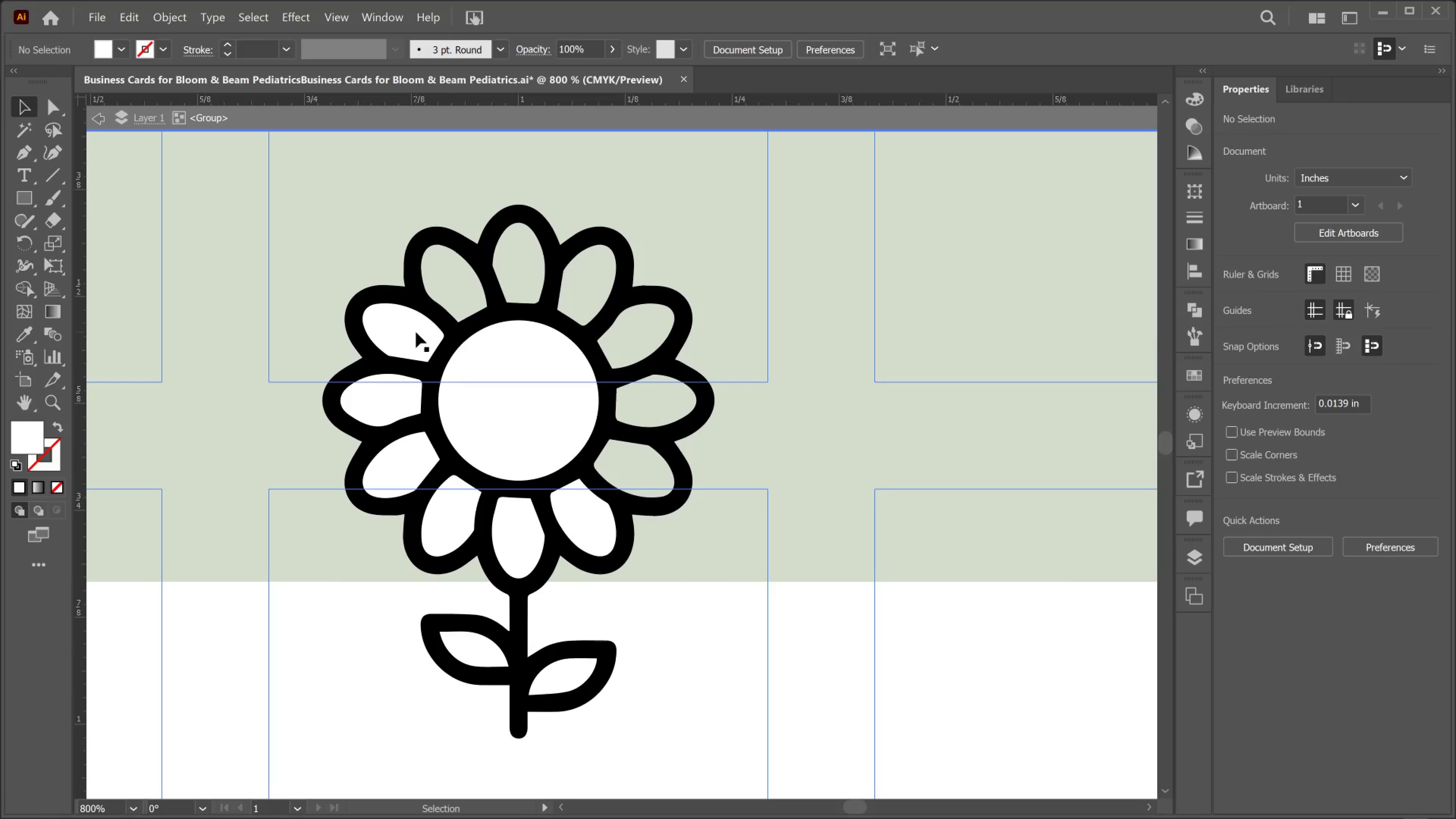 
left_click([416, 332])
 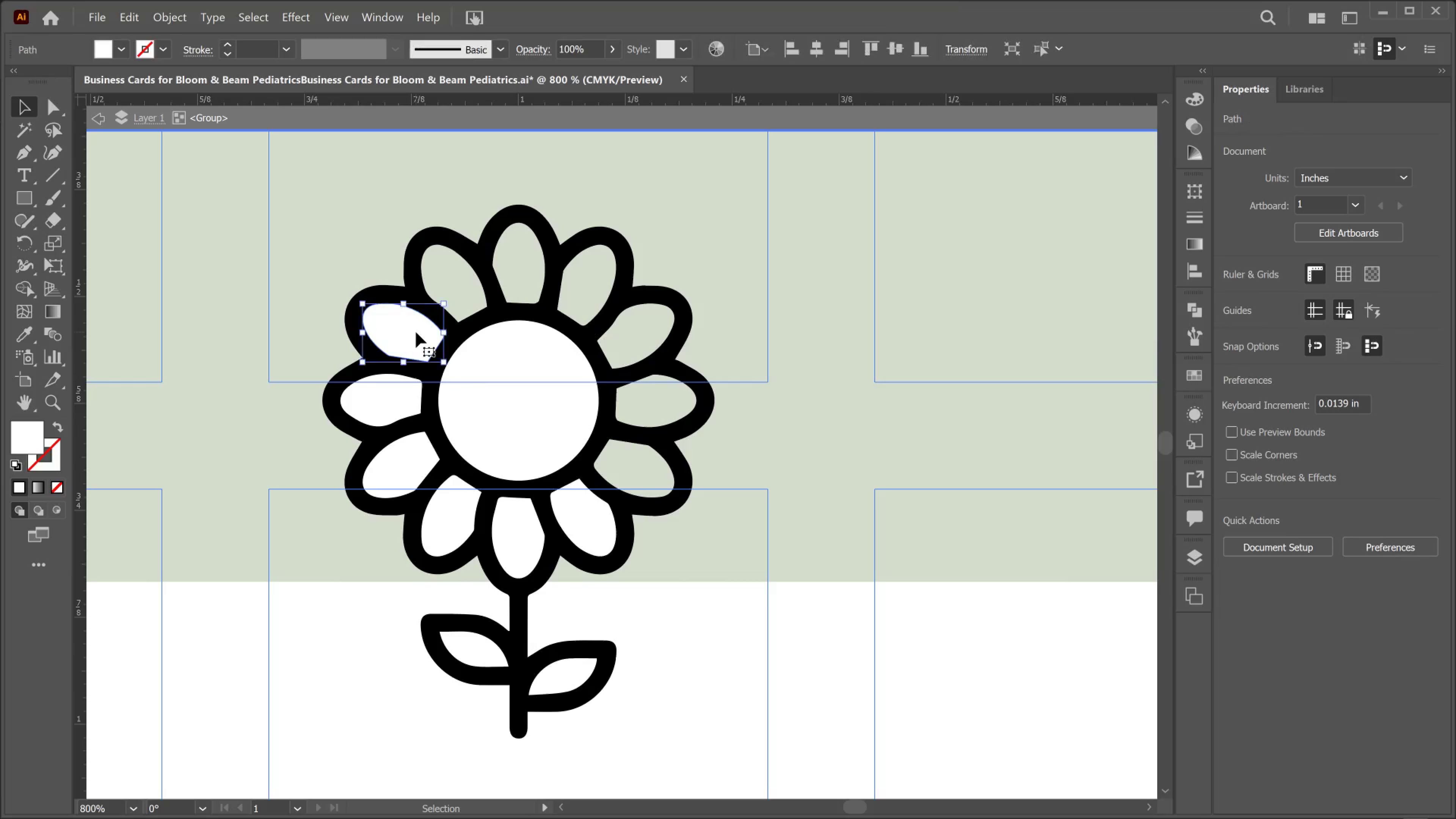 
key(Delete)
 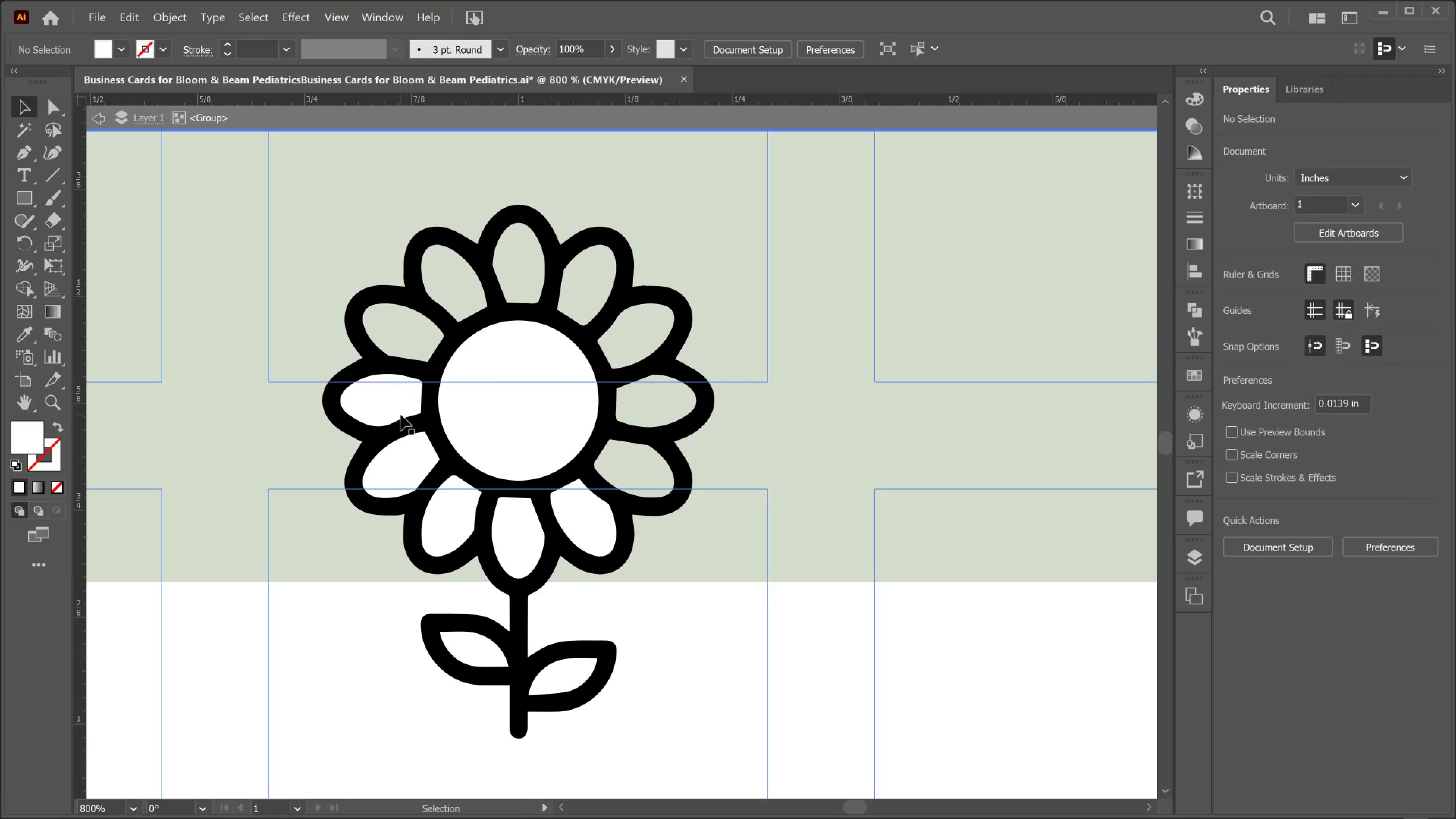 
left_click([401, 415])
 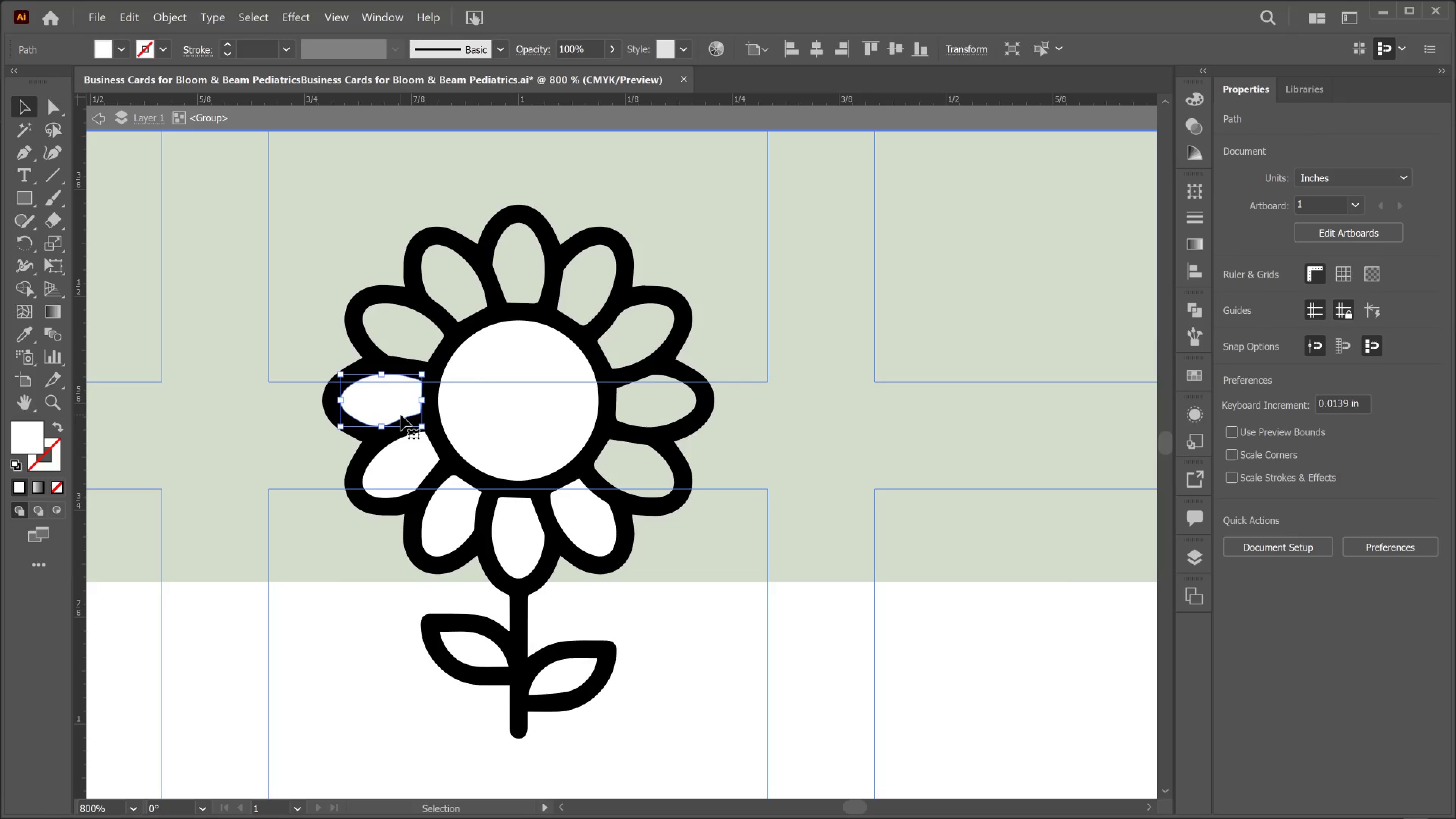 
key(Delete)
 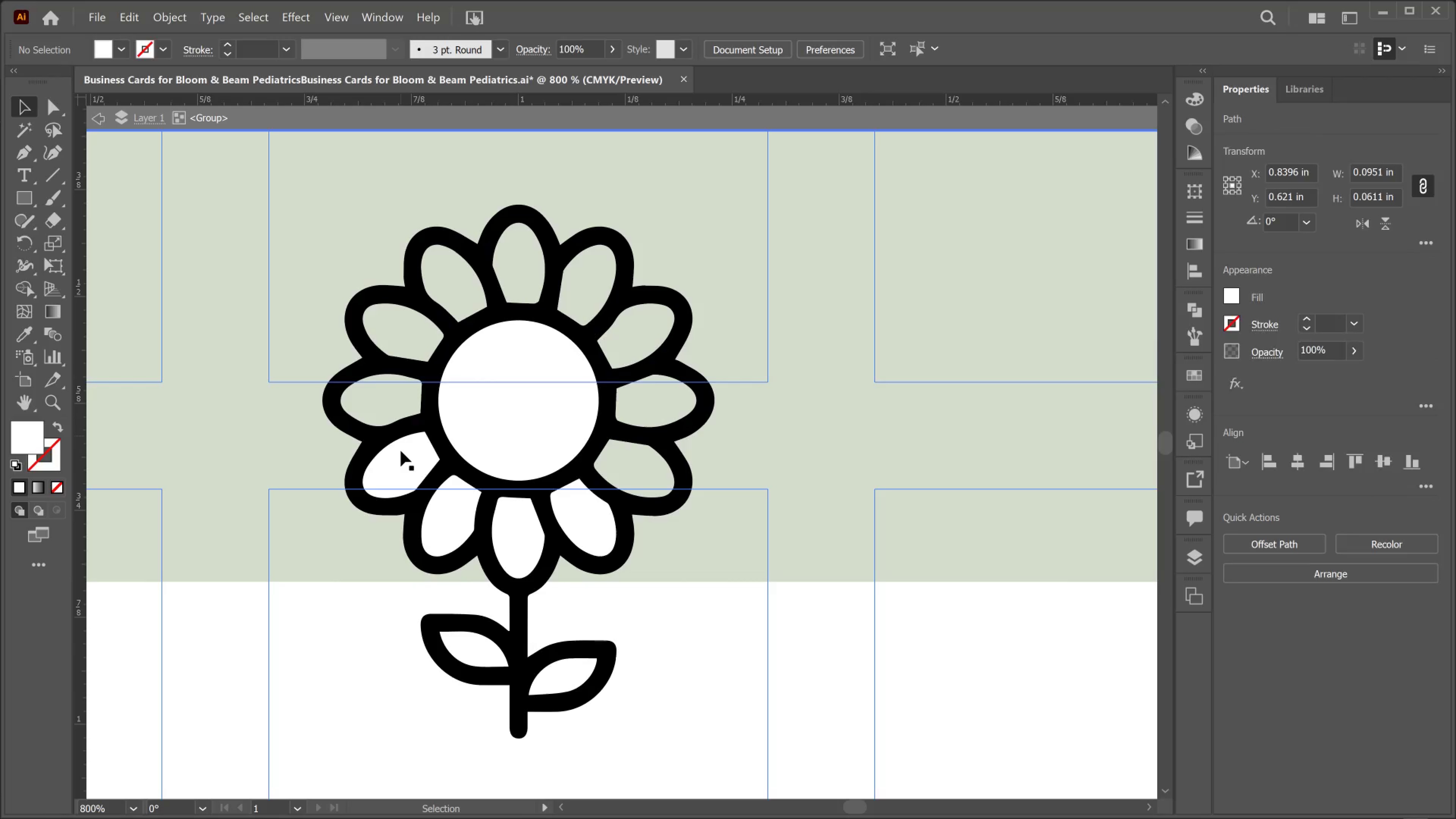 
left_click([401, 451])
 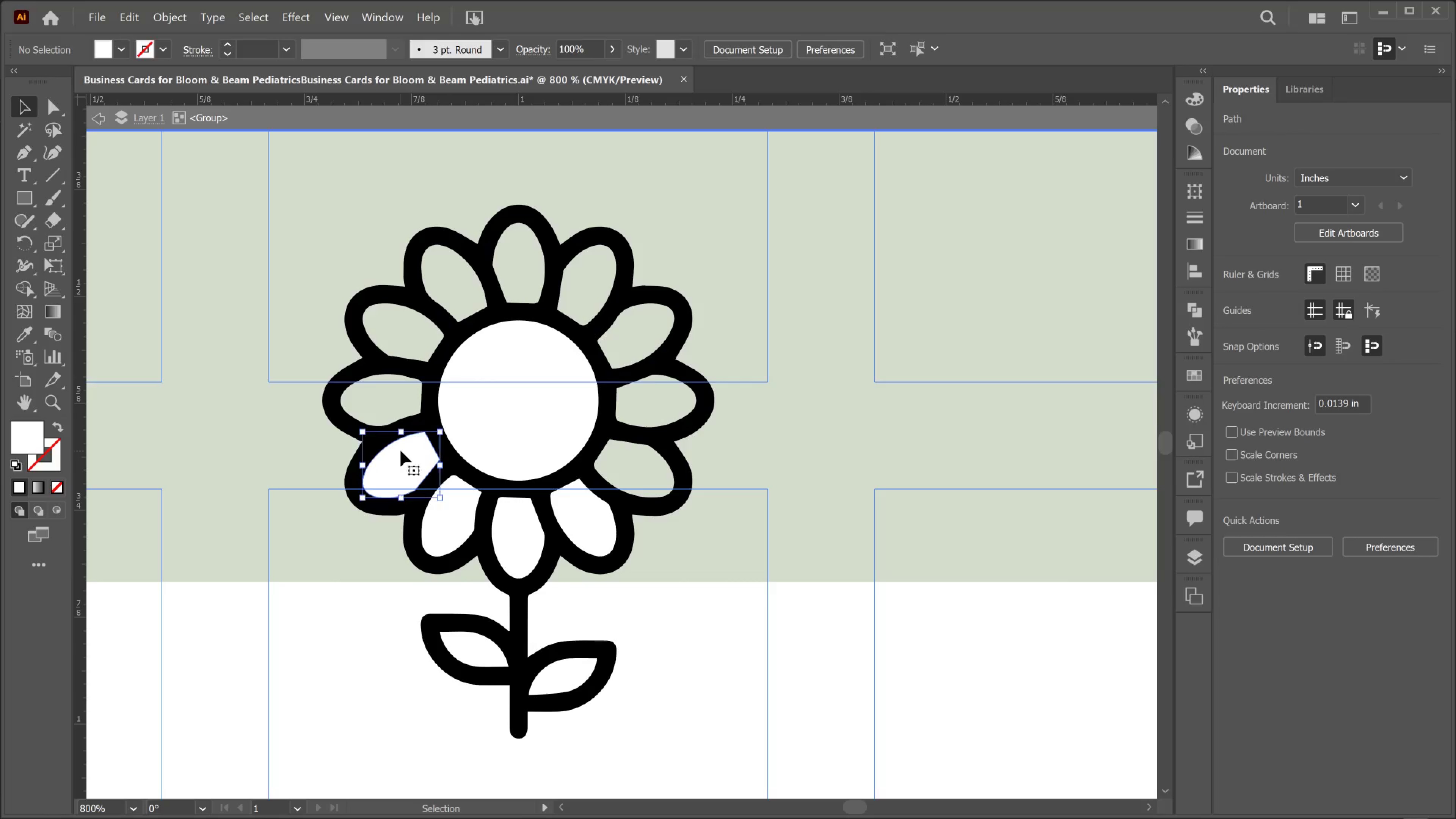 
key(Delete)
 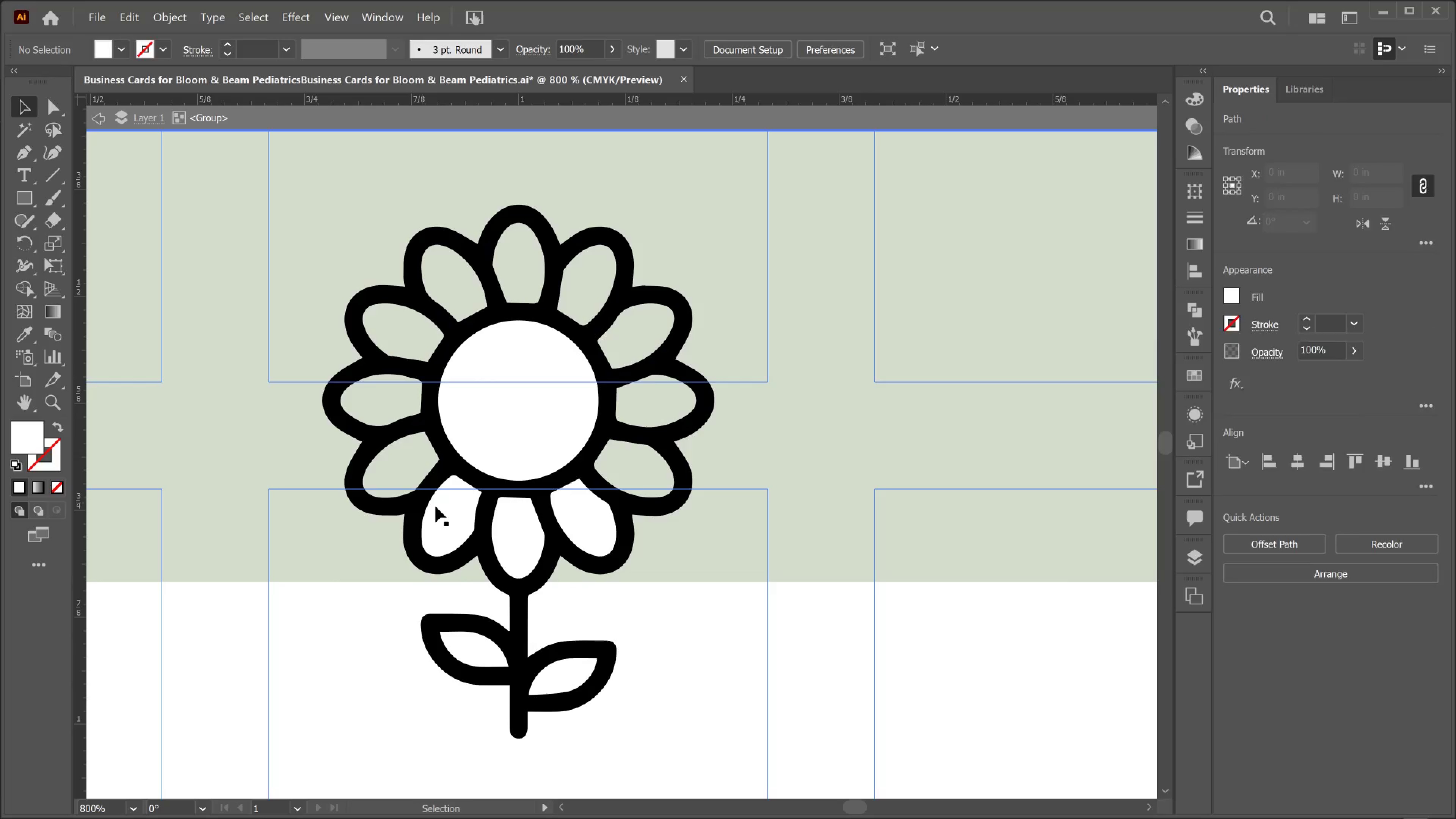 
left_click([436, 507])
 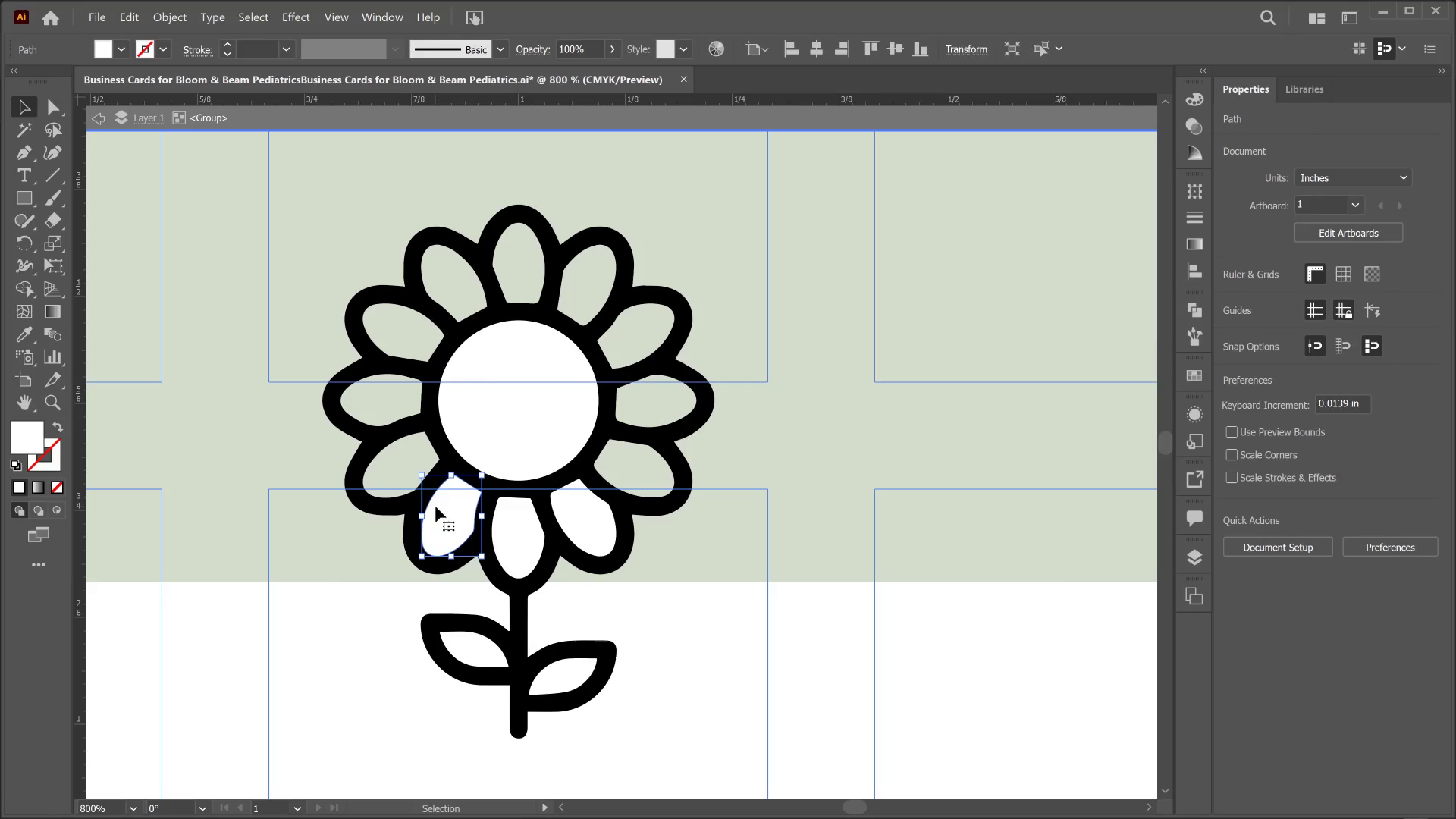 
key(Delete)
 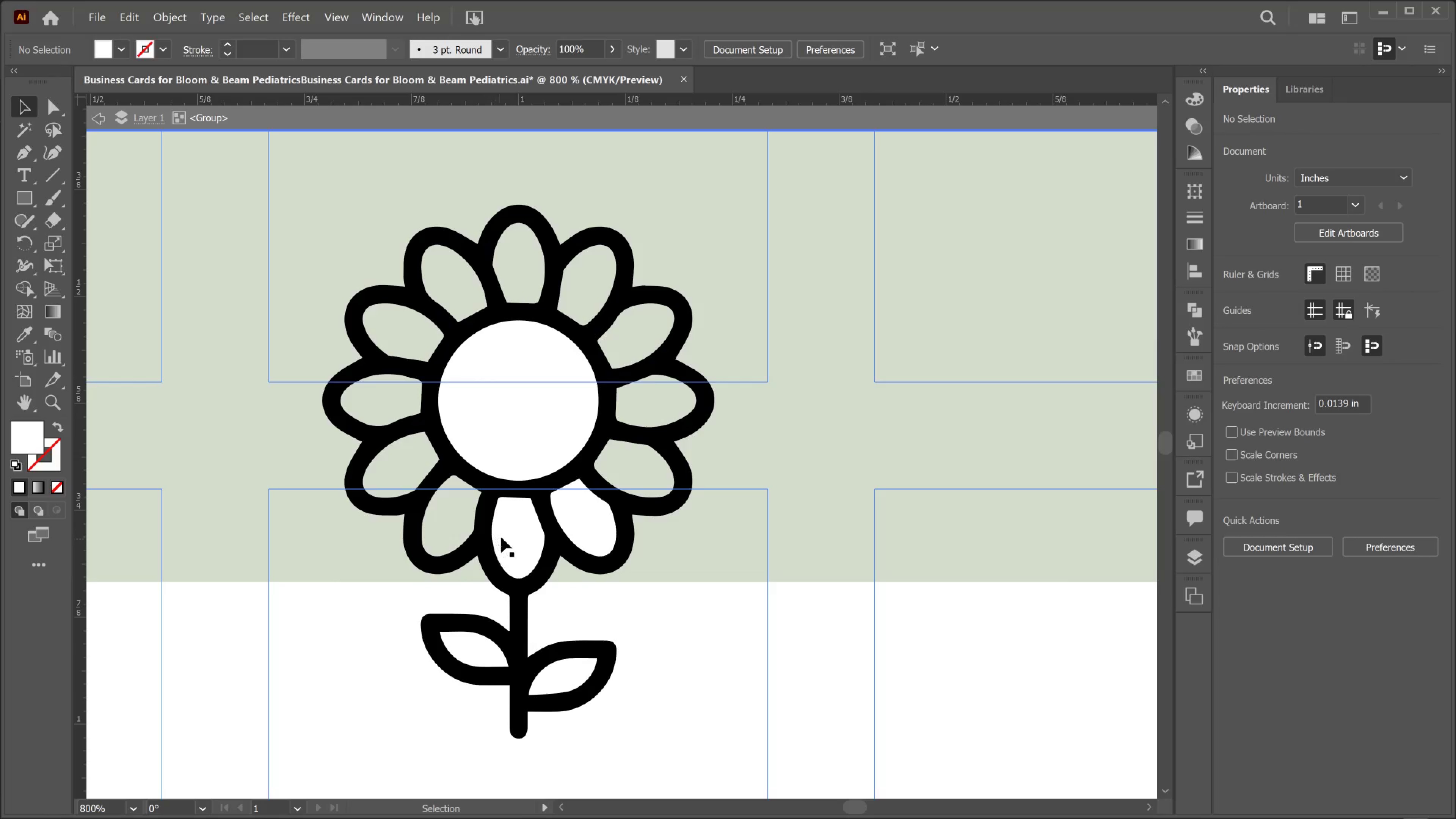 
left_click([503, 537])
 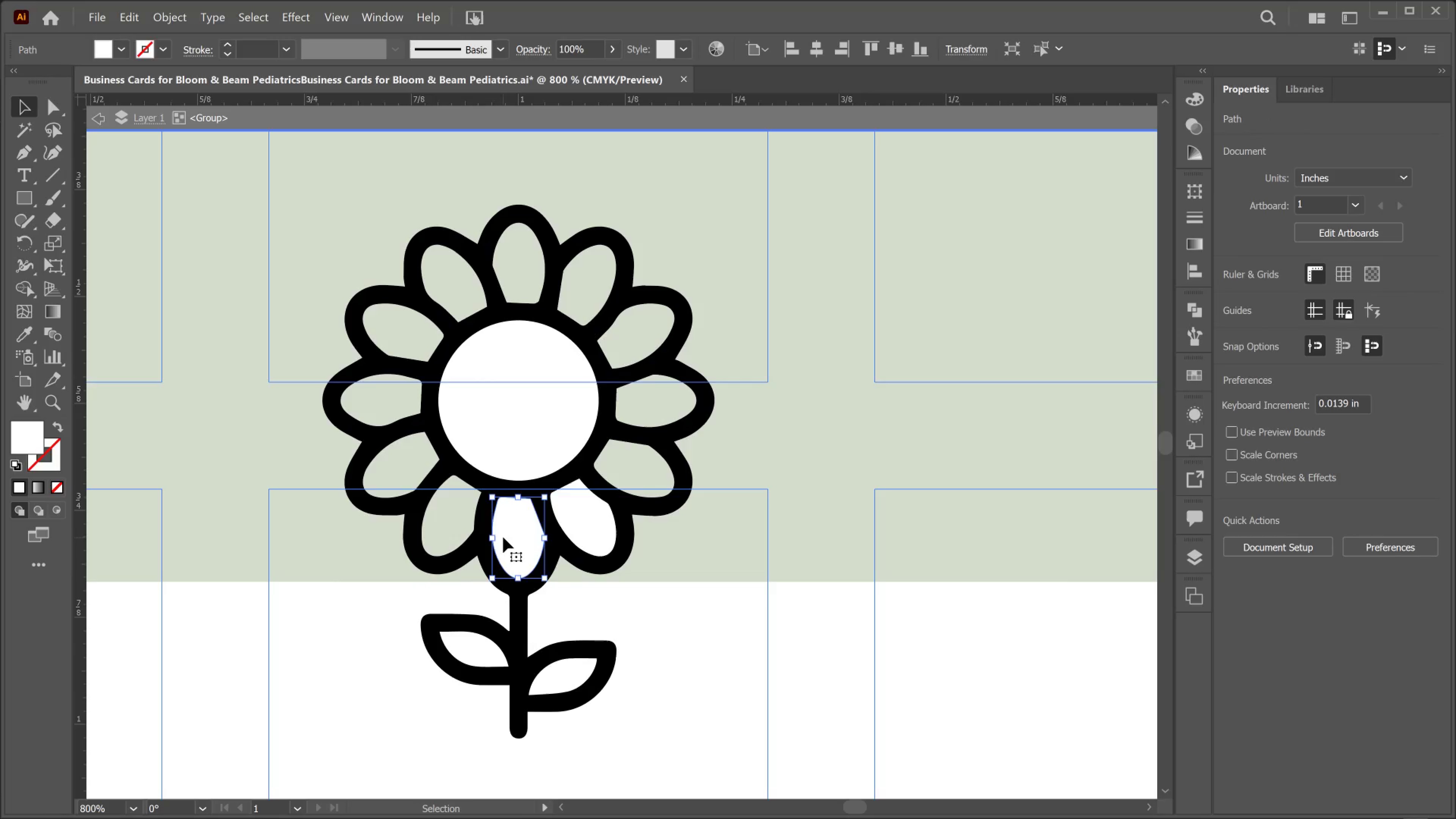 
key(Delete)
 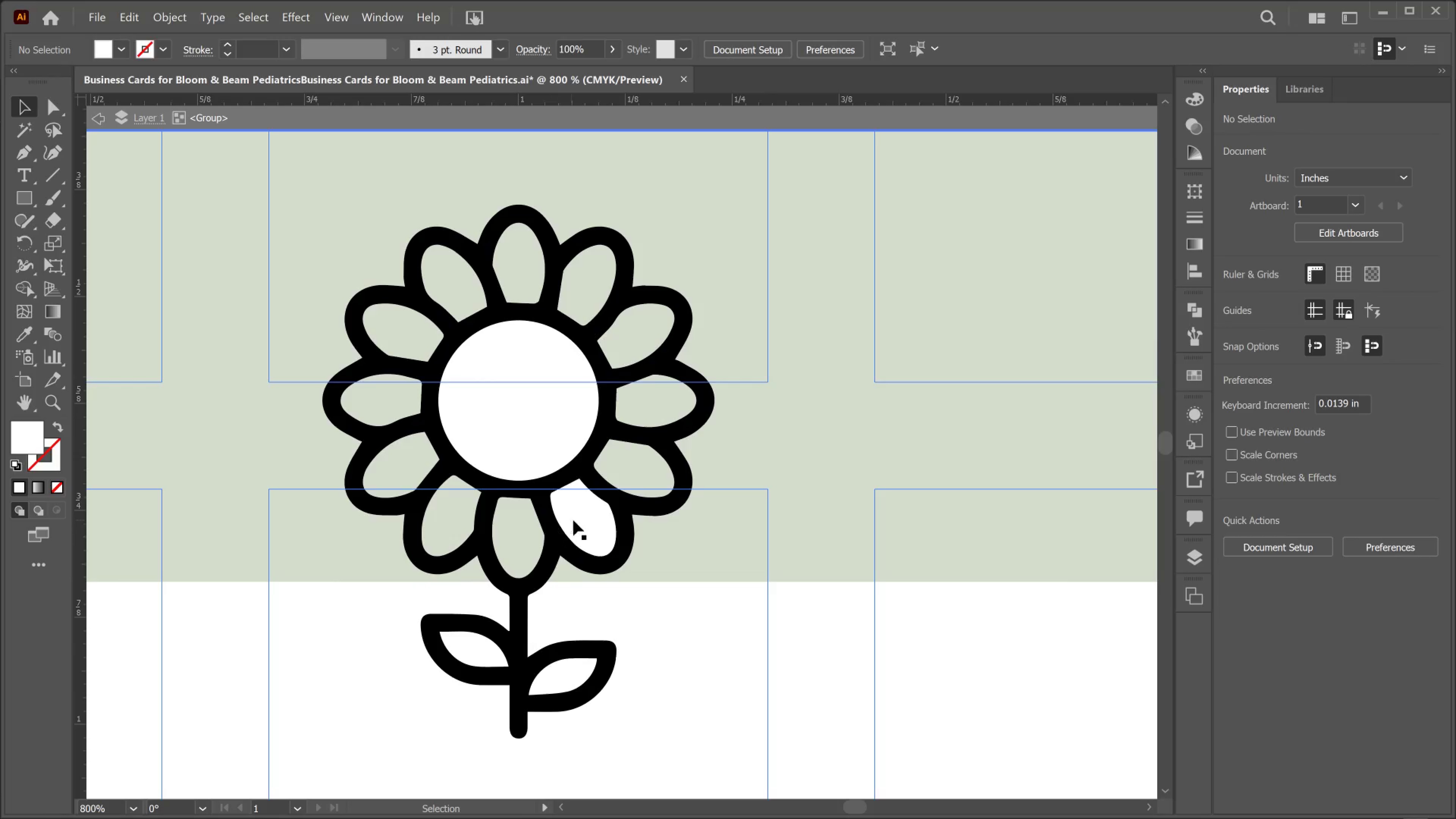 
left_click_drag(start_coordinate=[587, 516], to_coordinate=[589, 516])
 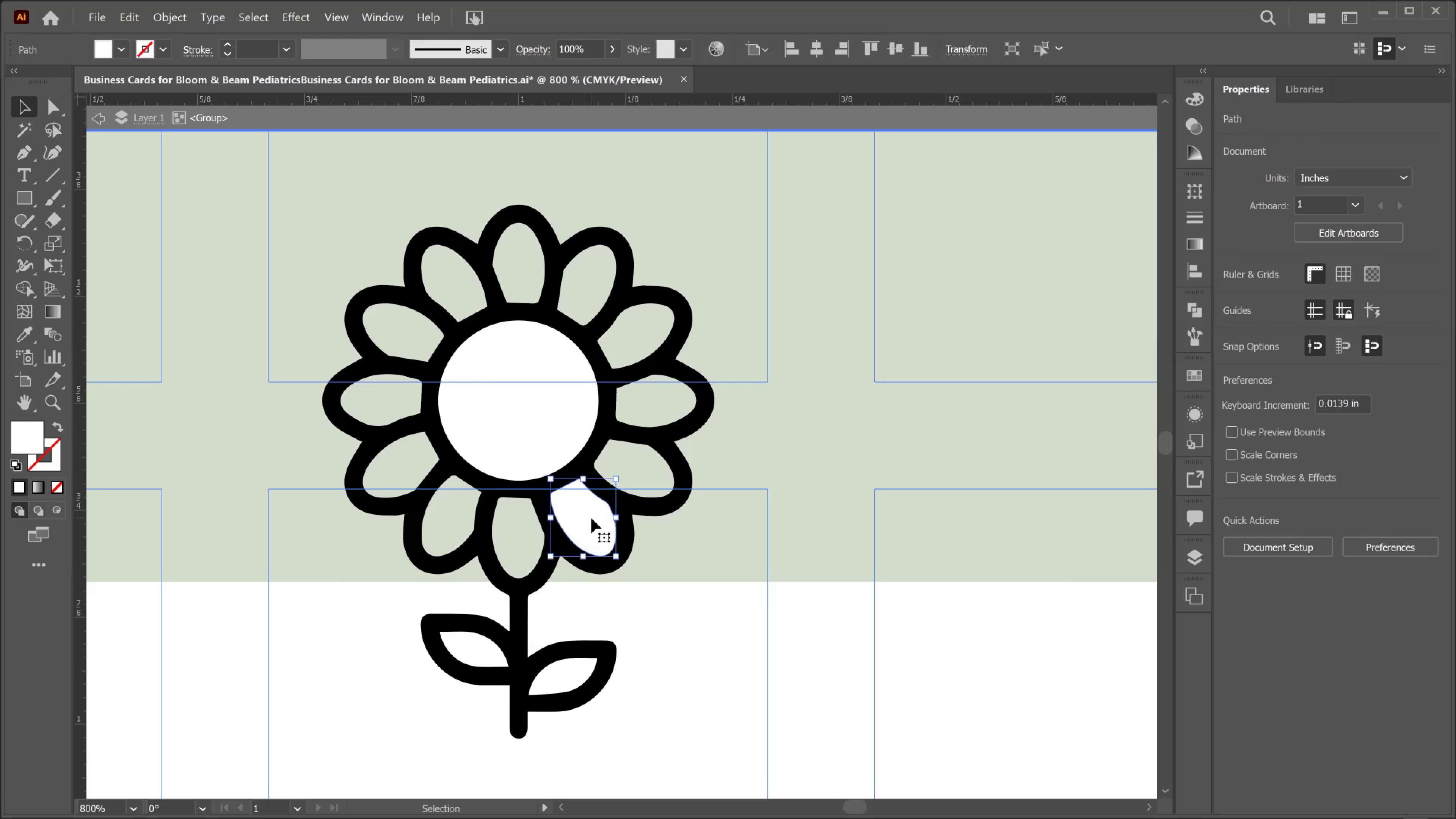 
key(Delete)
 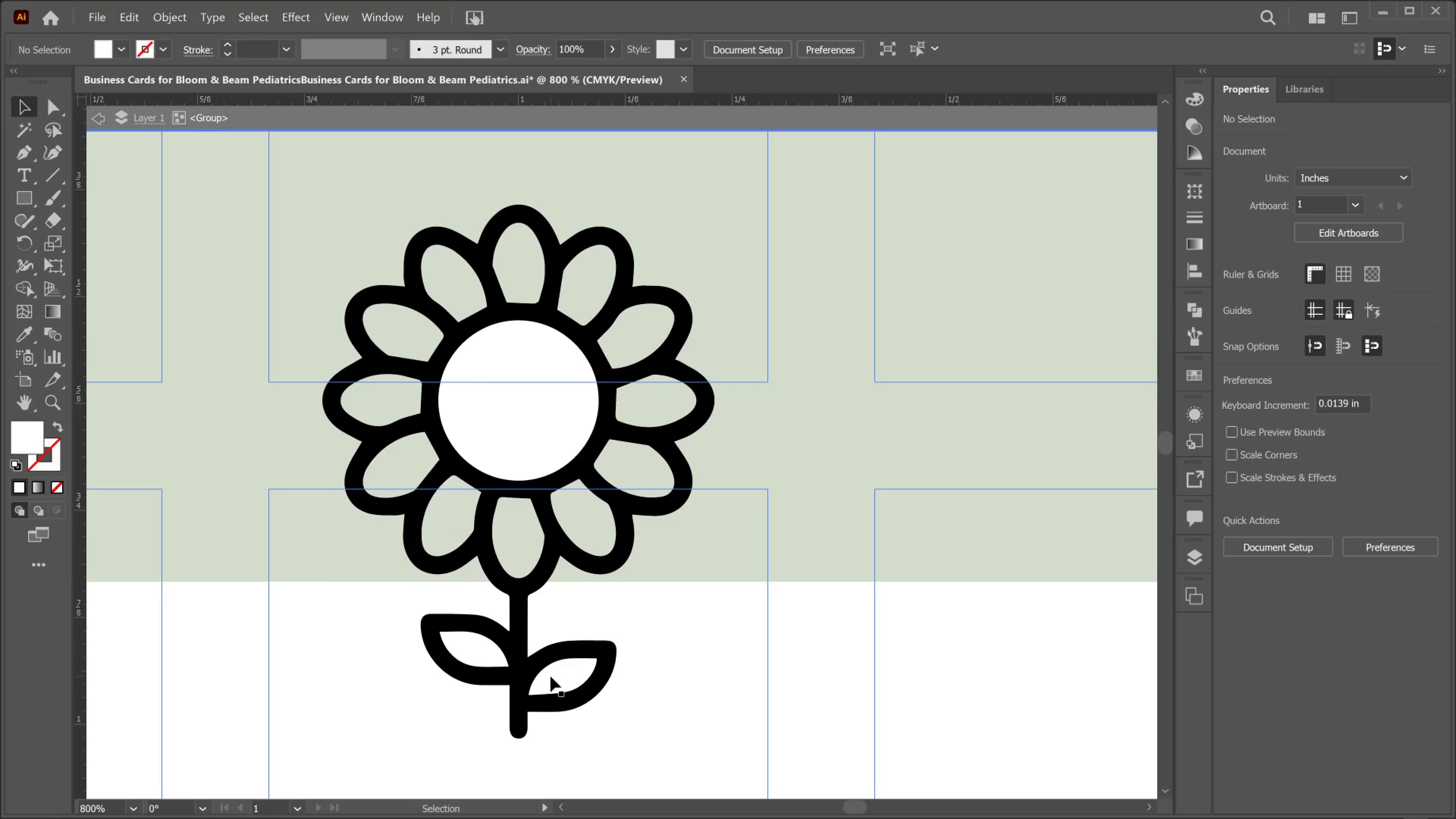 
left_click_drag(start_coordinate=[552, 676], to_coordinate=[552, 678])
 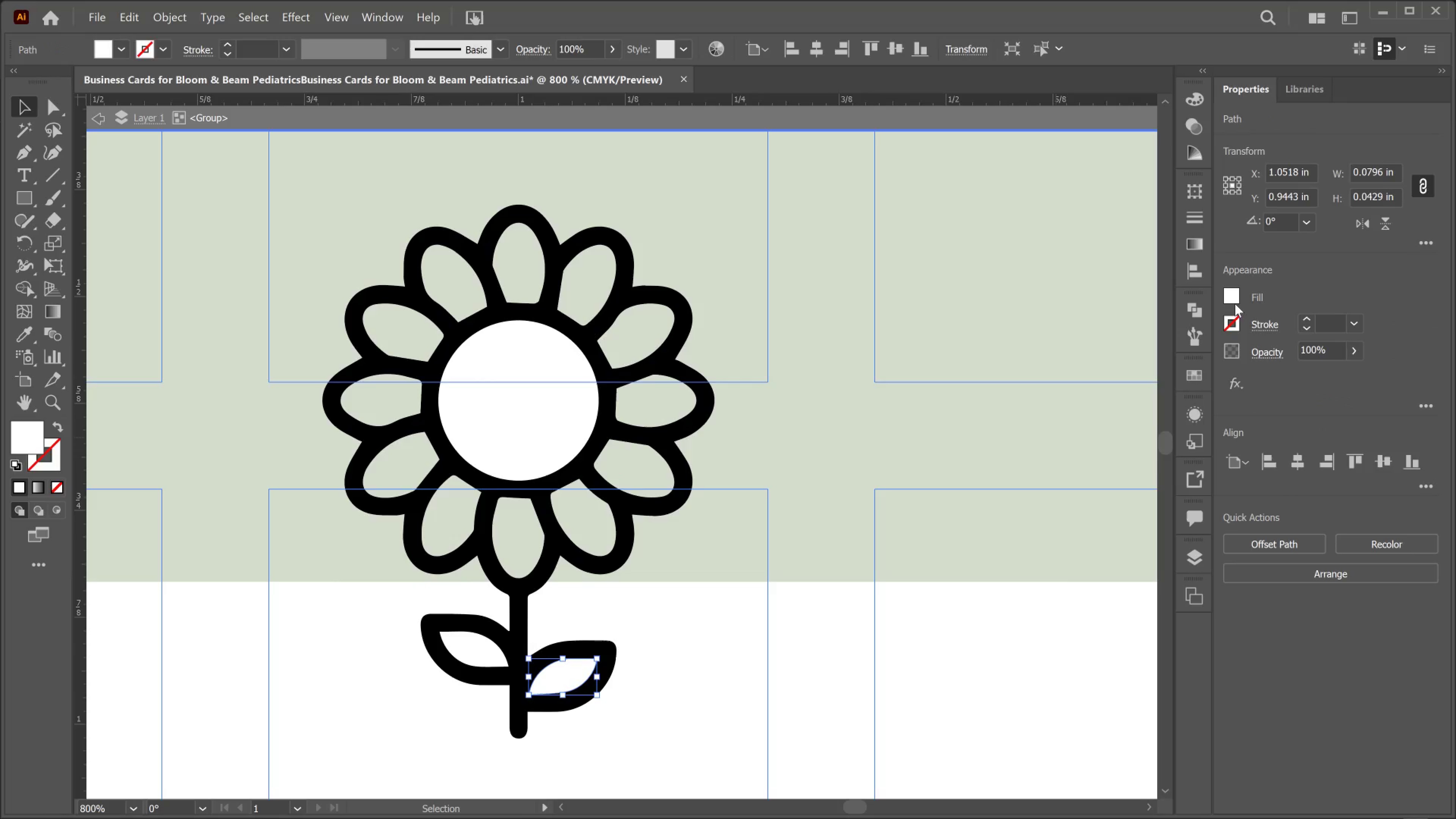 
wait(5.34)
 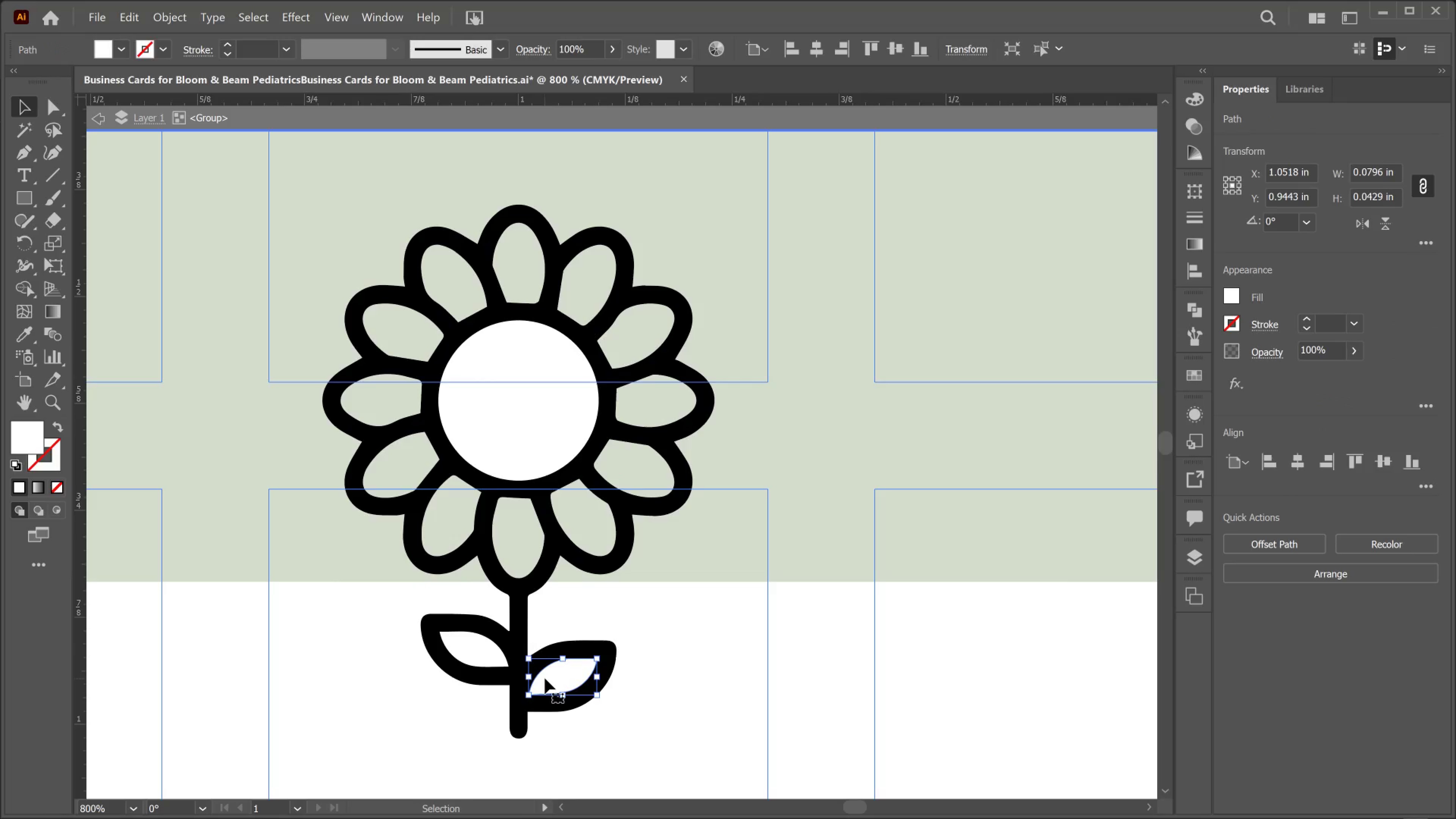 
left_click([1235, 295])
 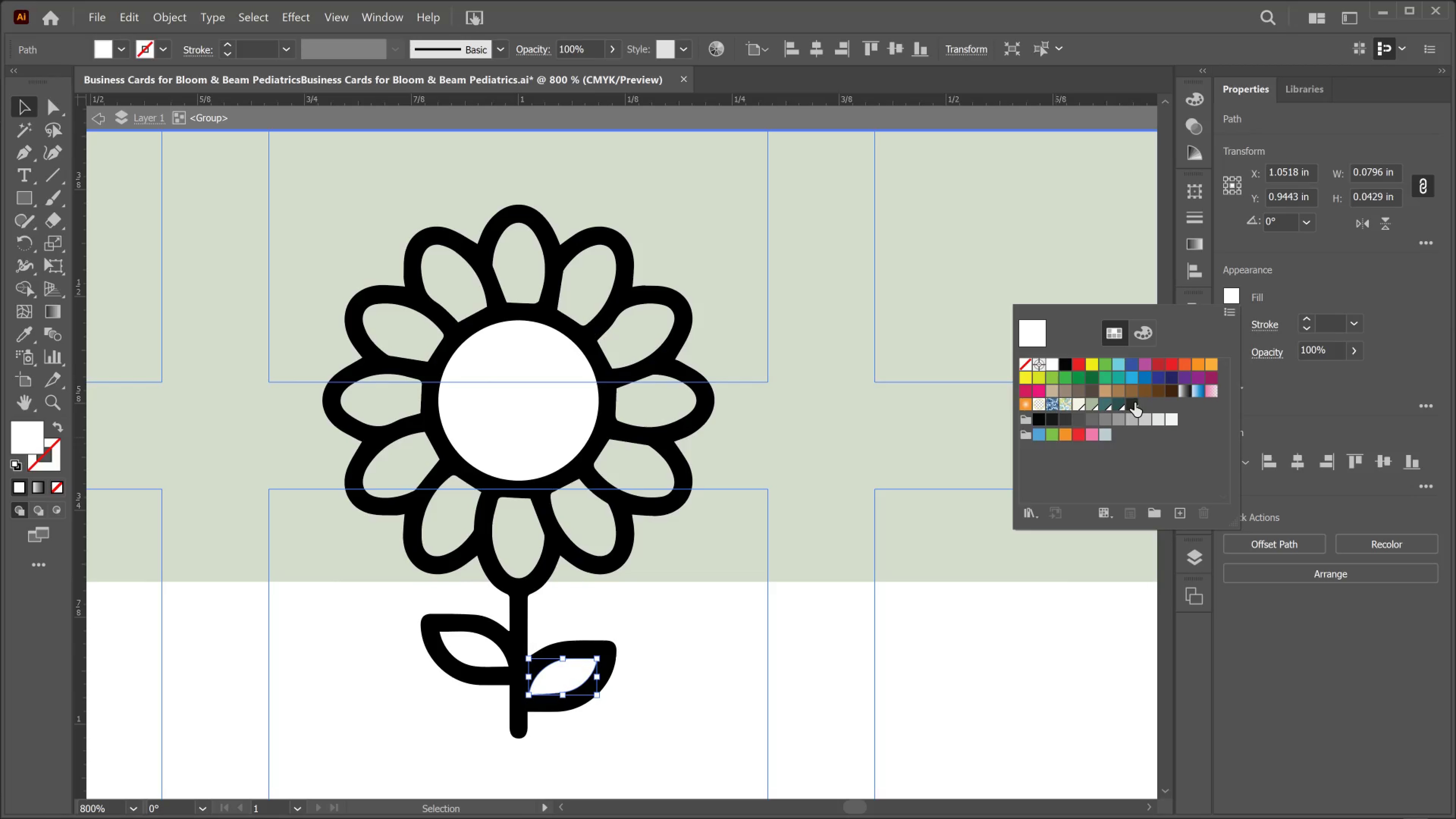 
left_click([1134, 403])
 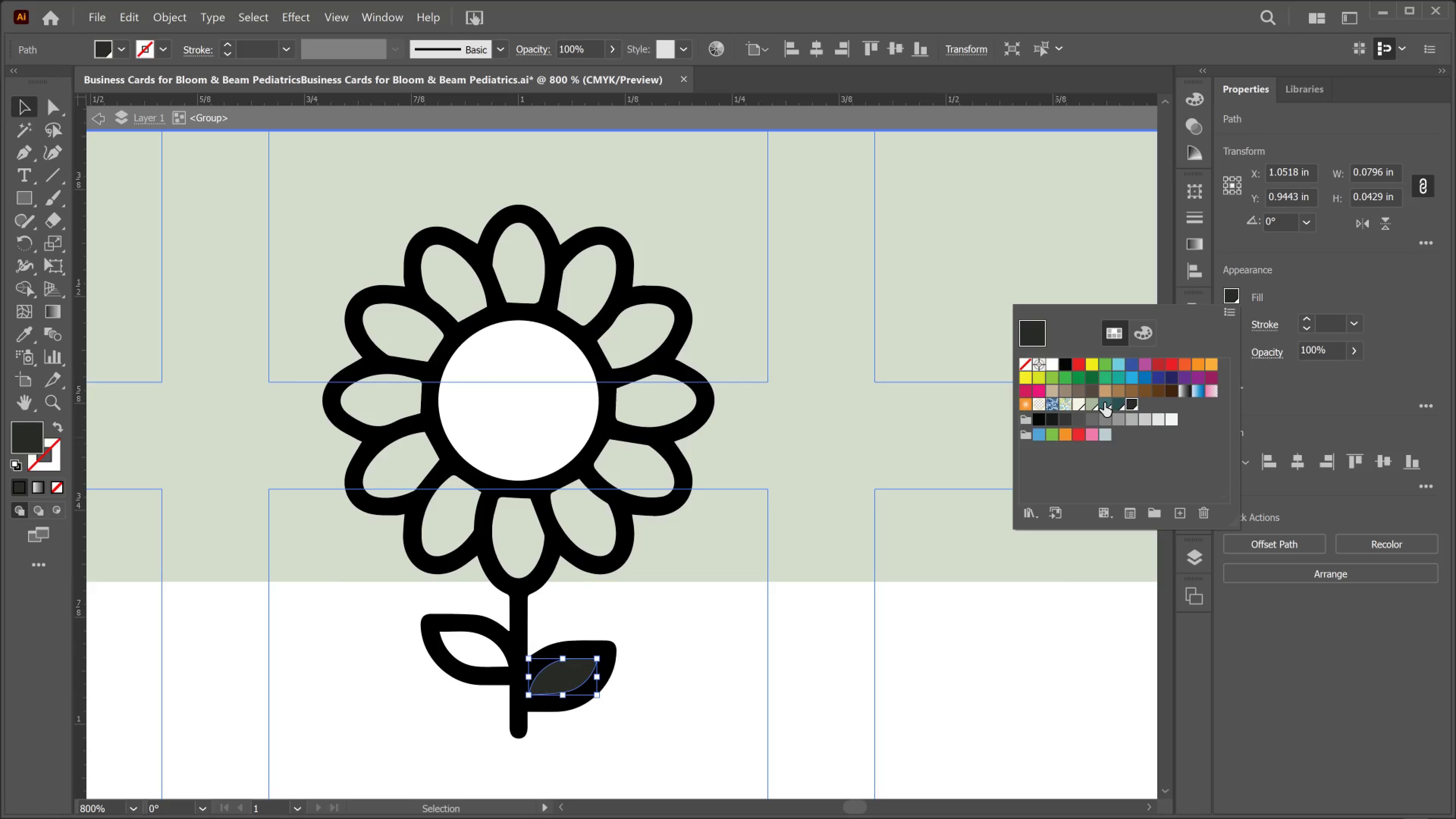 
left_click([1104, 403])
 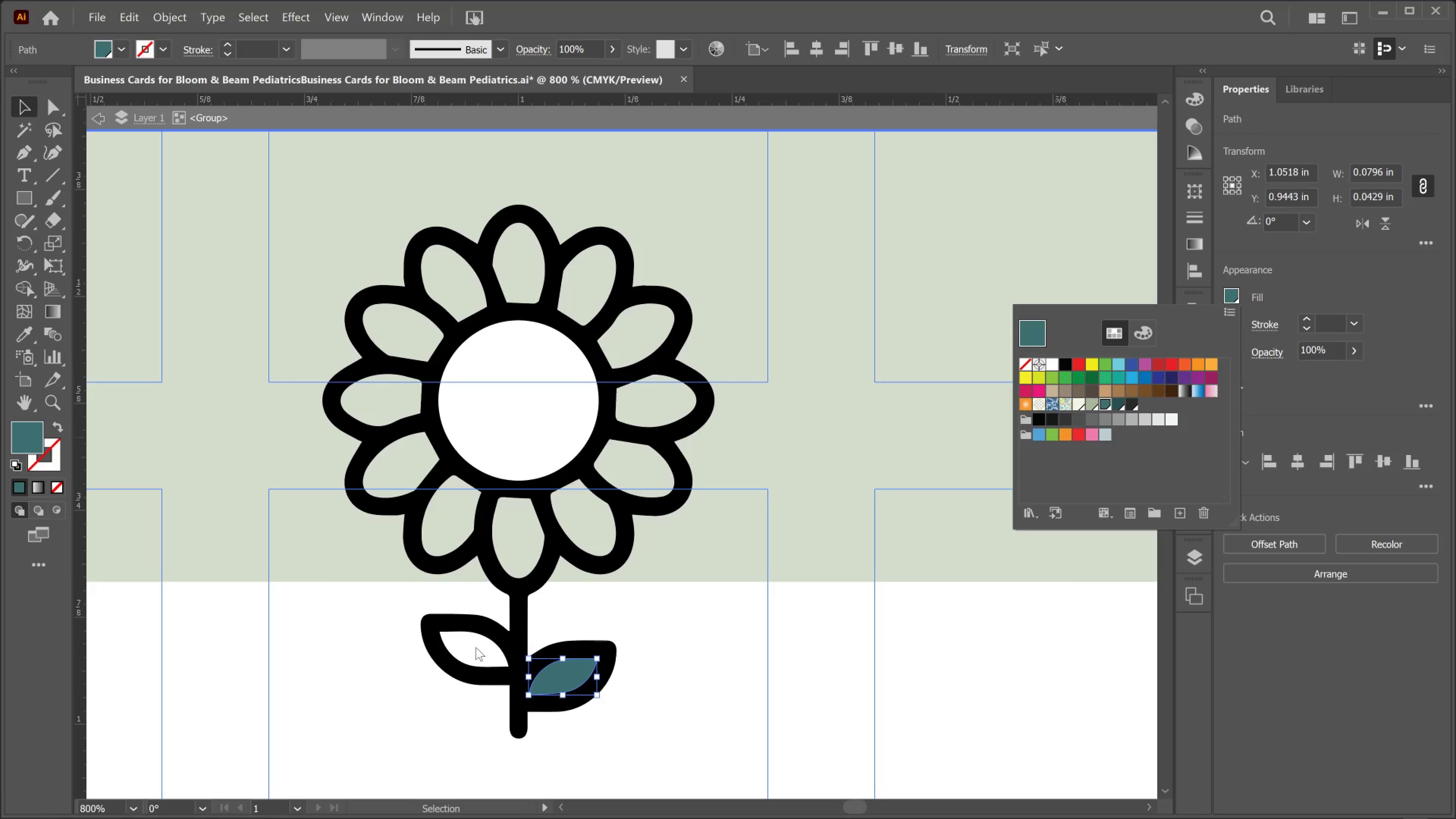 
left_click([476, 647])
 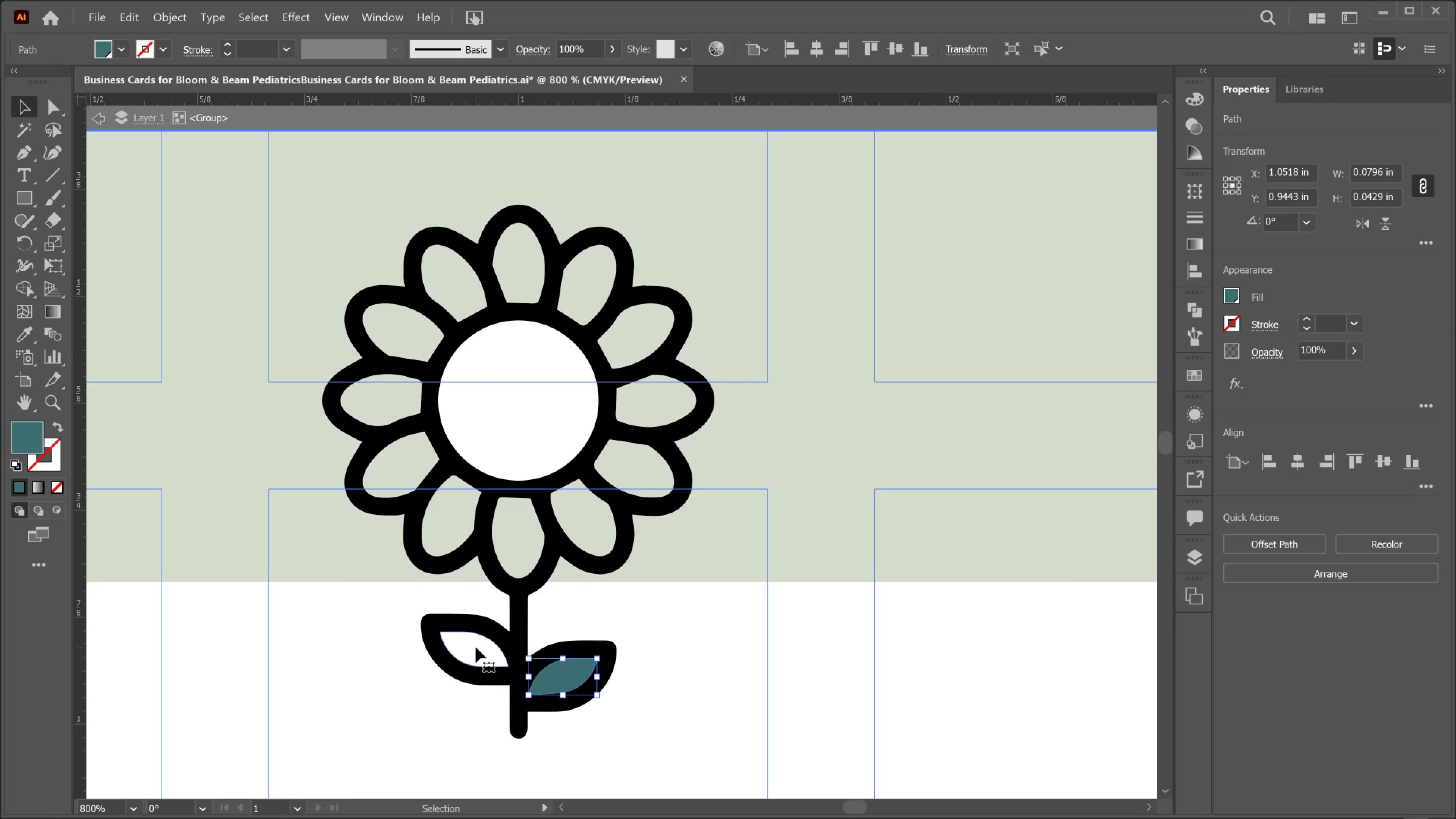 
double_click([476, 647])
 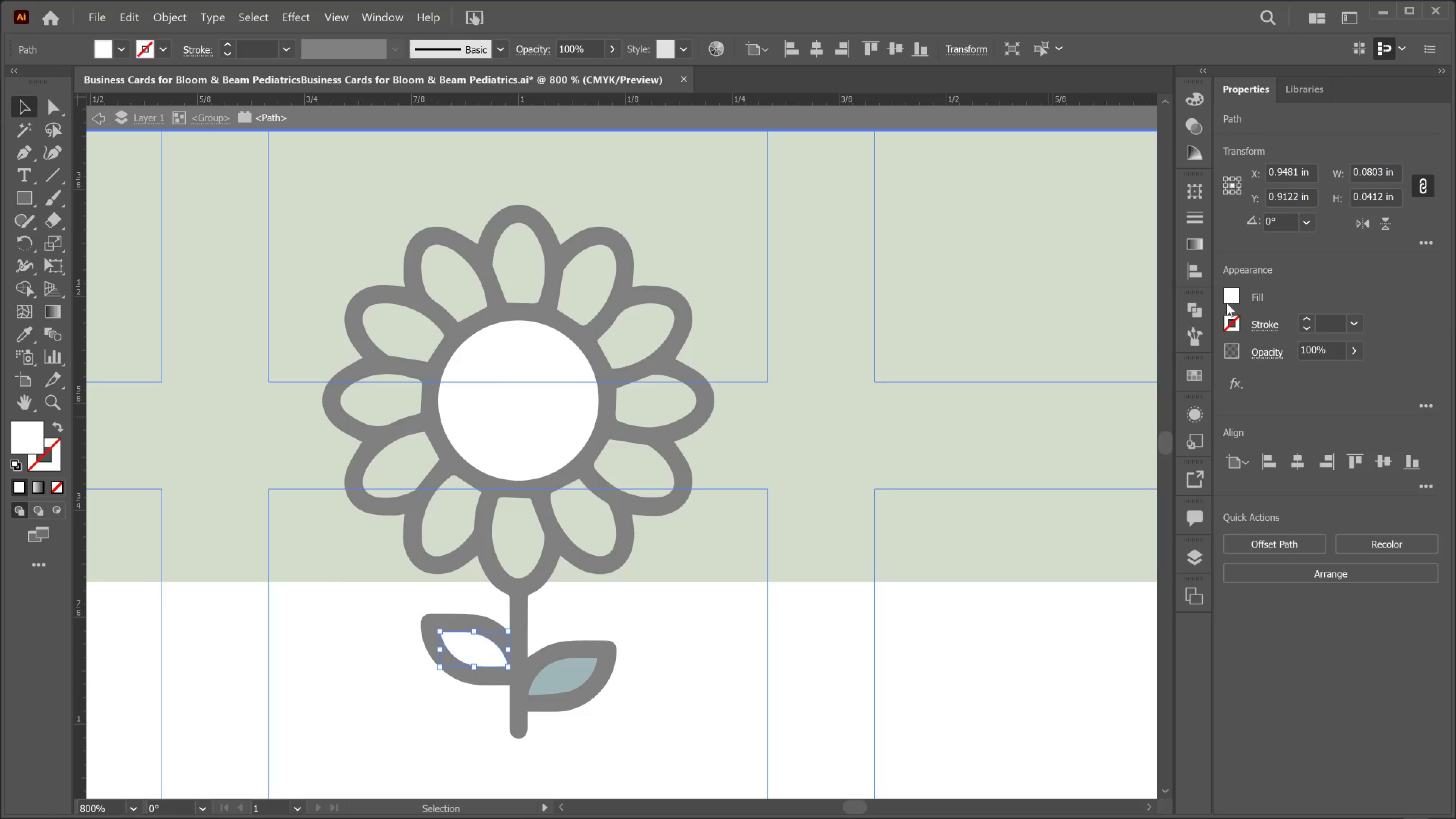 
left_click([1227, 295])
 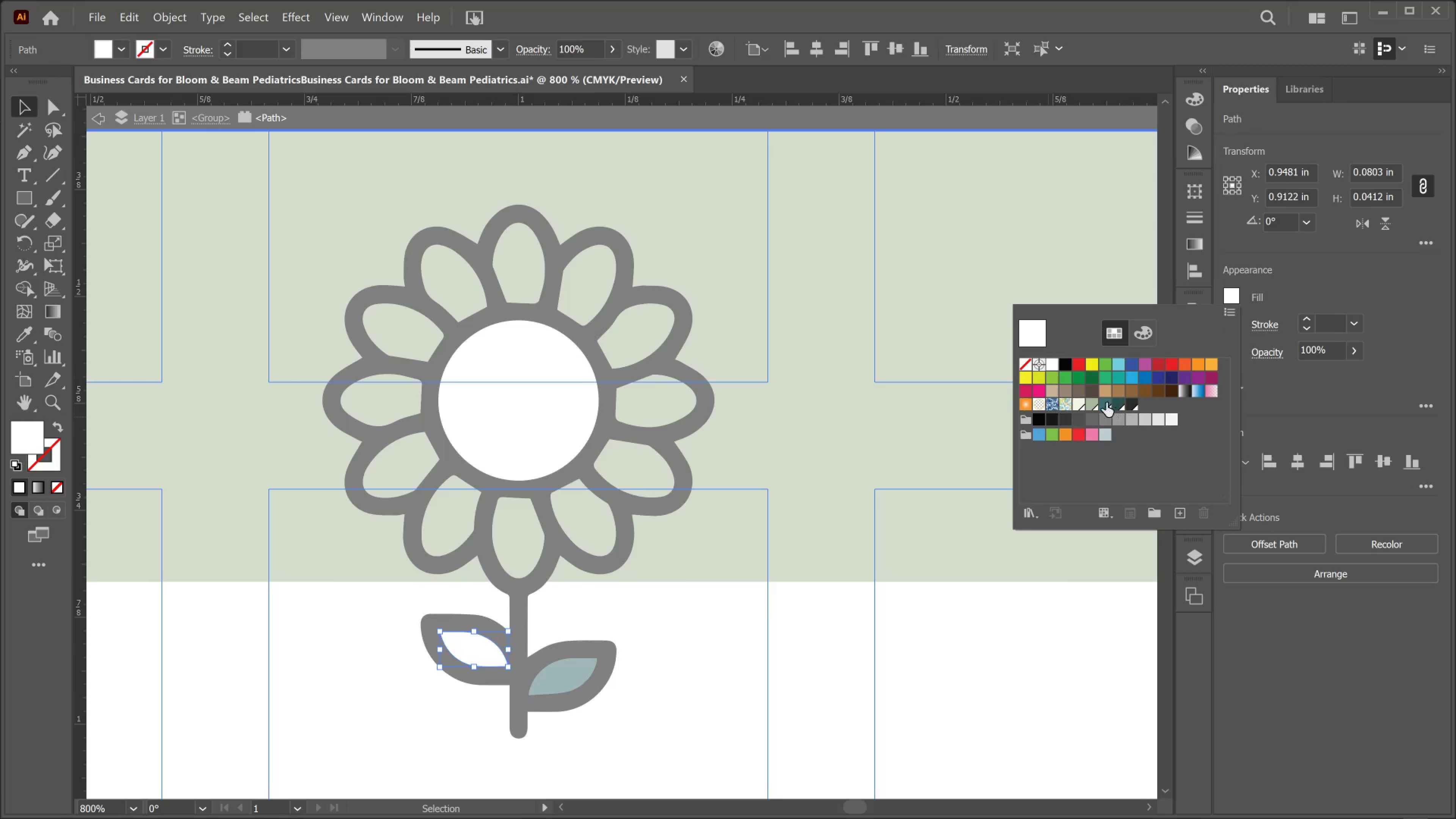 
left_click([1102, 401])
 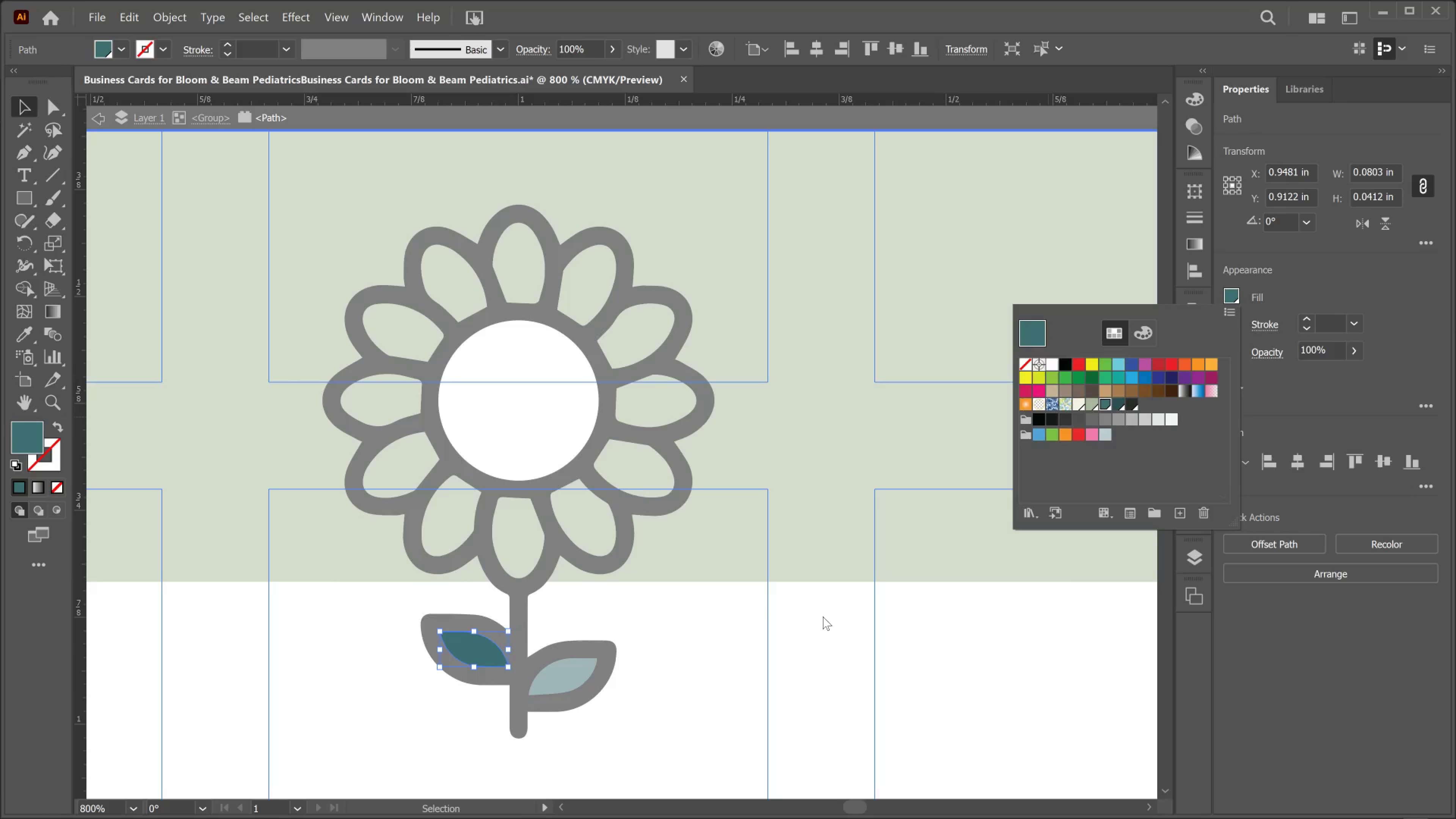 
left_click([823, 617])
 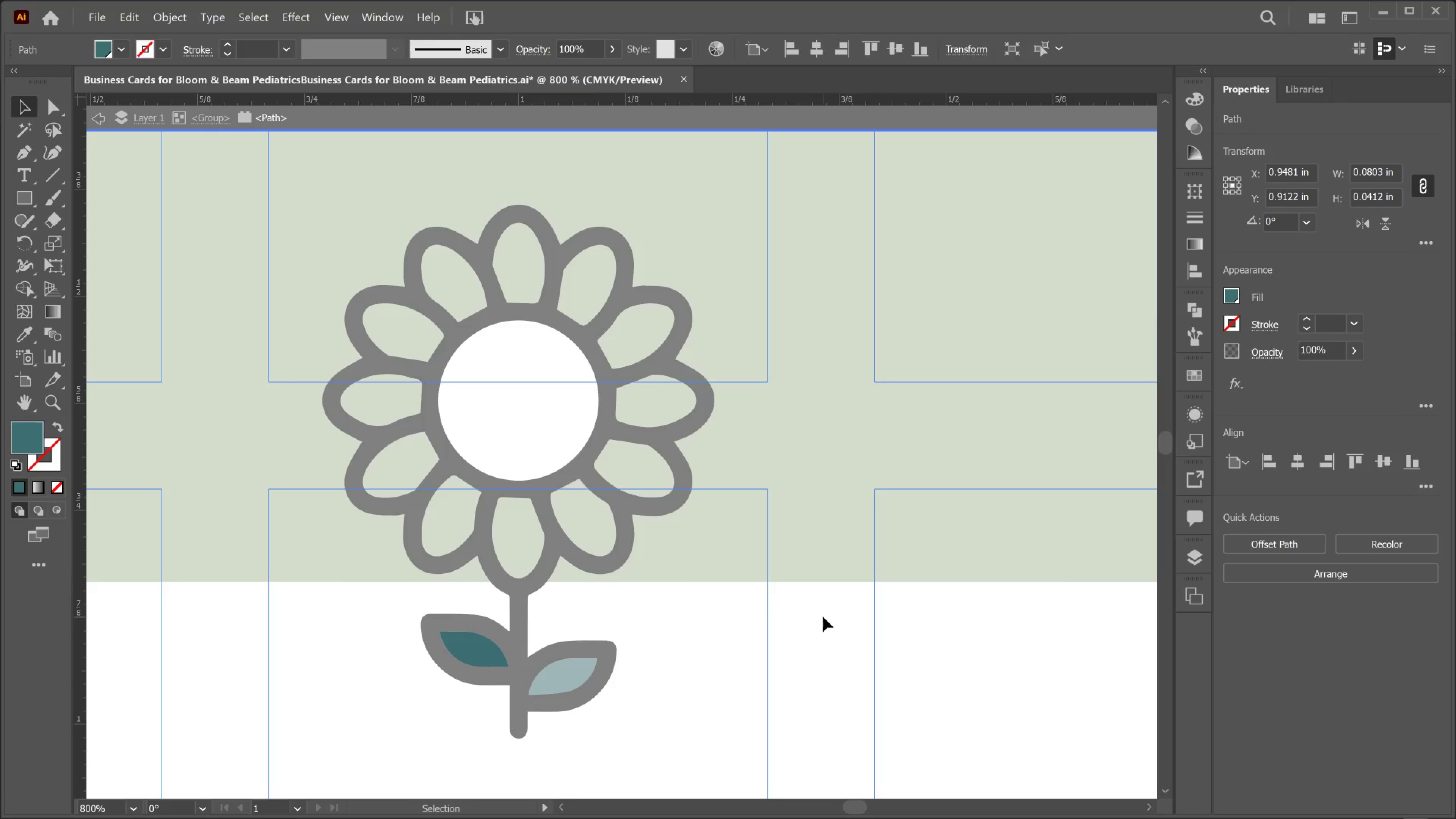 
double_click([823, 617])
 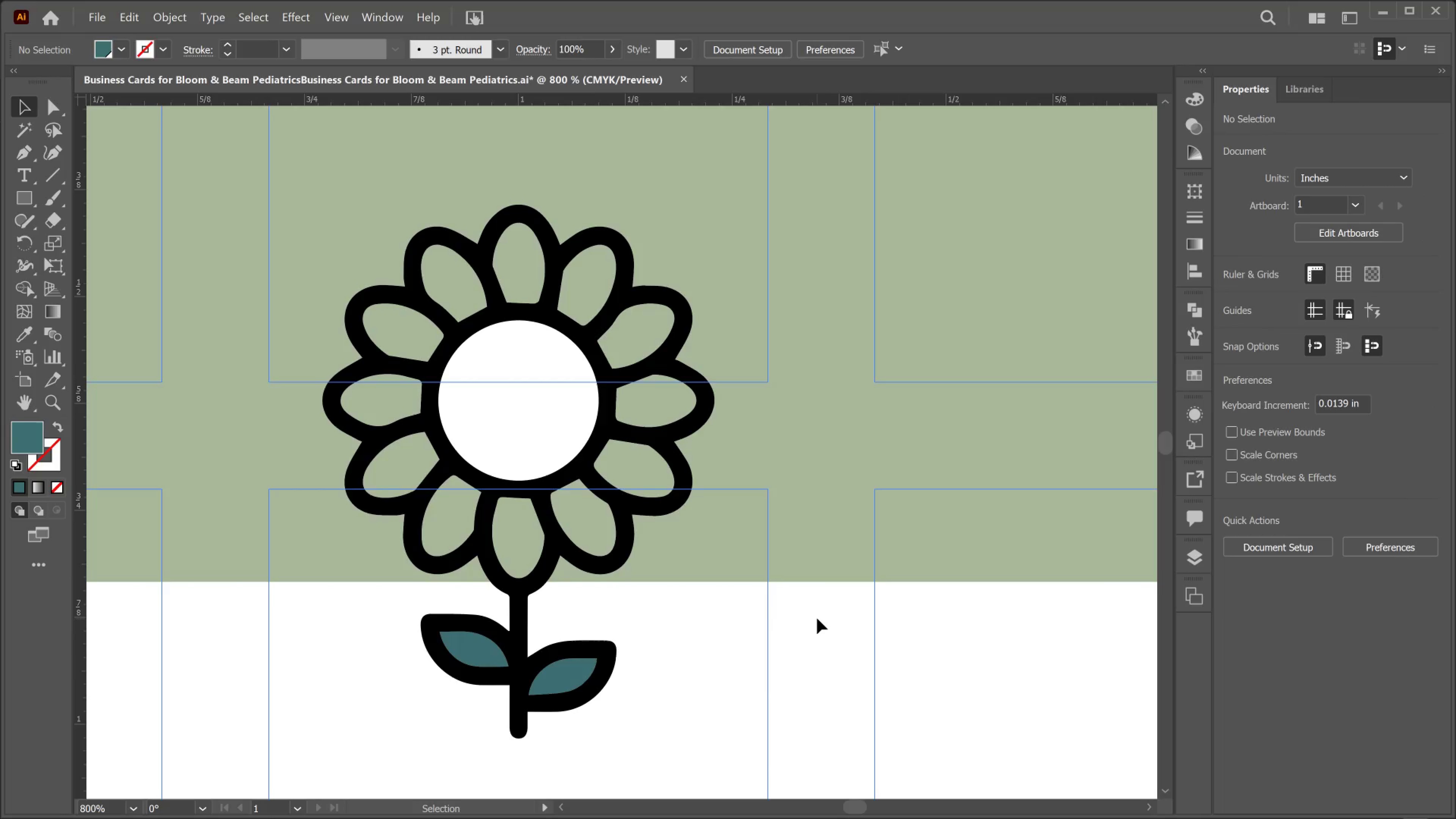 
hold_key(key=AltLeft, duration=1.05)
scroll: coordinate [810, 613], scroll_direction: down, amount: 4.0
 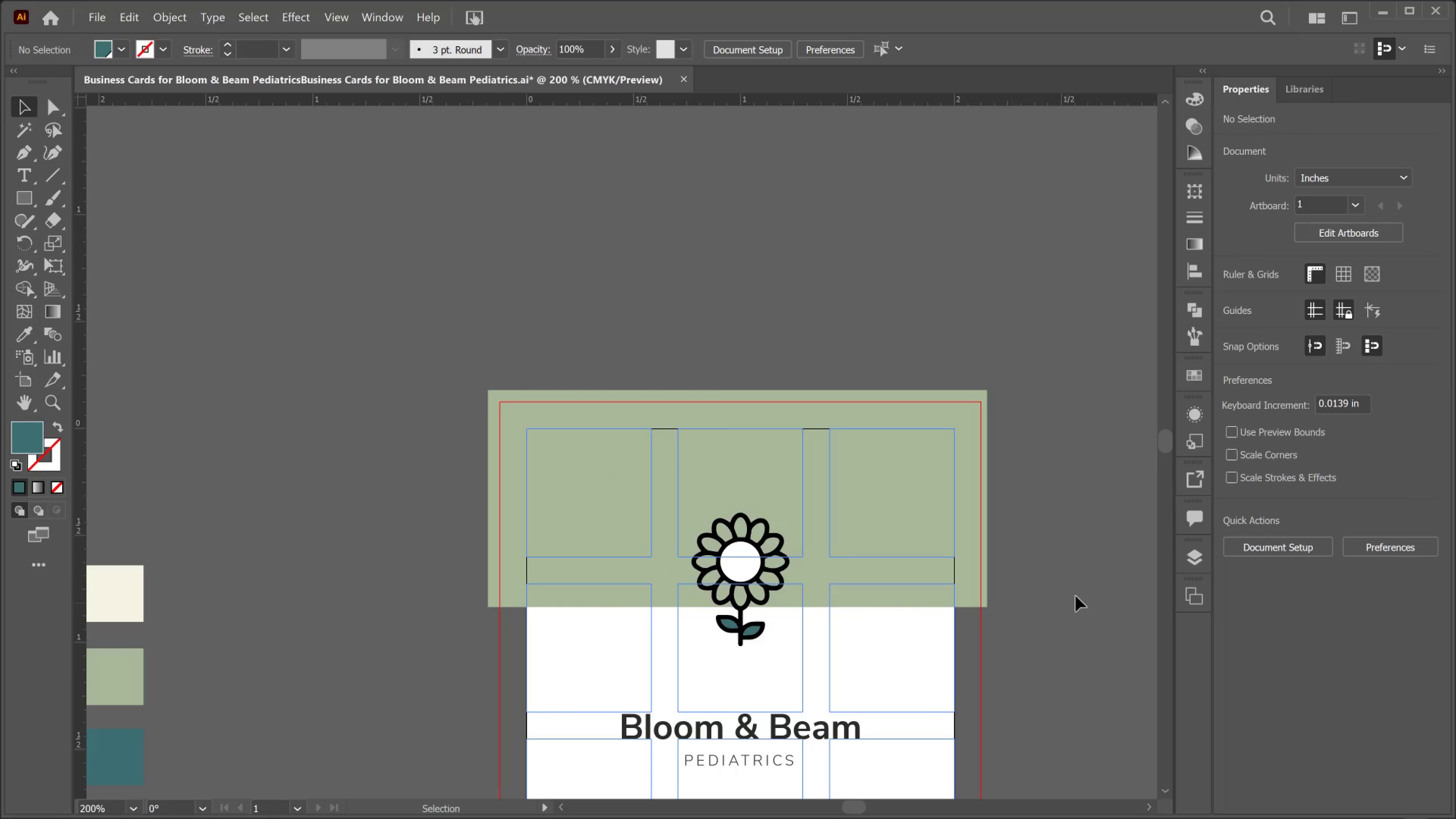 
double_click([1076, 596])
 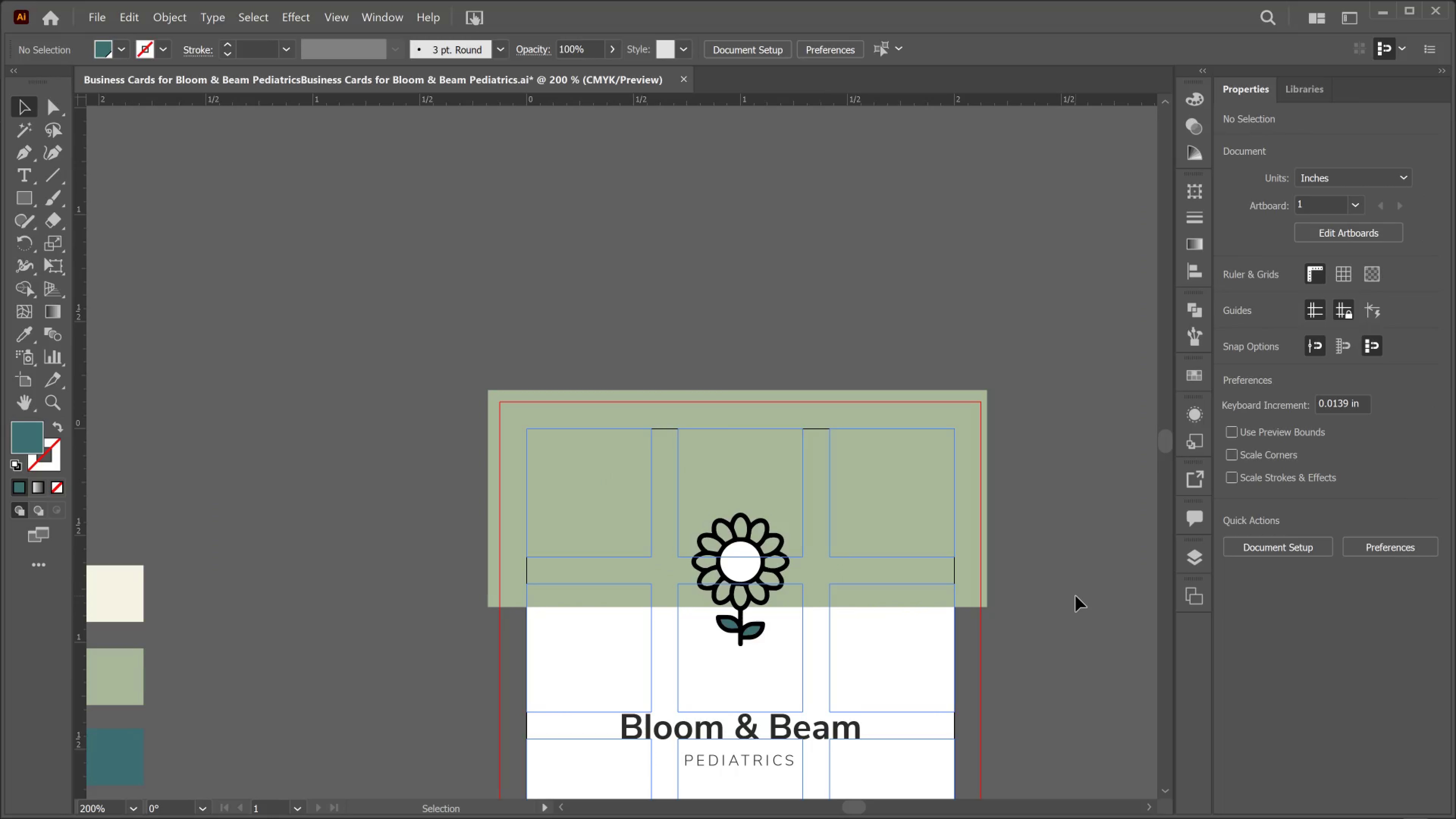 
scroll: coordinate [1050, 586], scroll_direction: down, amount: 11.0
 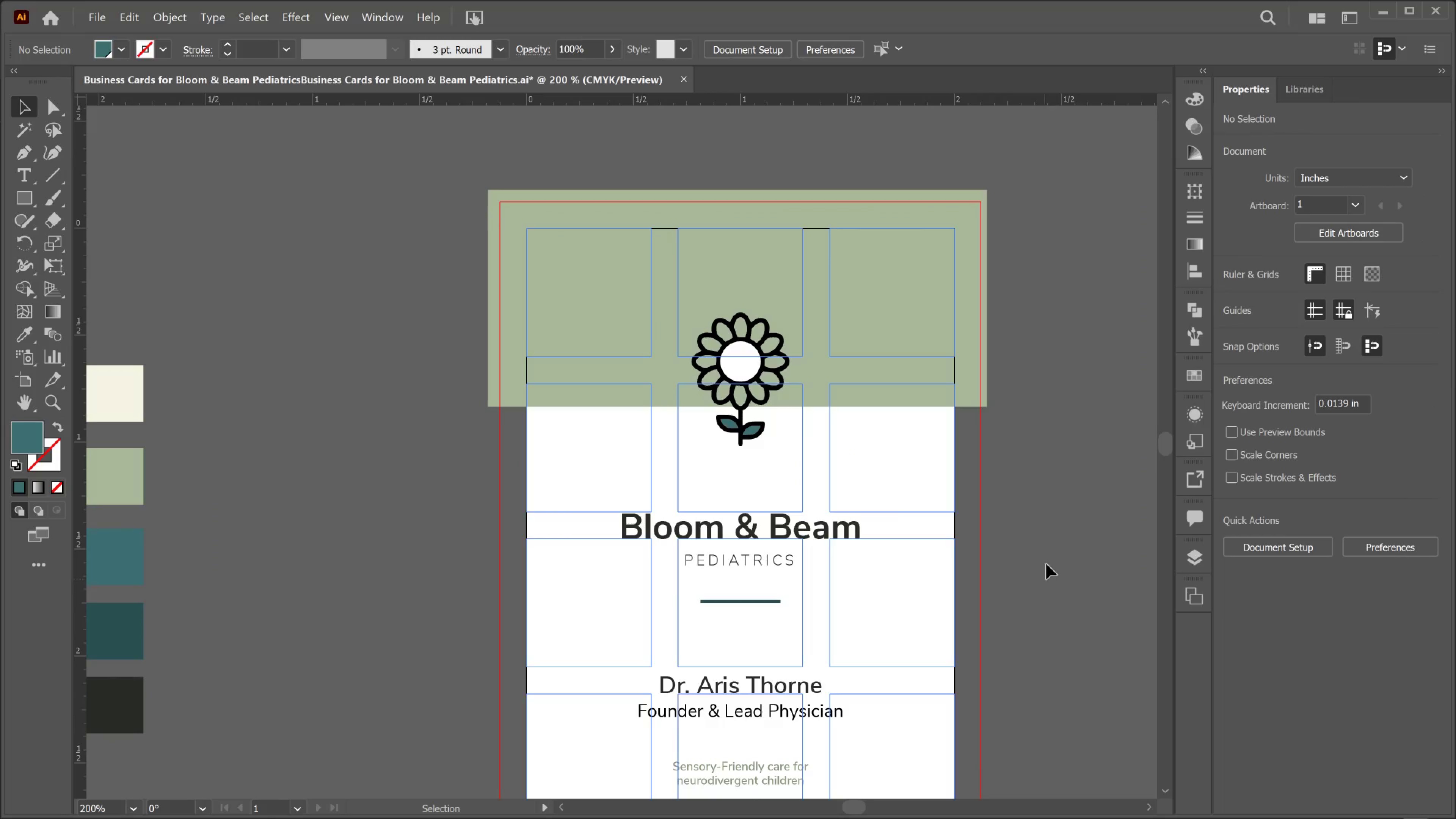 
hold_key(key=AltLeft, duration=0.44)
scroll: coordinate [1026, 480], scroll_direction: down, amount: 4.0
 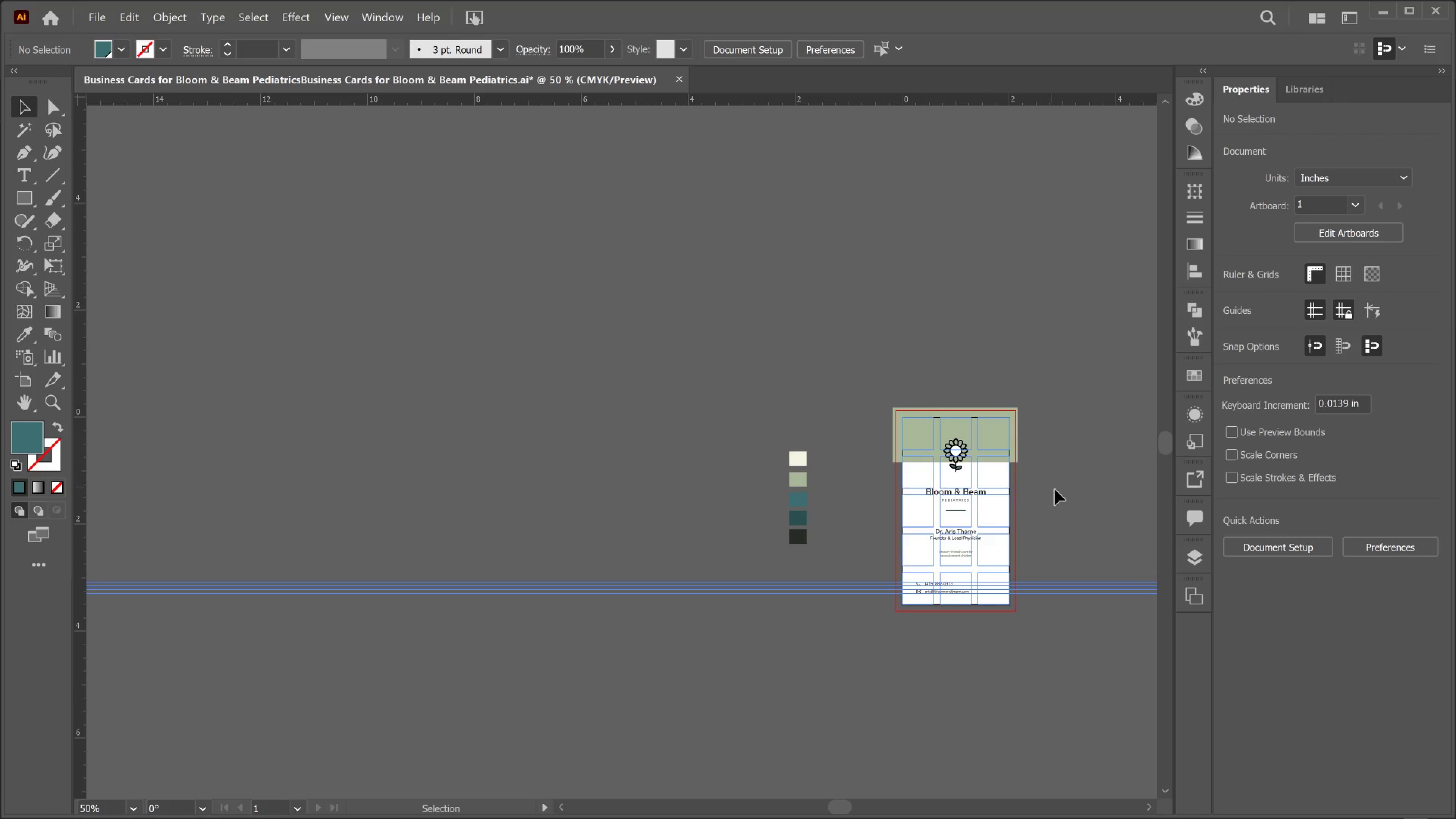 
scroll: coordinate [1055, 490], scroll_direction: up, amount: 2.0
 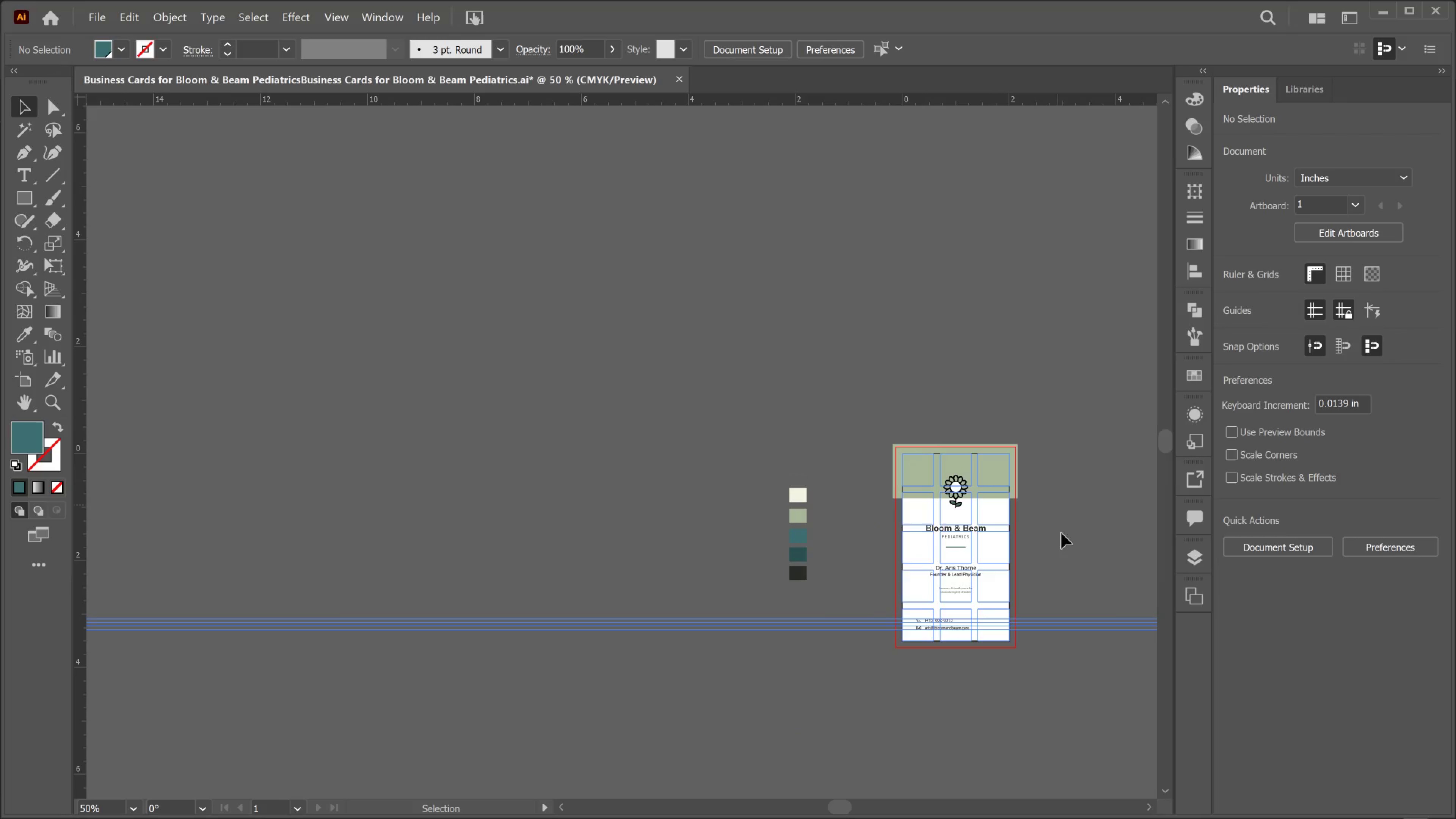 
hold_key(key=AltLeft, duration=0.34)
scroll: coordinate [1061, 563], scroll_direction: down, amount: 1.0
 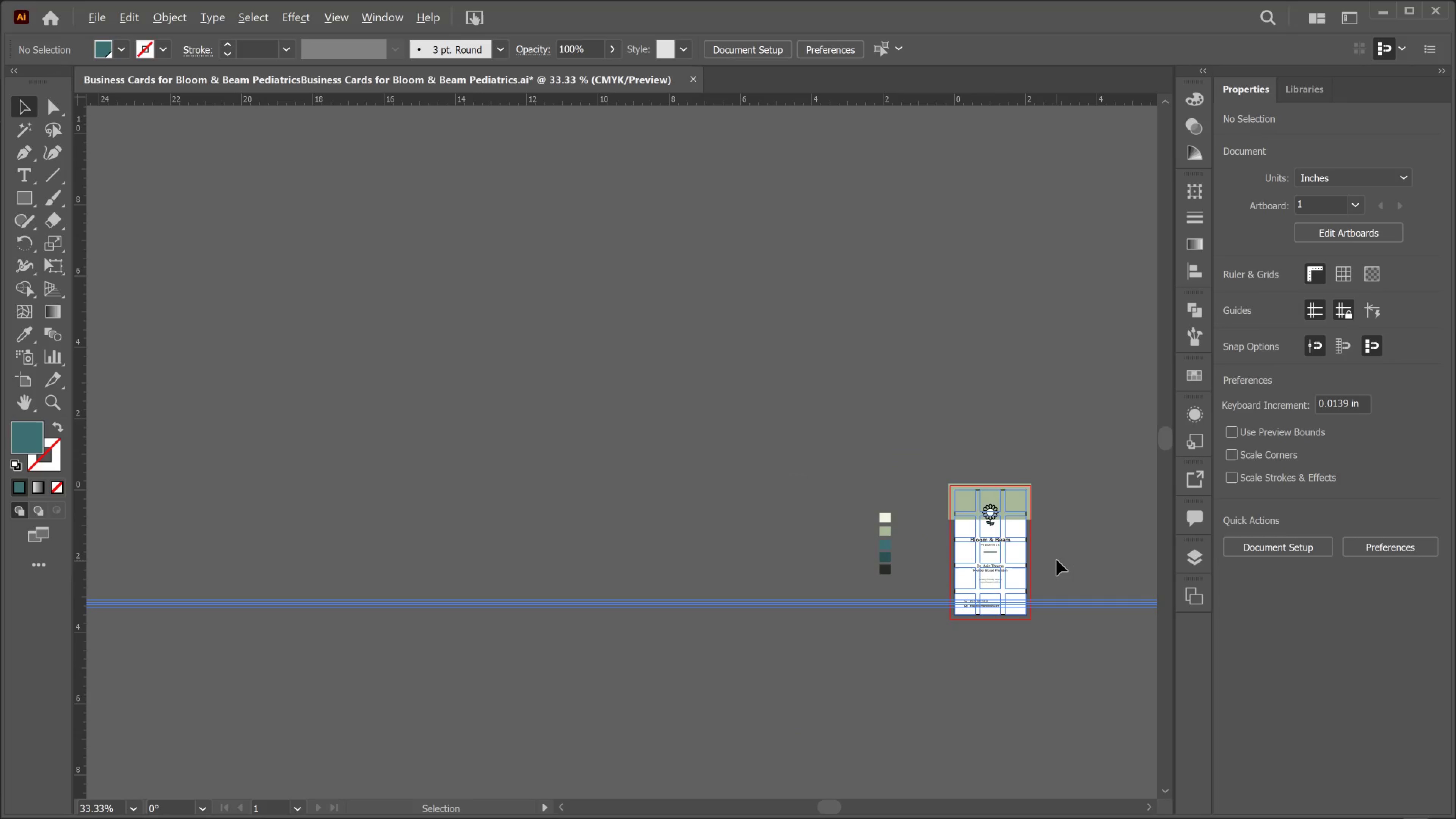 
hold_key(key=AltLeft, duration=0.59)
scroll: coordinate [1057, 558], scroll_direction: up, amount: 4.0
 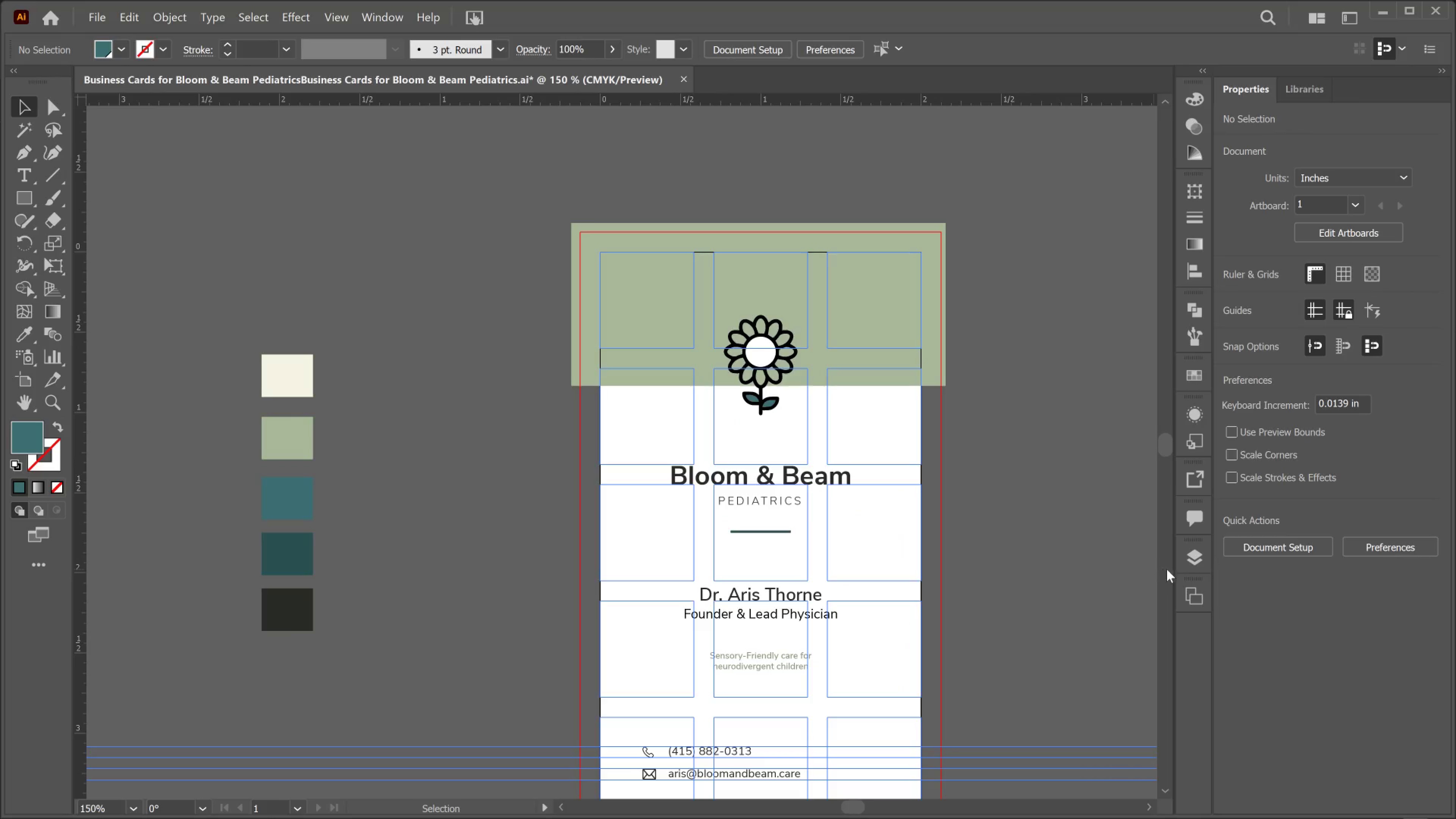 
left_click([1195, 595])
 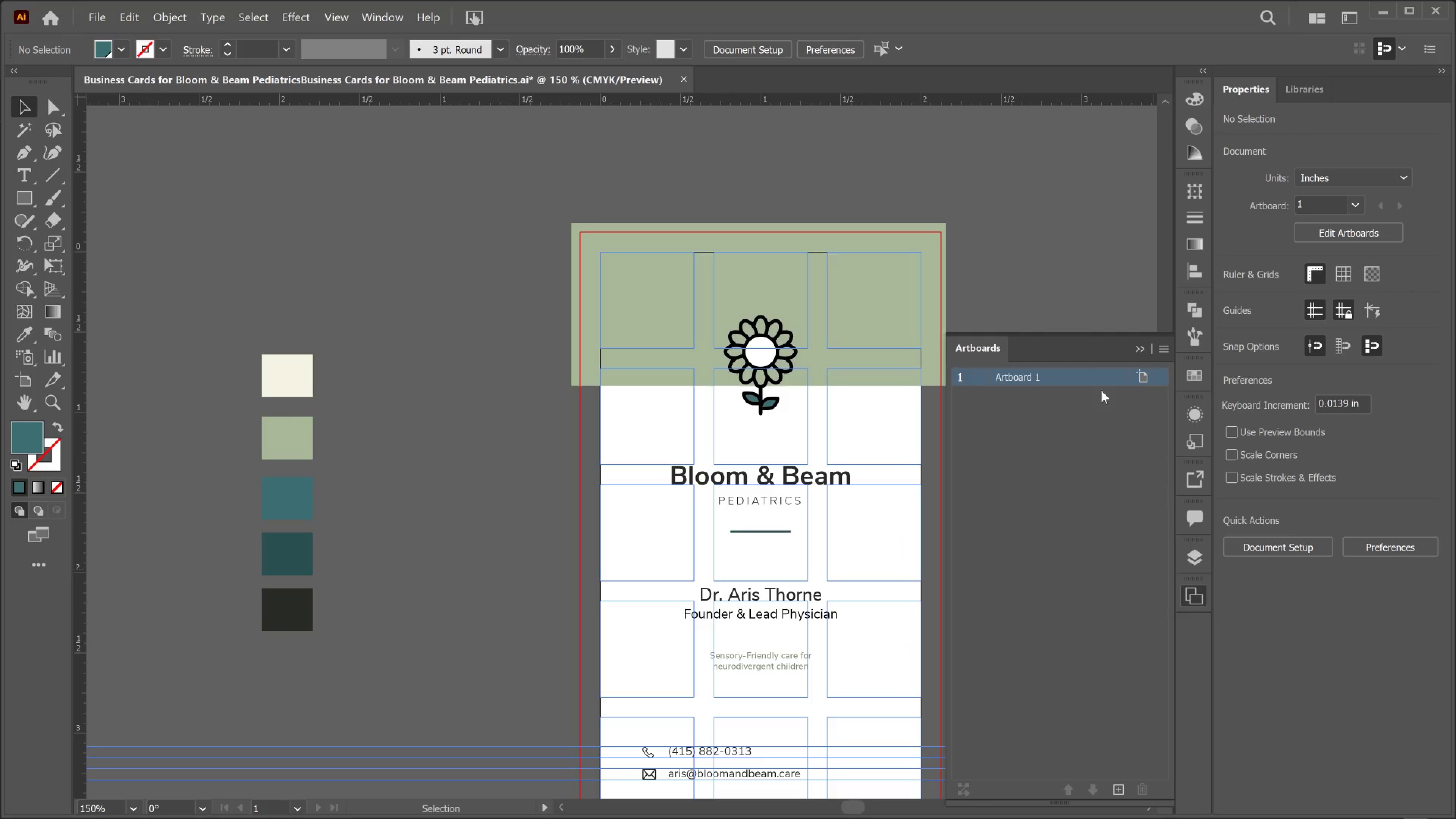 
right_click([1101, 388])
 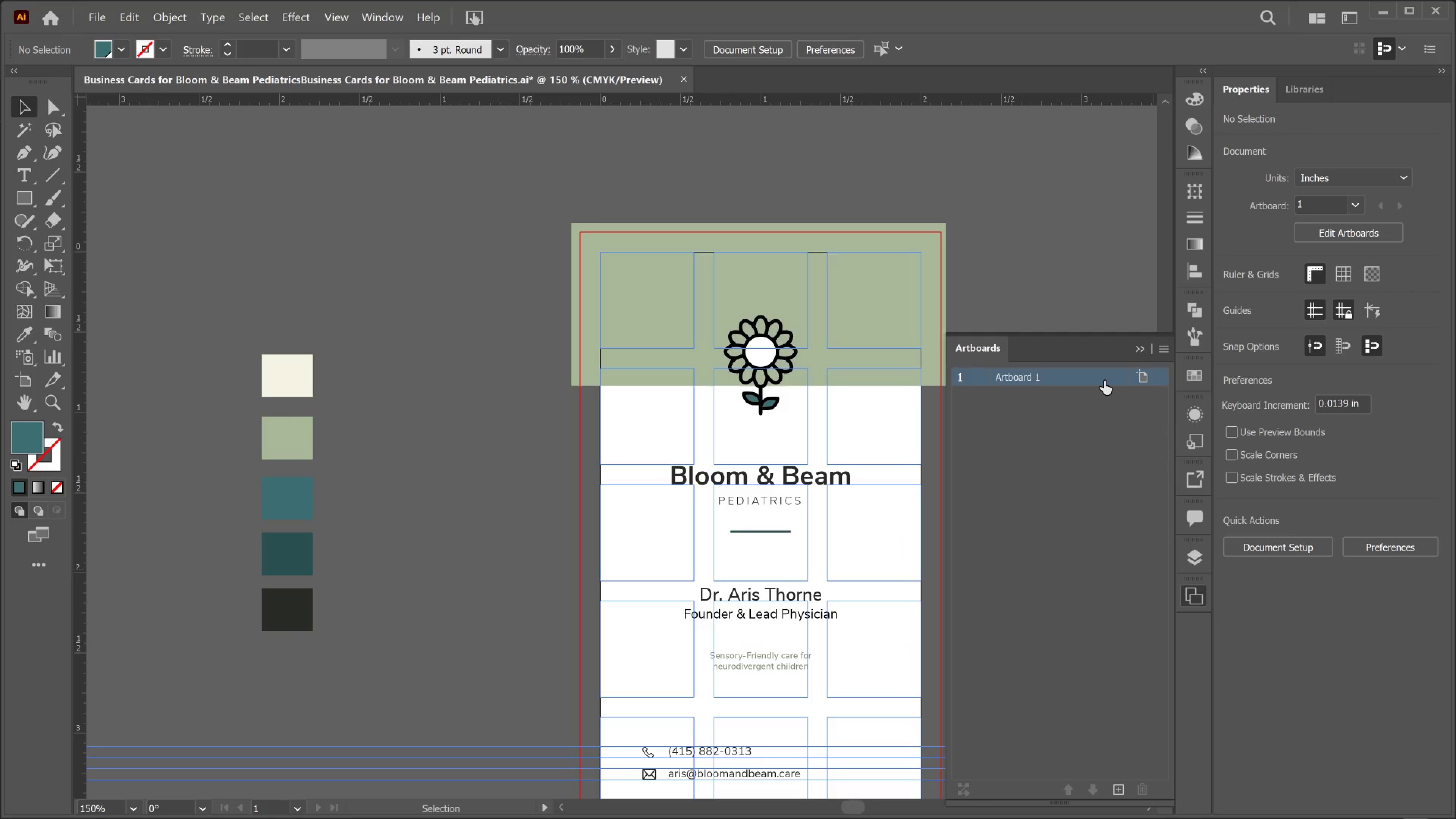 
right_click([1104, 381])
 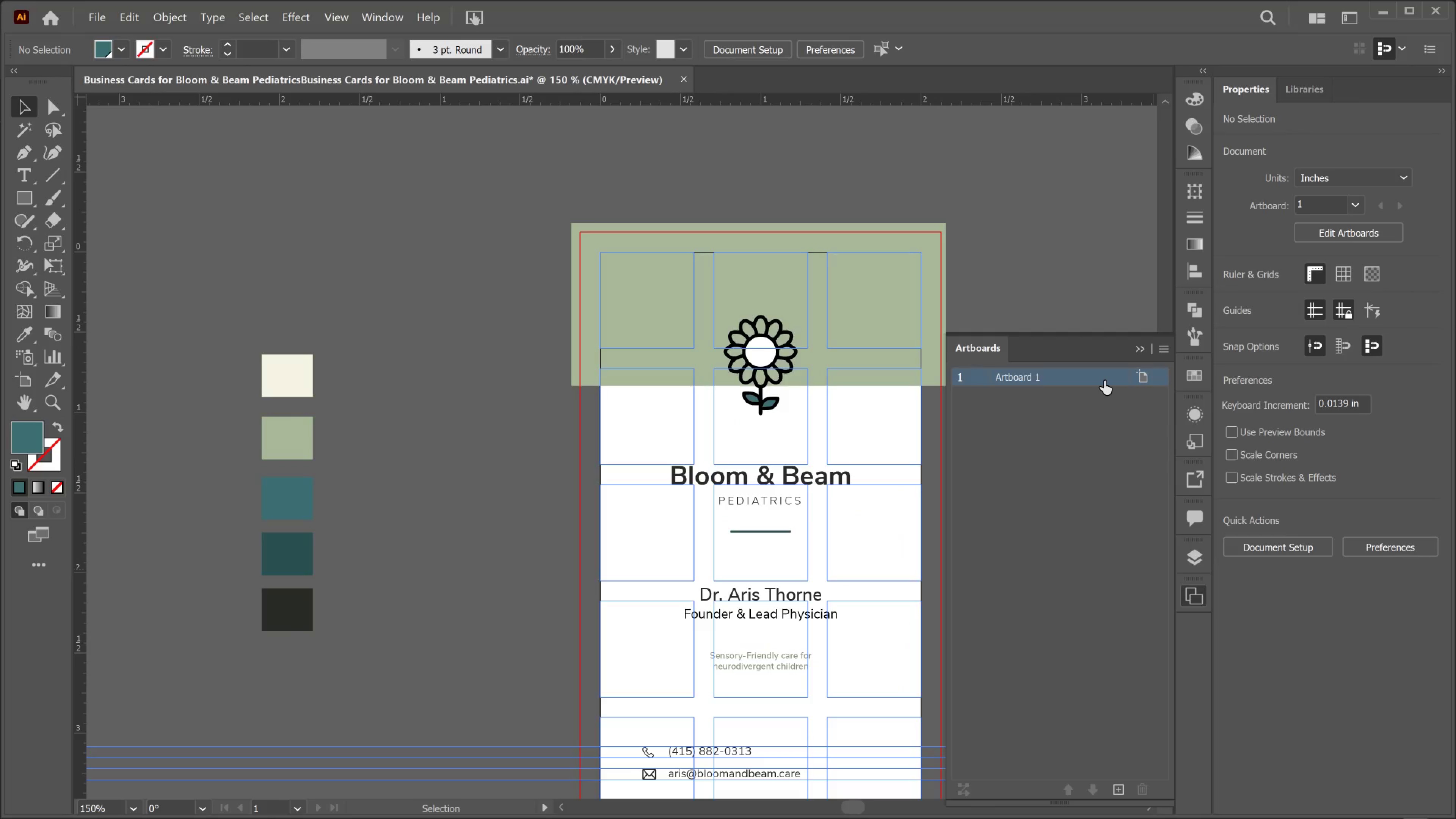 
right_click([1104, 381])
 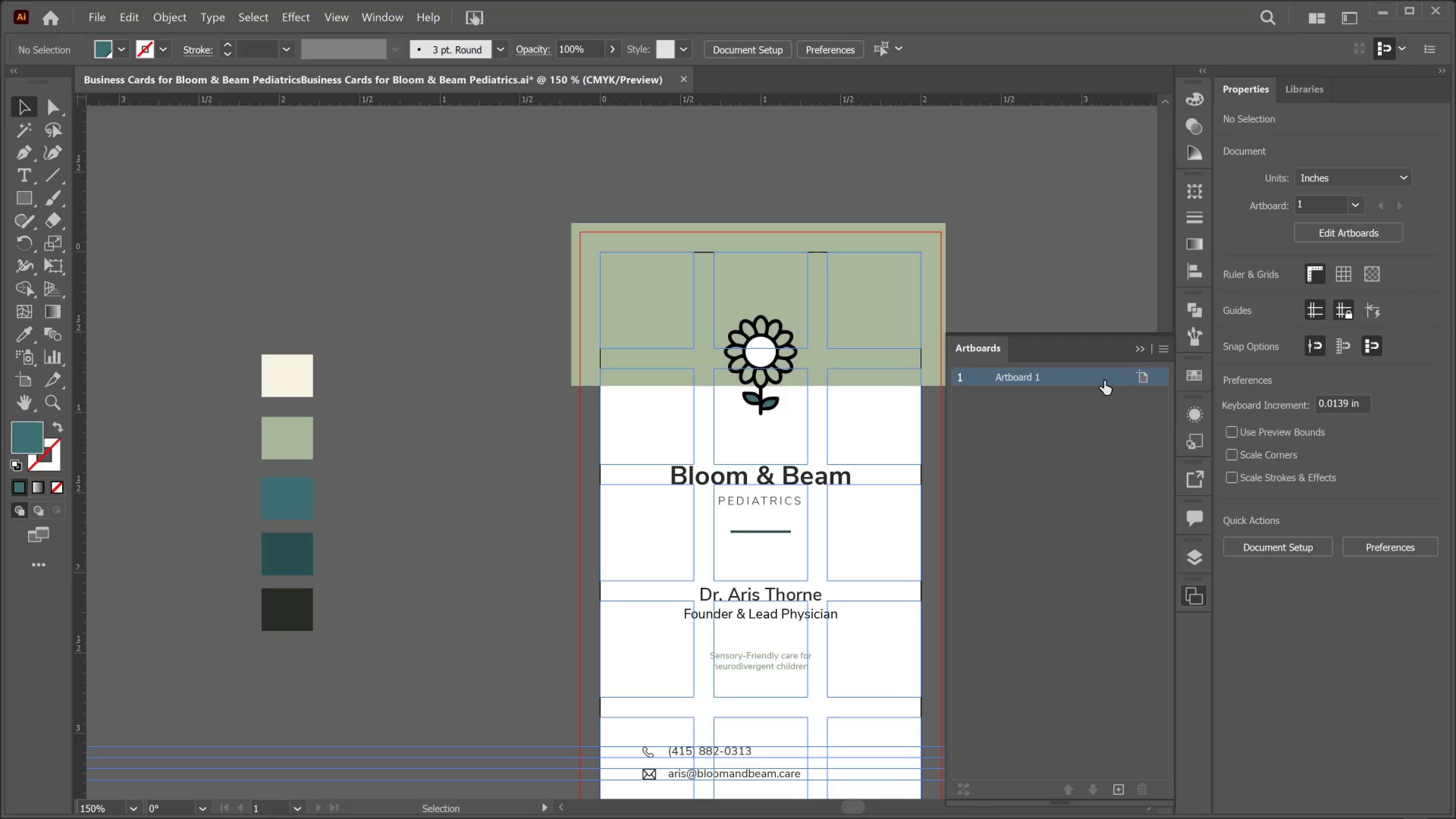 
right_click([1104, 381])
 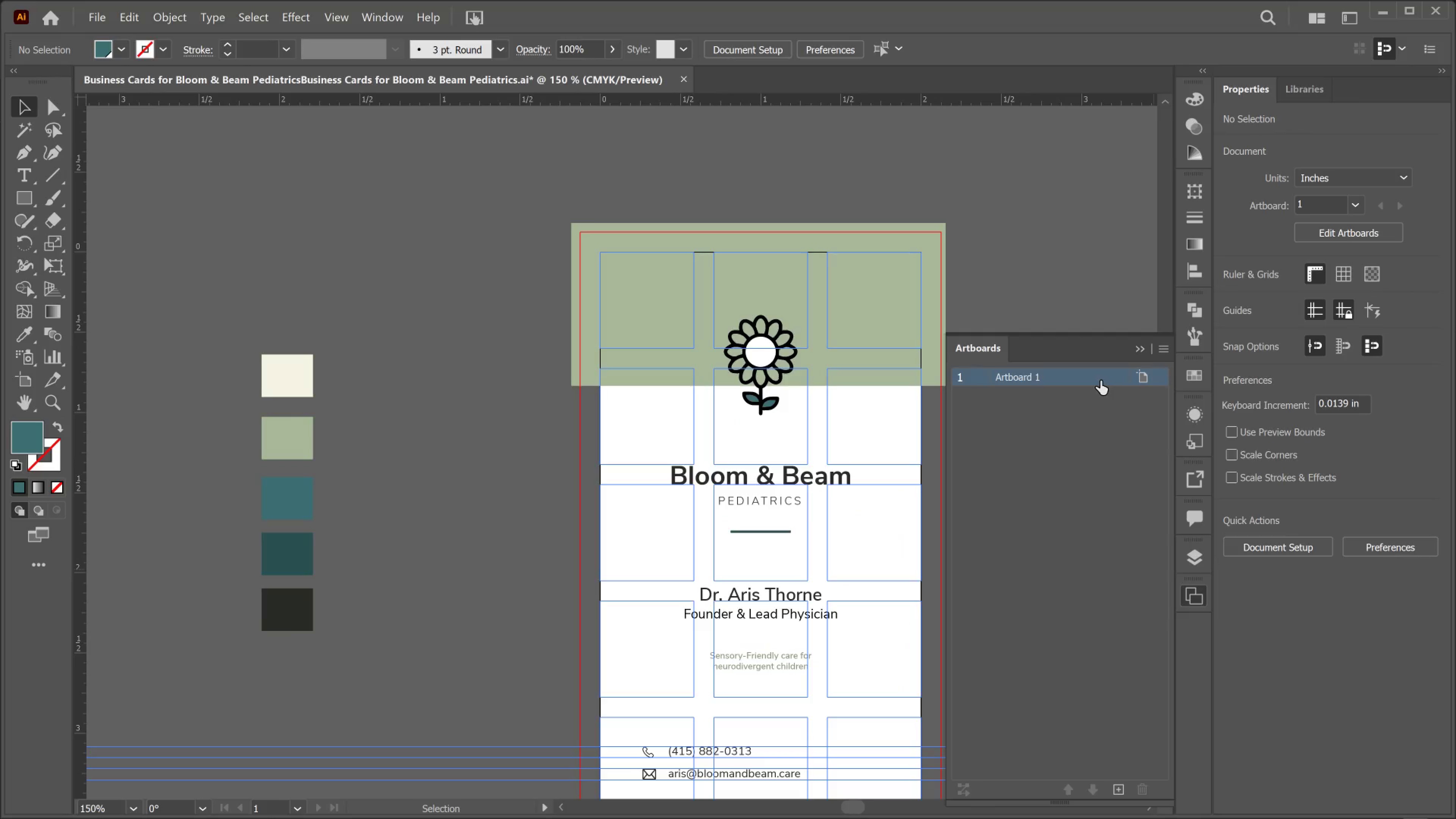 
key(Control+D)
 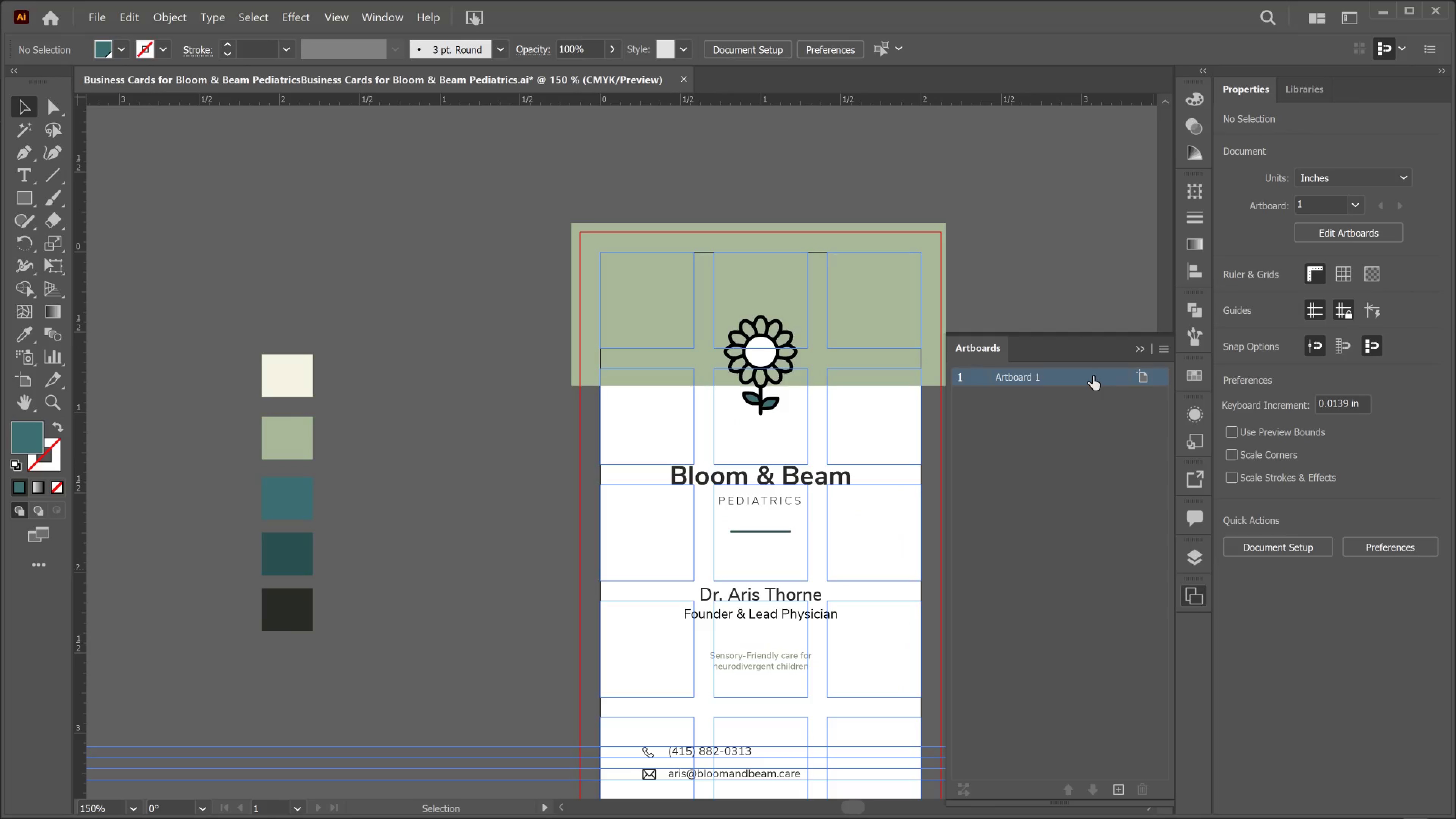 
key(Control+J)
 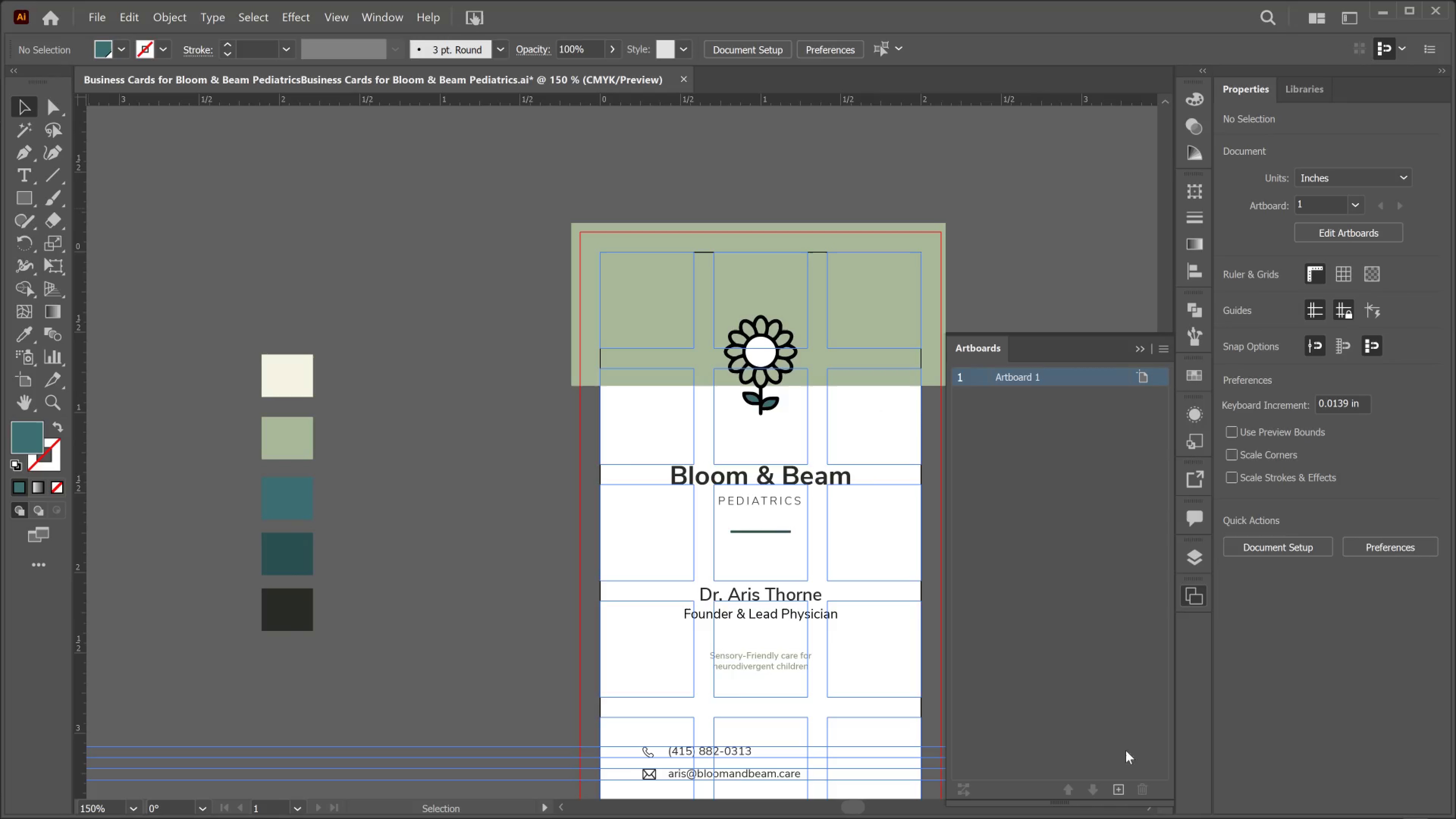 
right_click([1126, 366])
 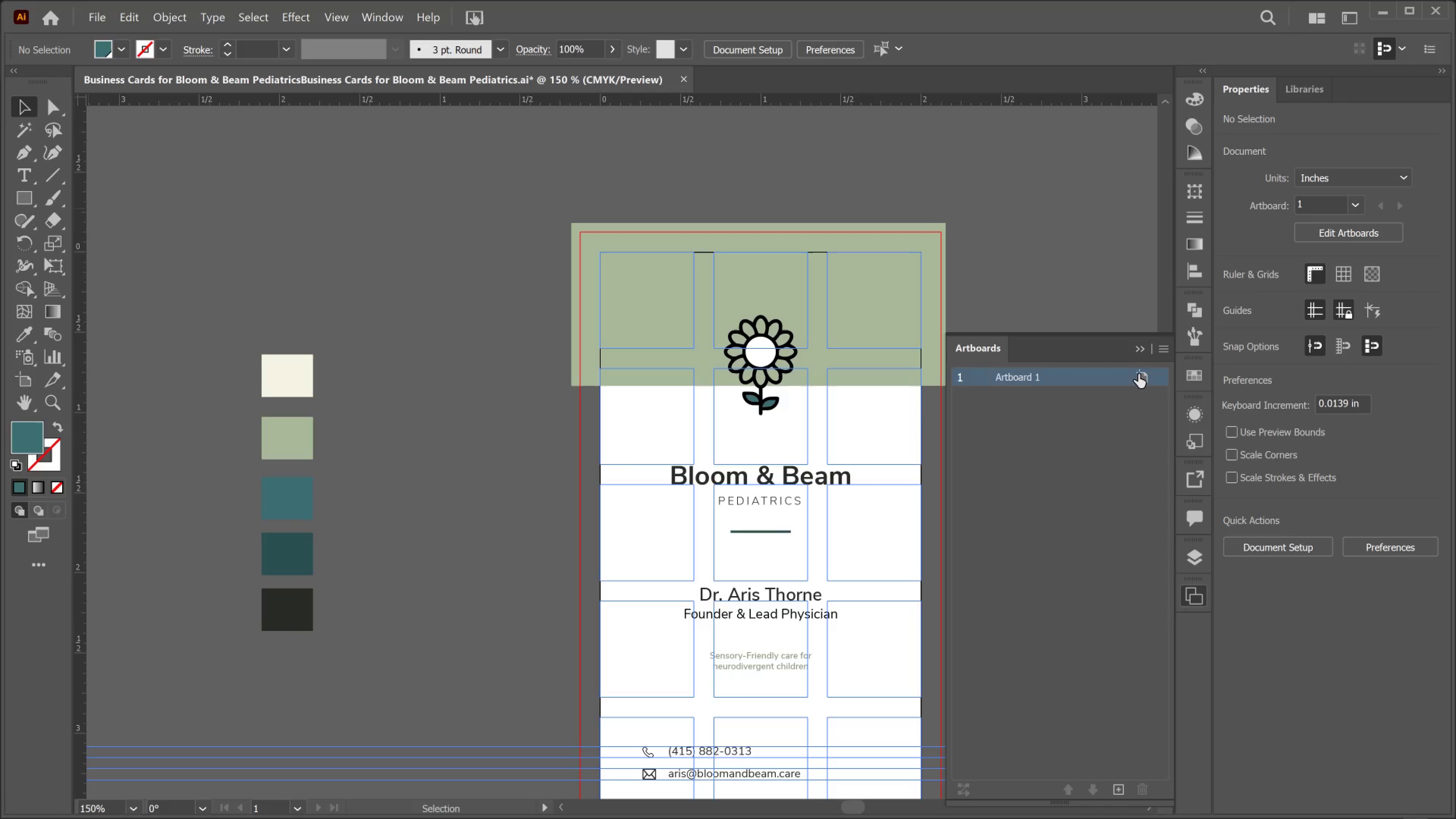 
left_click_drag(start_coordinate=[1136, 374], to_coordinate=[1138, 374])
 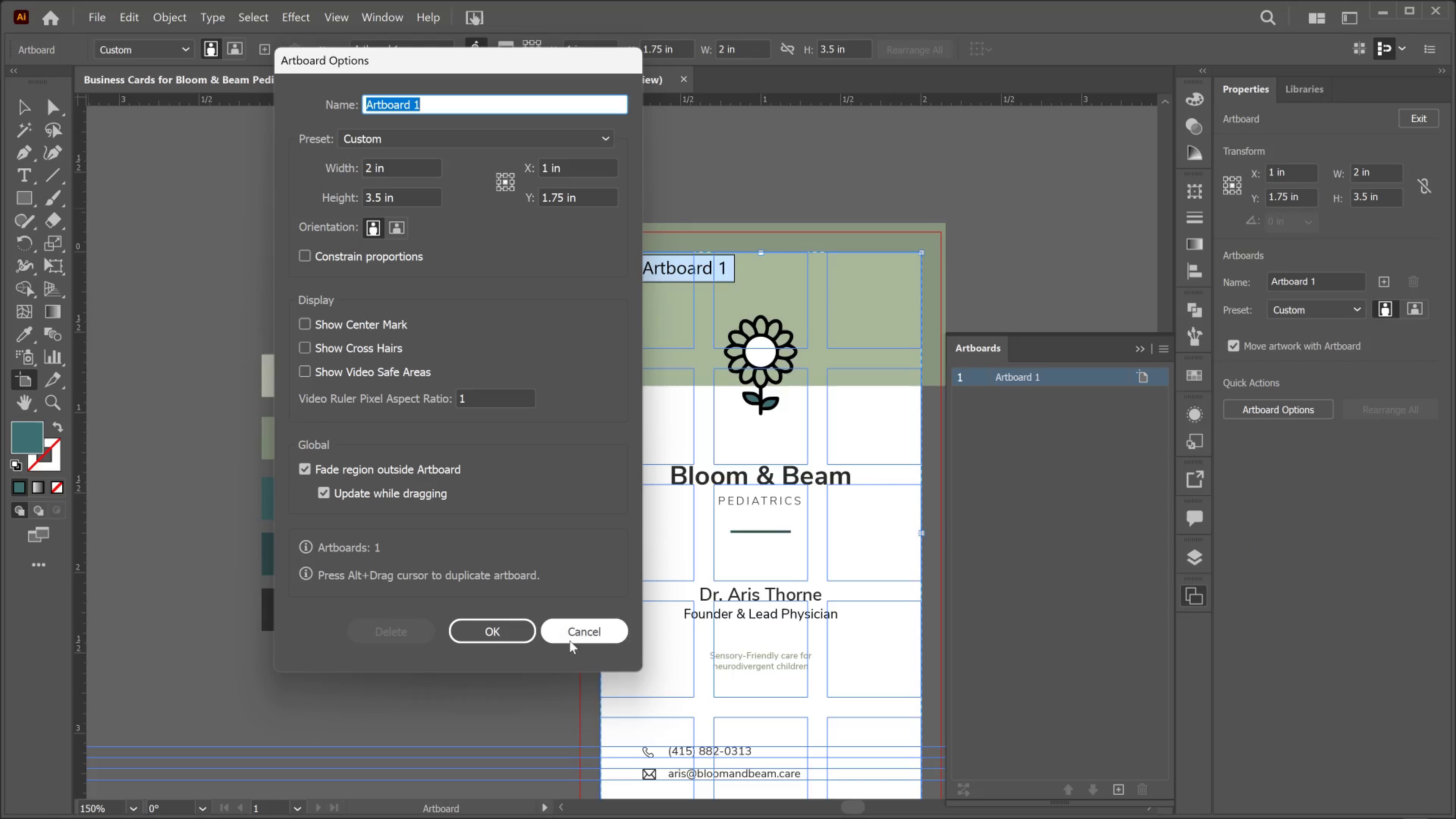 
left_click([570, 640])
 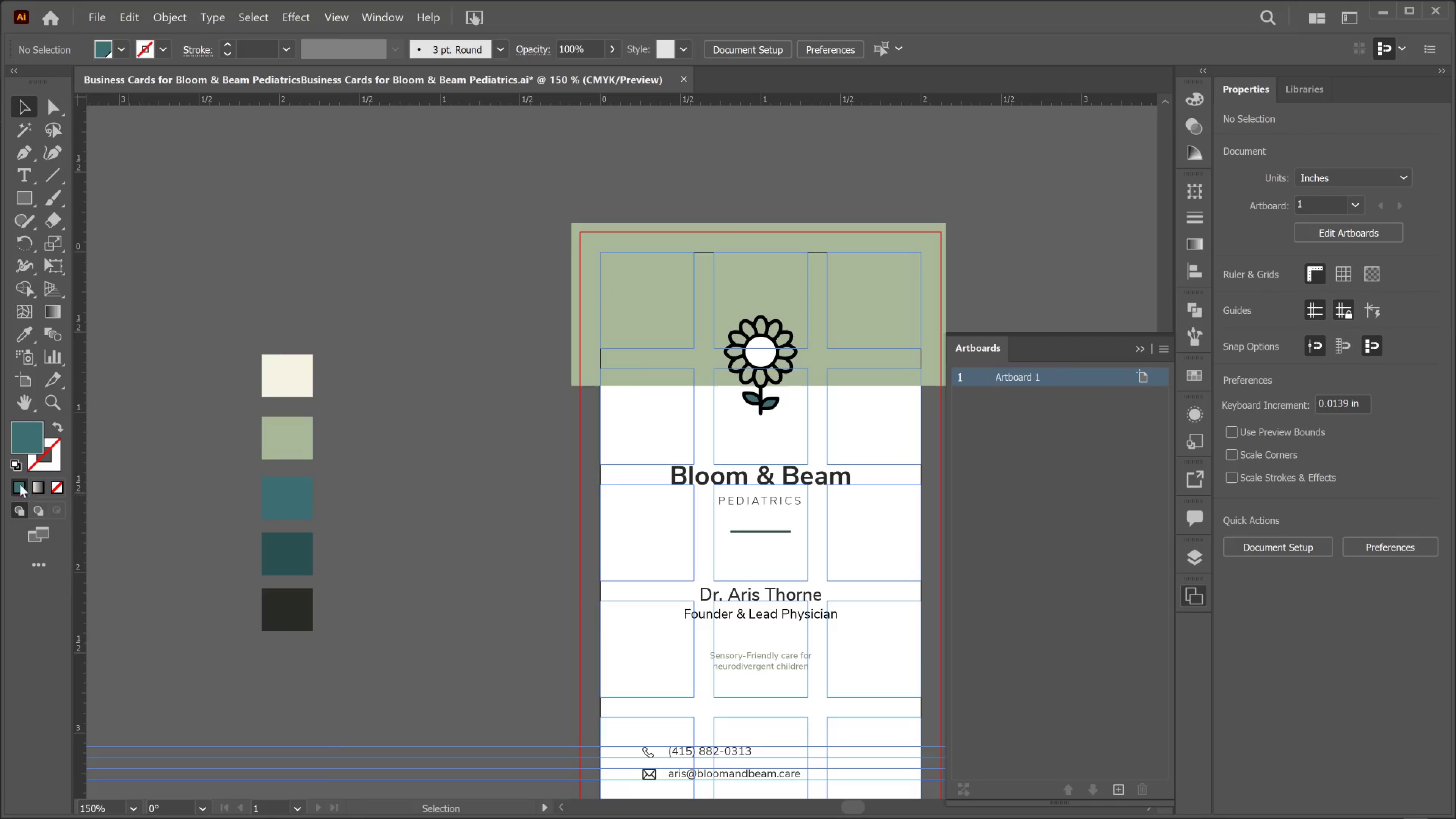 
left_click([24, 381])
 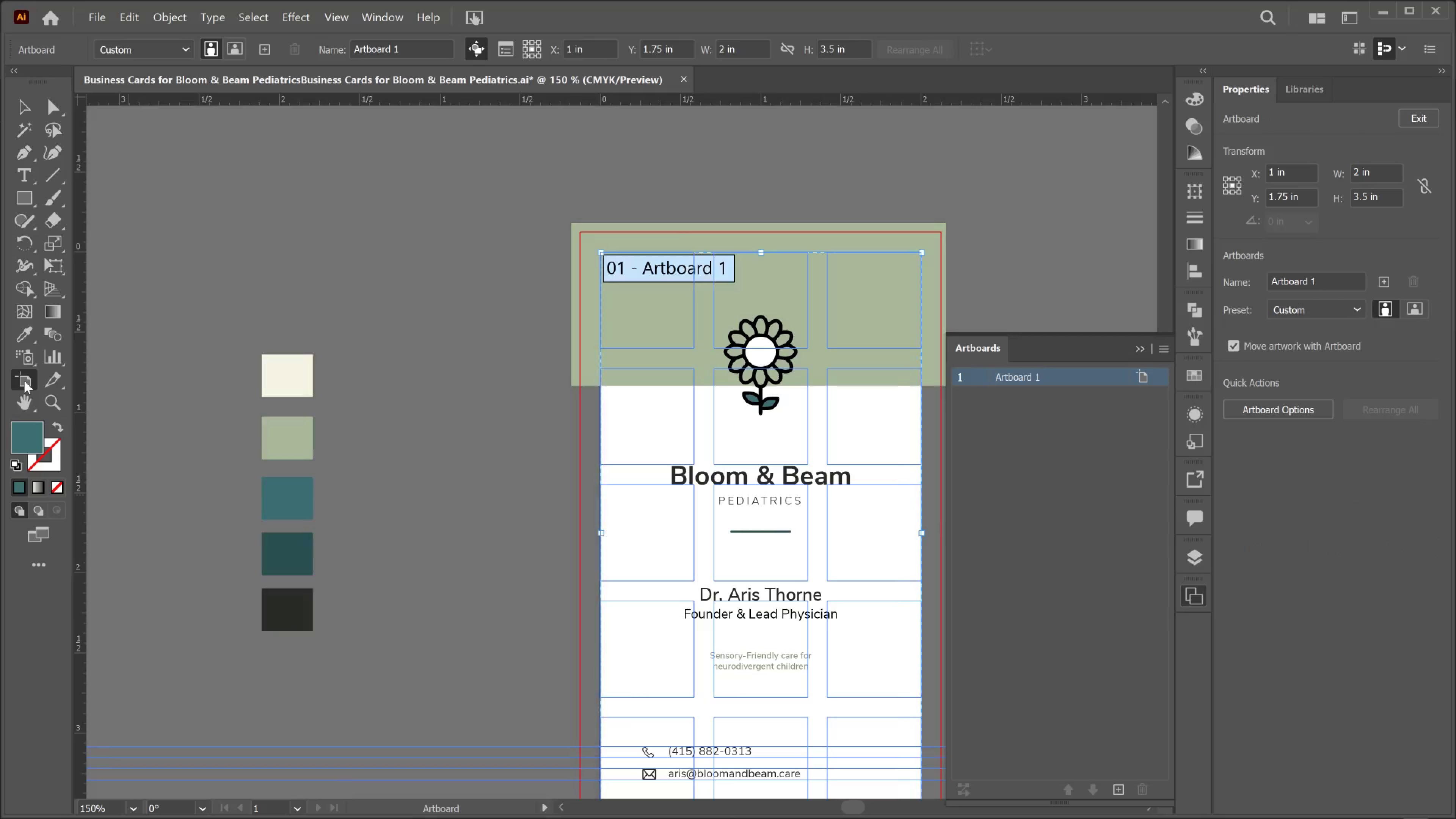 
right_click([24, 381])
 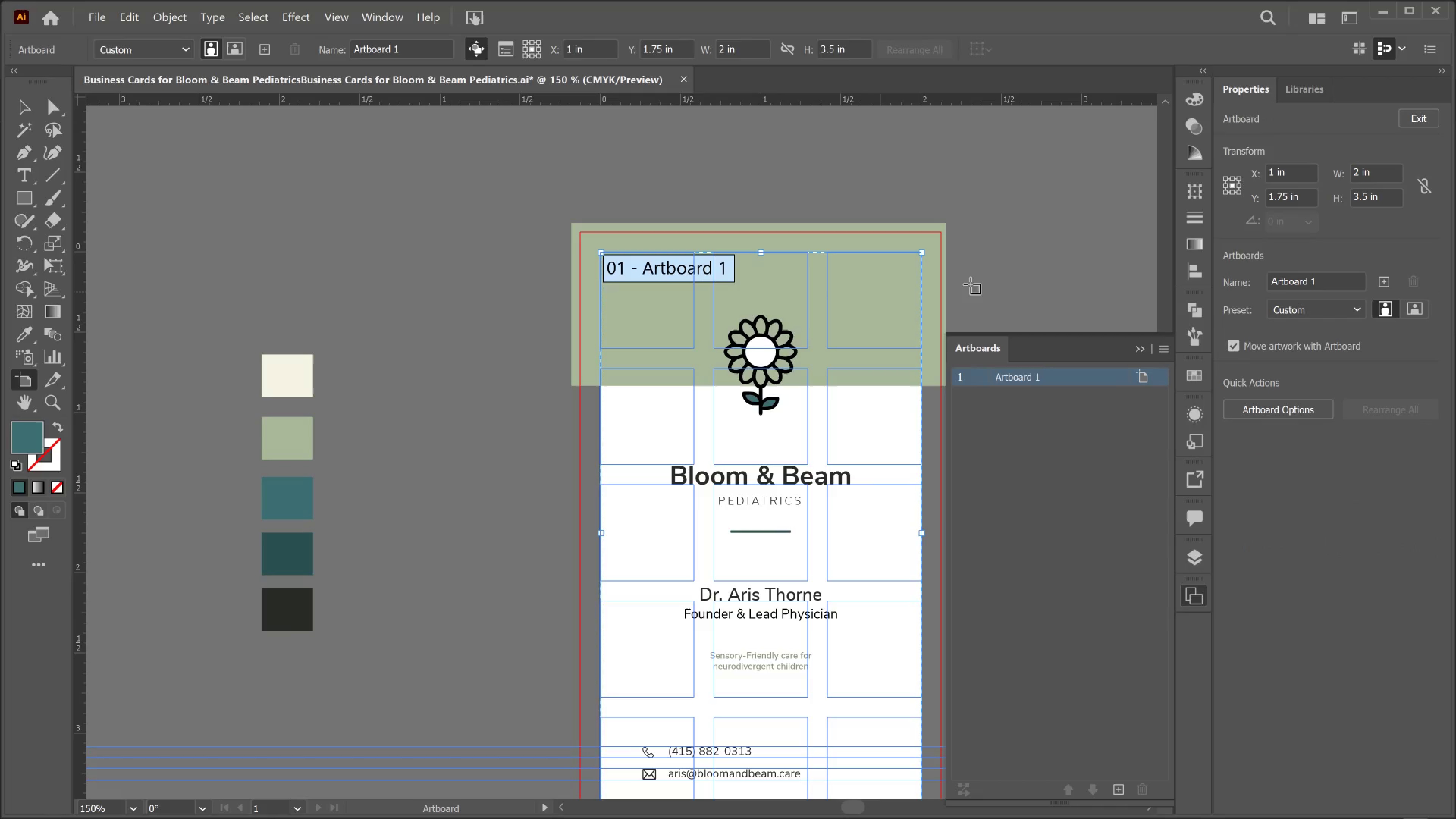 
key(Control+D)
 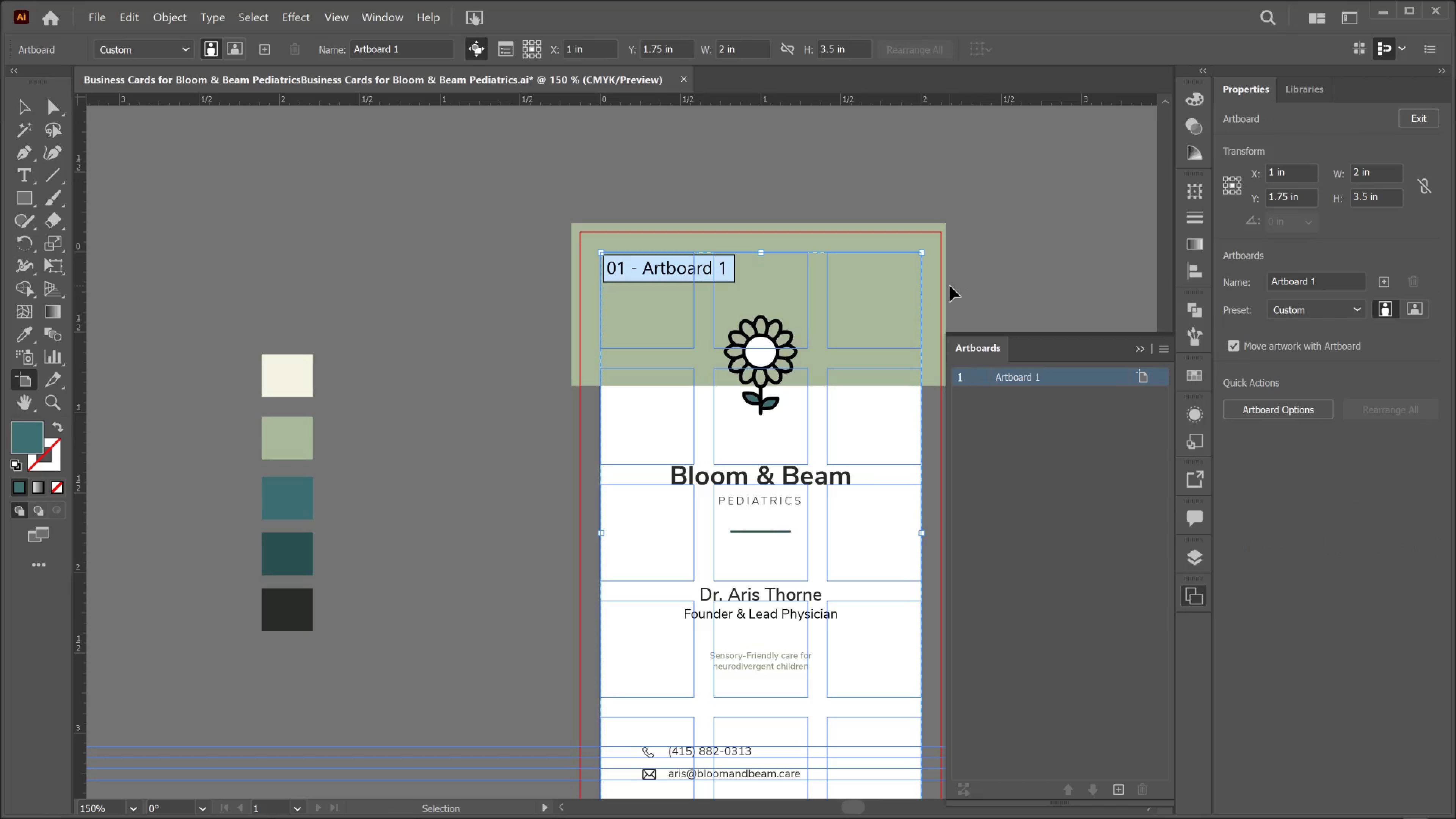 
key(Control+C)
 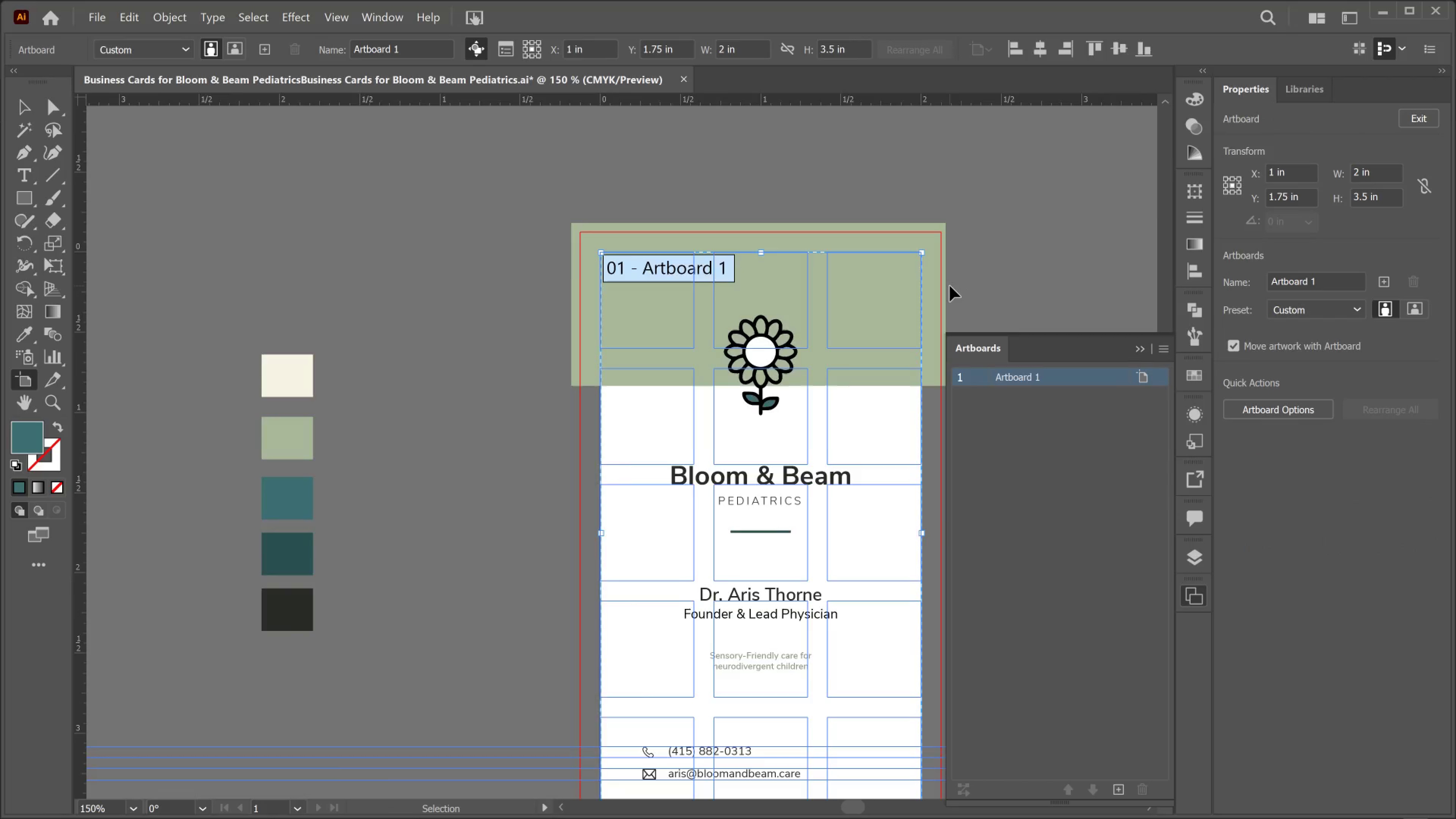 
key(Control+V)
 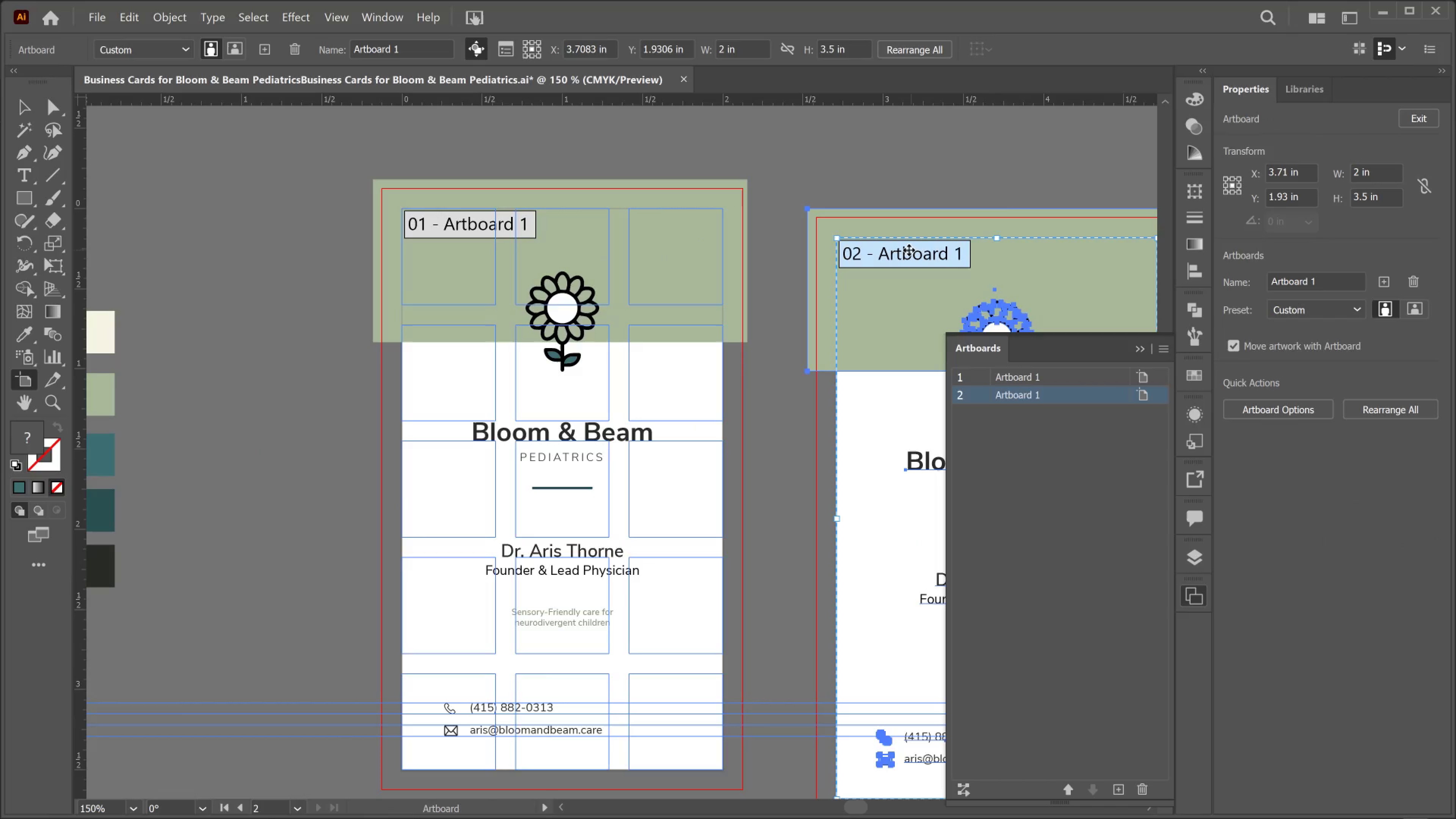 
left_click_drag(start_coordinate=[909, 250], to_coordinate=[870, 217])
 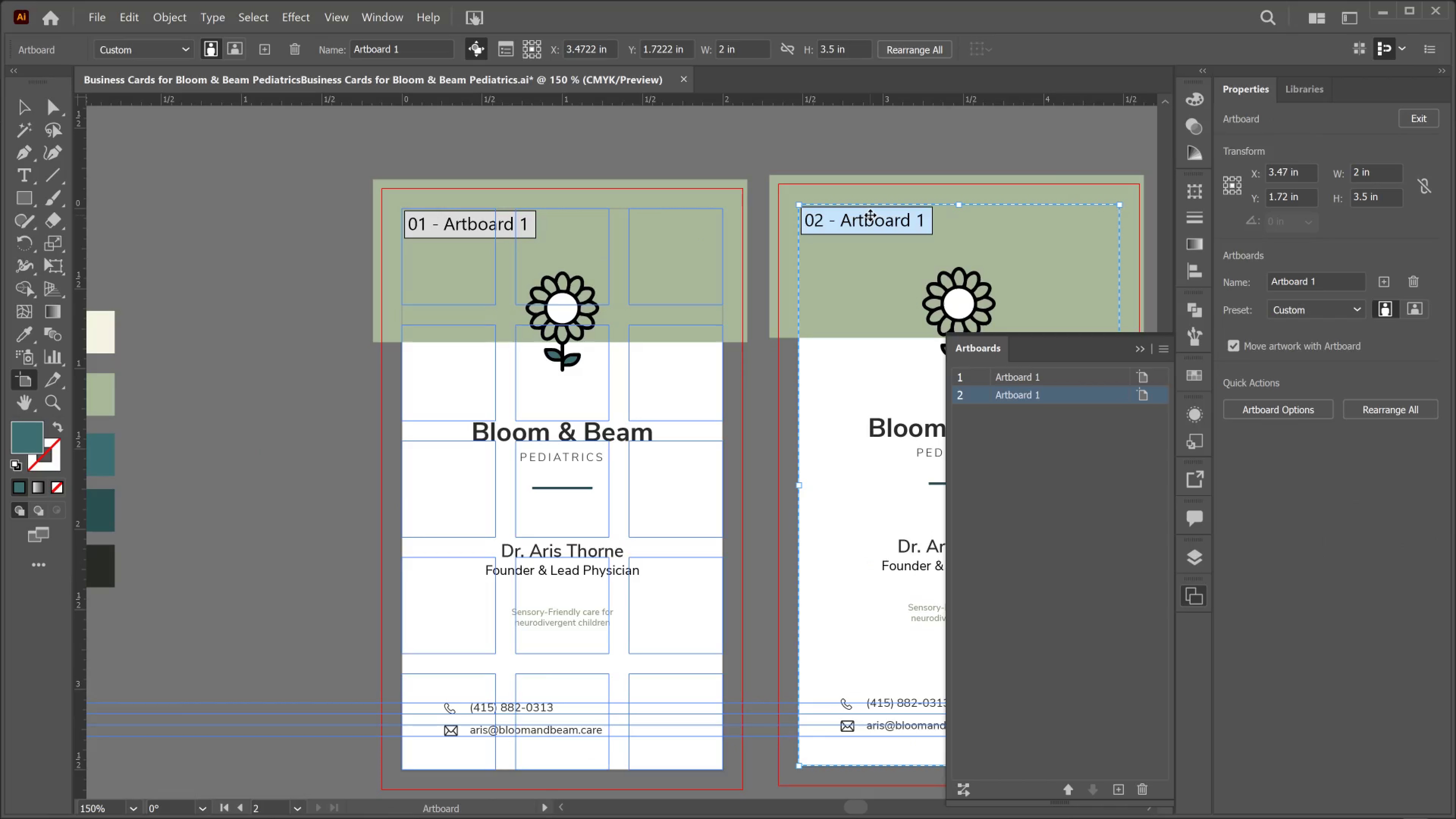 
left_click_drag(start_coordinate=[870, 215], to_coordinate=[816, 235])
 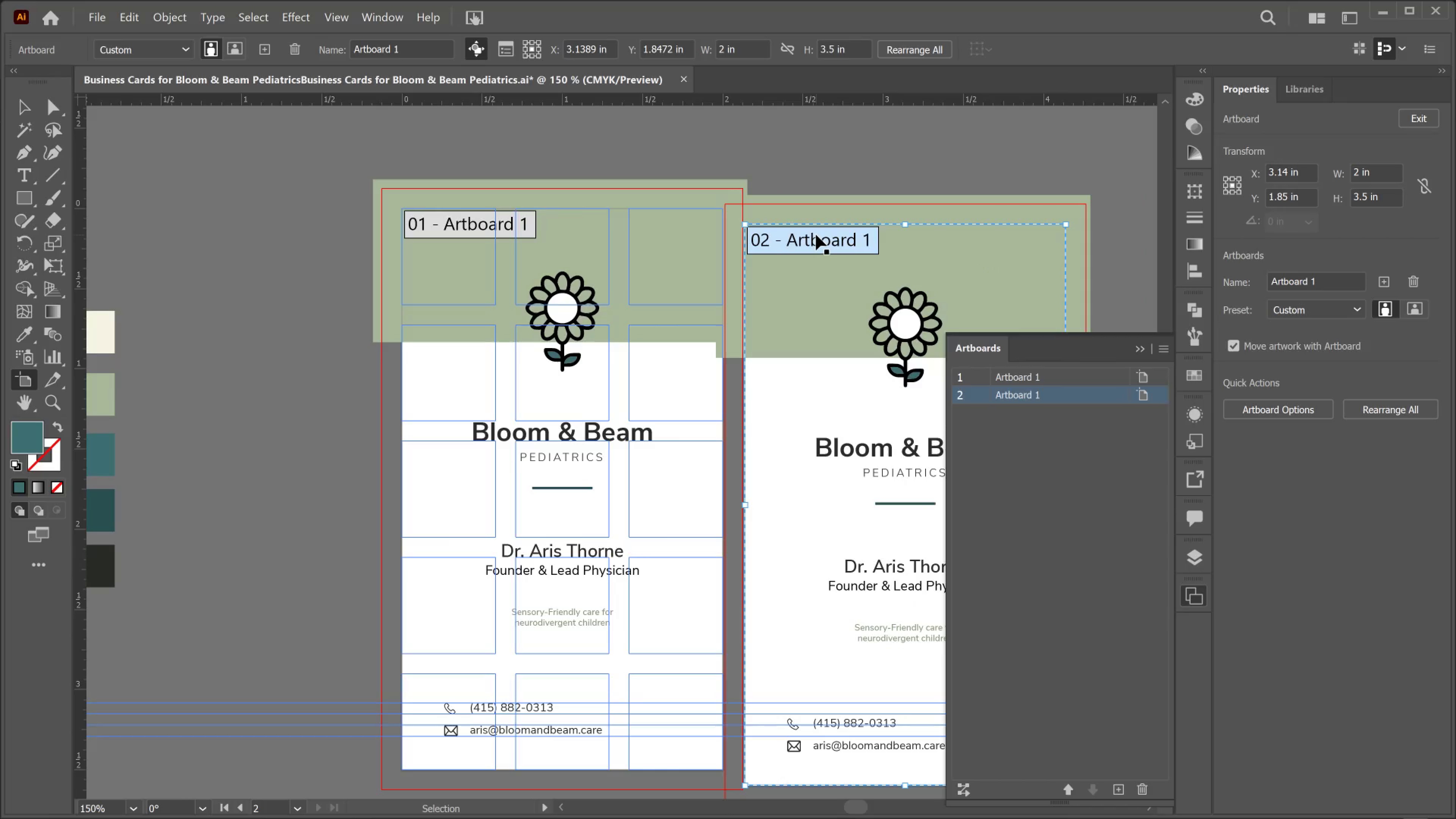 
key(Control+Z)
 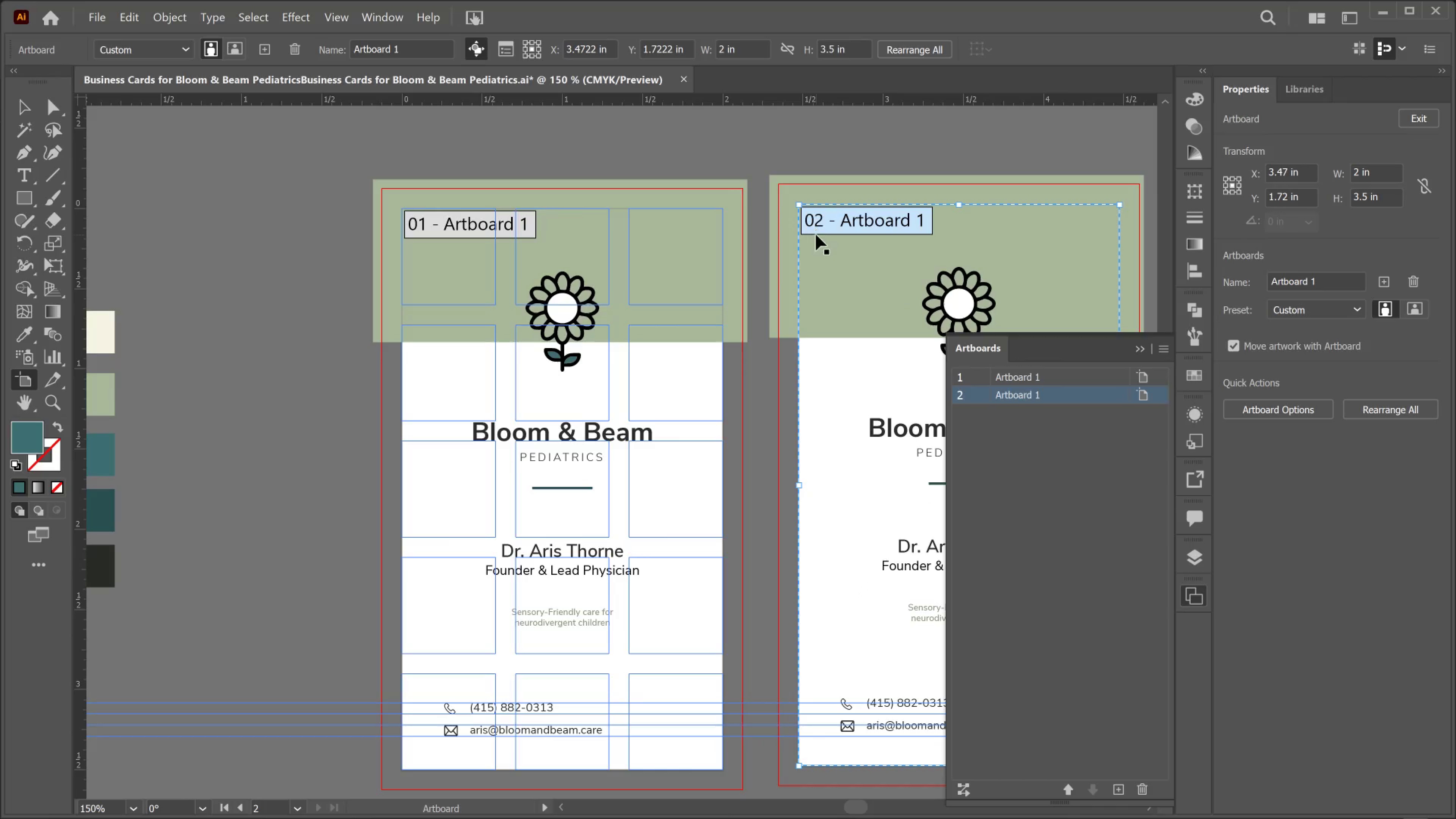 
key(Control+Z)
 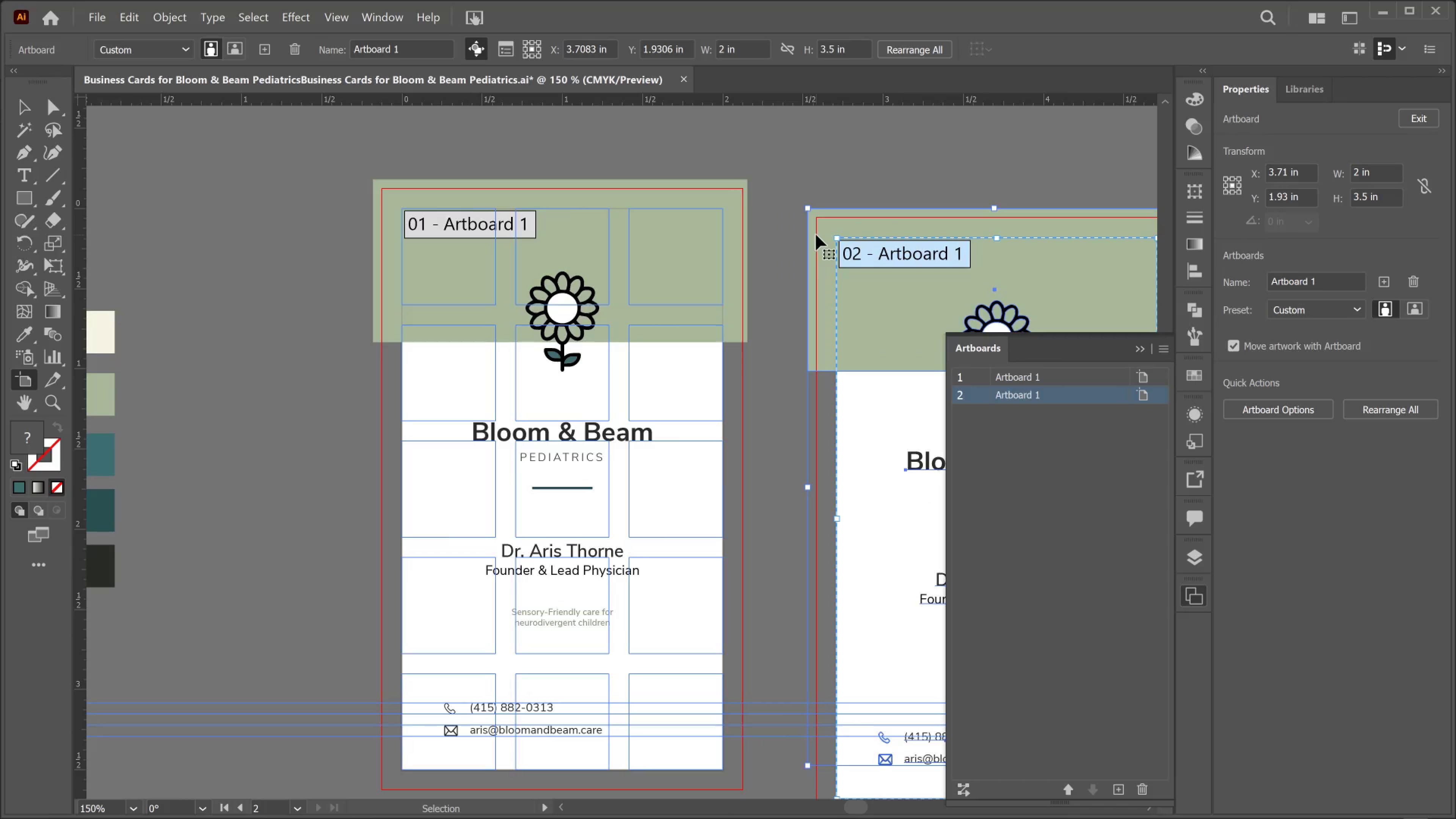 
key(Control+Z)
 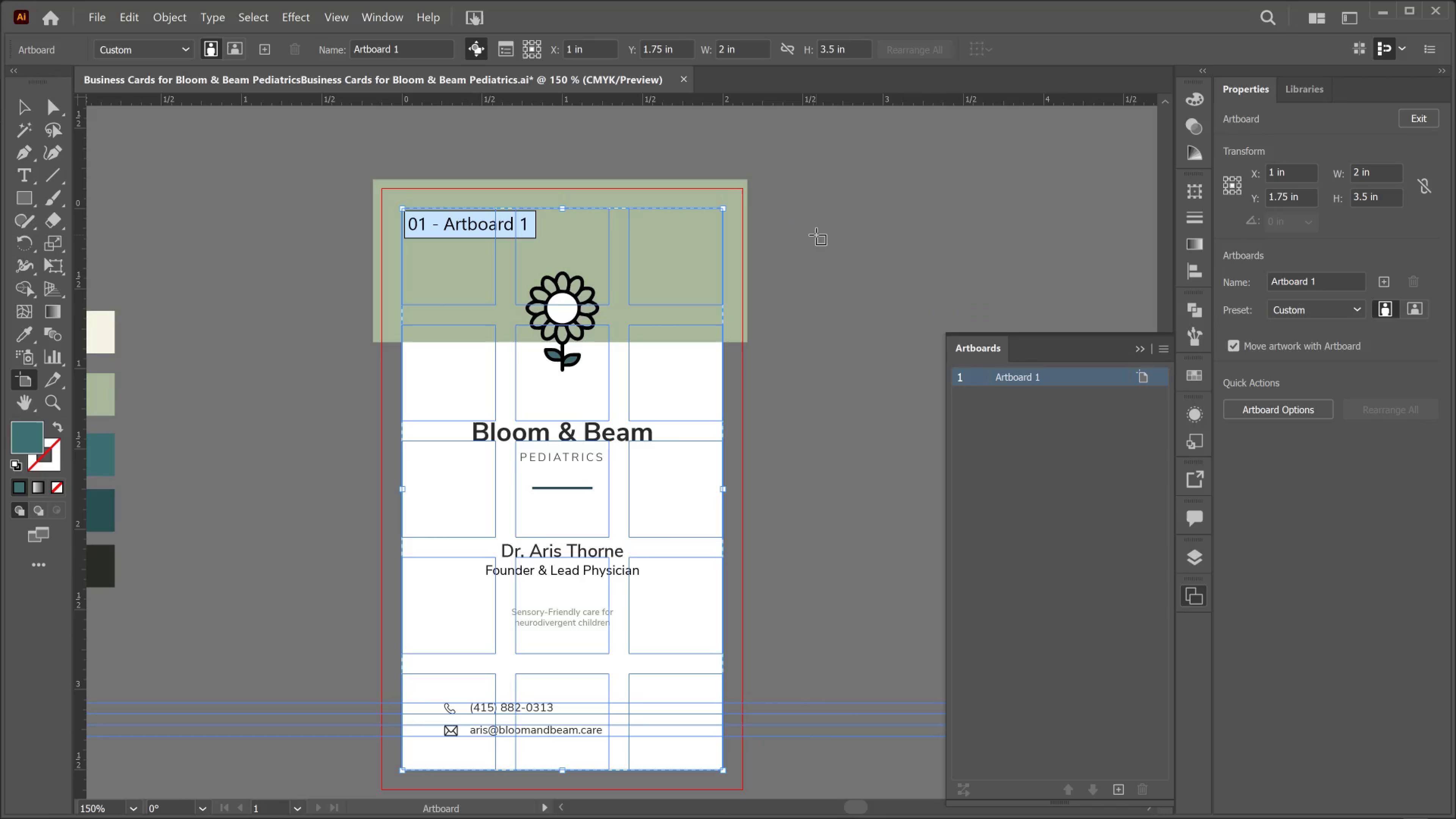 
key(Control+C)
 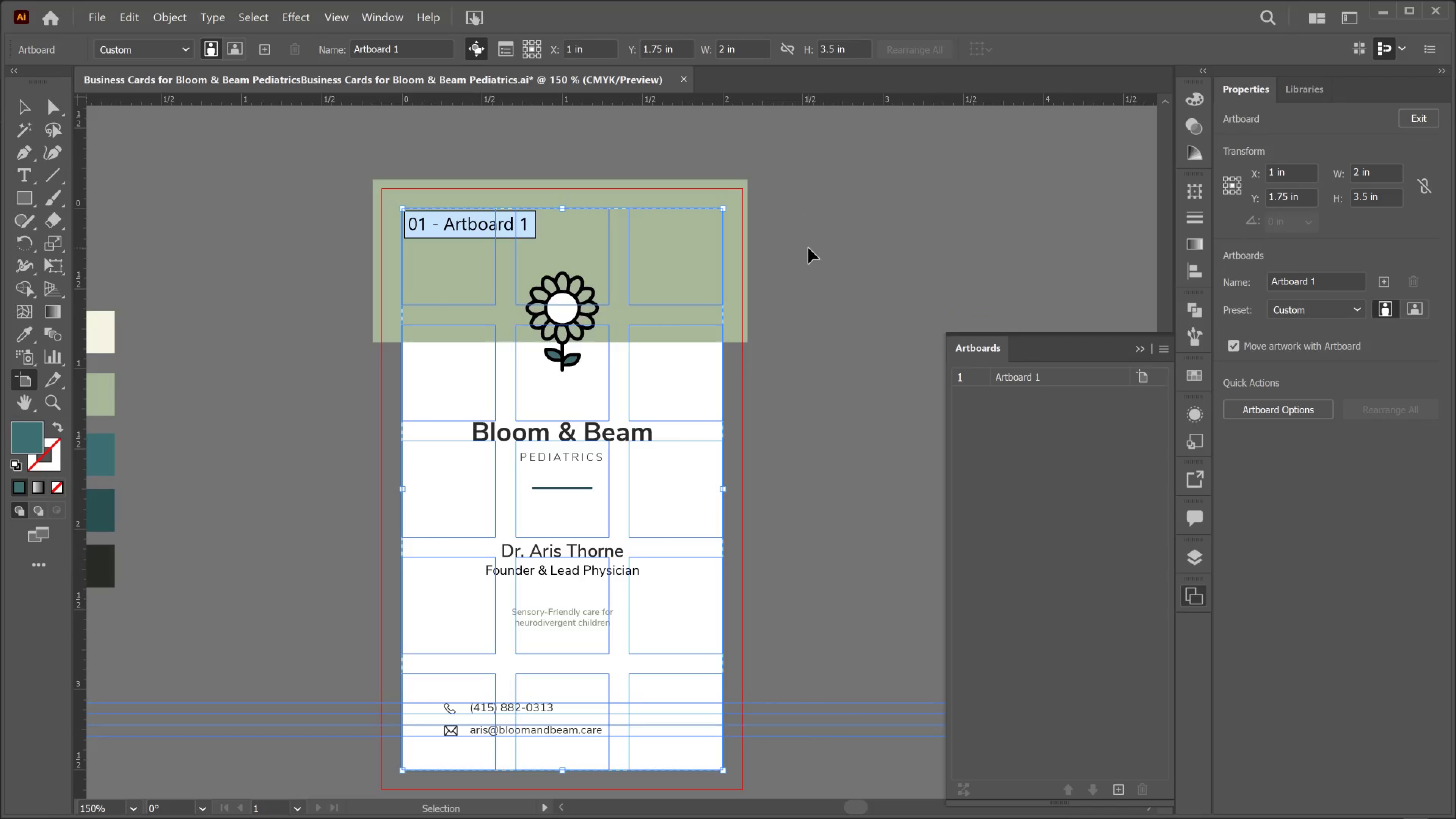 
key(Control+Shift+V)
 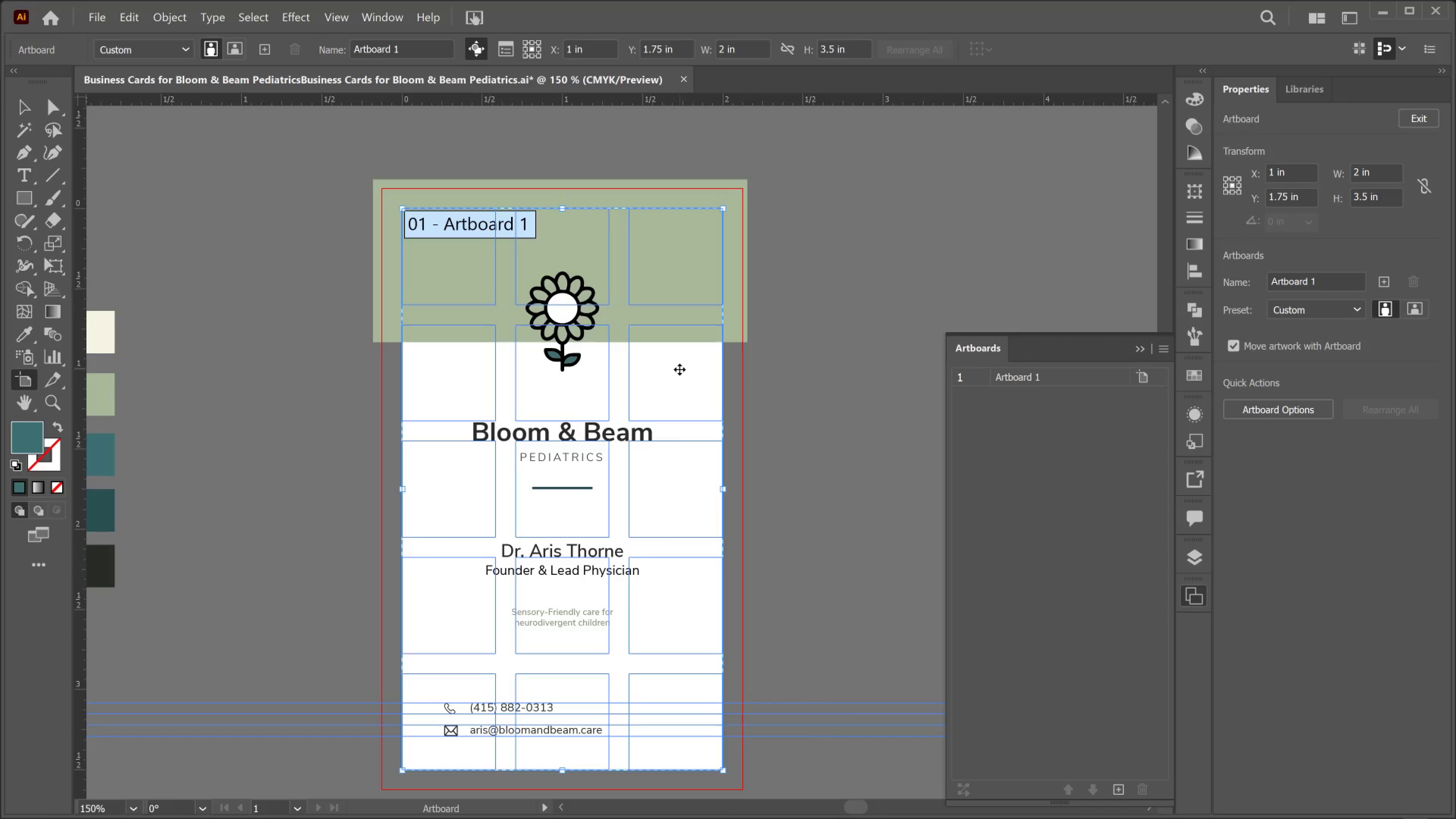 
hold_key(key=ControlLeft, duration=1.73)
left_click_drag(start_coordinate=[679, 369], to_coordinate=[861, 353])
 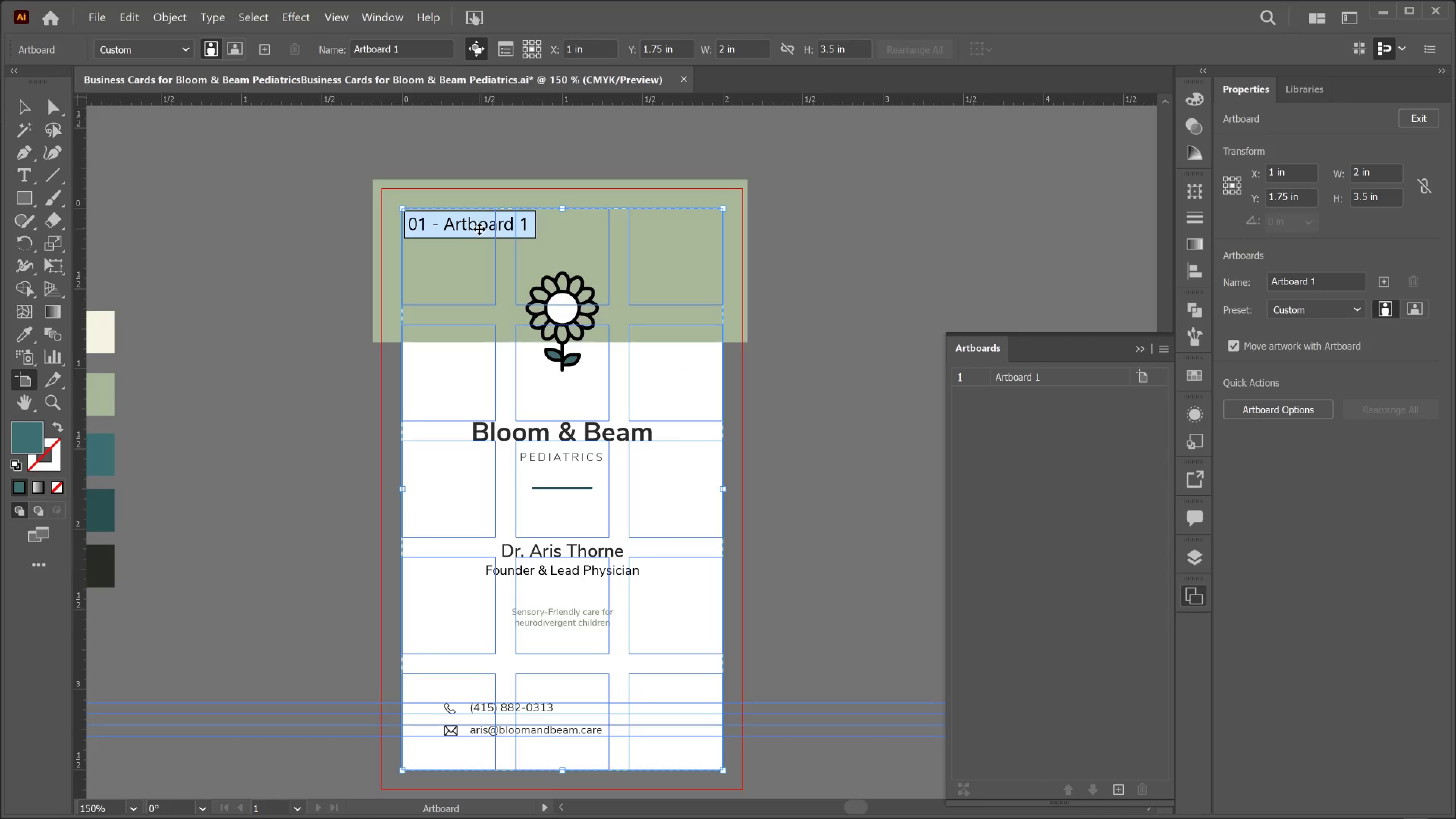 
left_click_drag(start_coordinate=[479, 229], to_coordinate=[869, 225])
 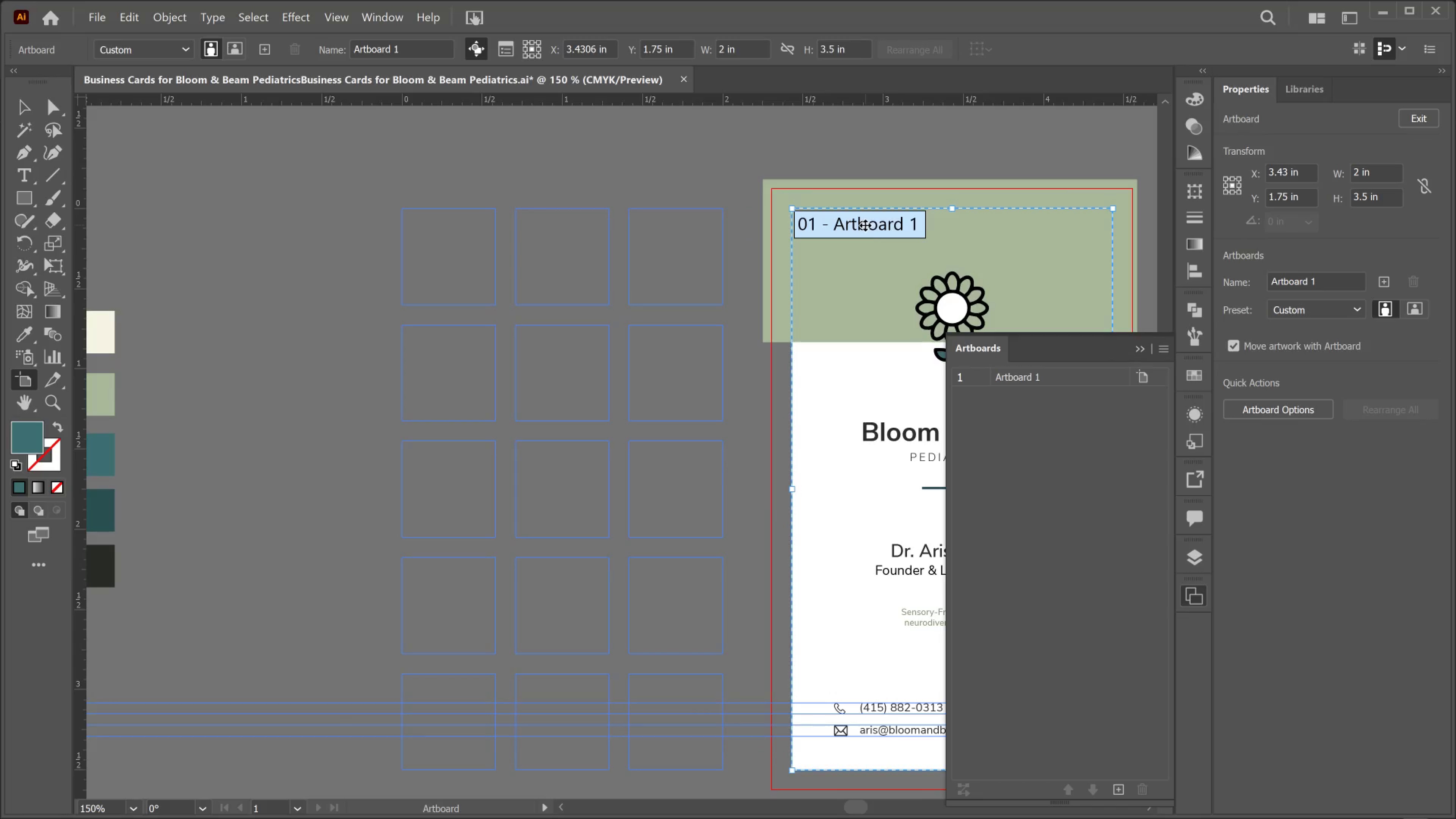 
hold_key(key=ShiftLeft, duration=3.02)
 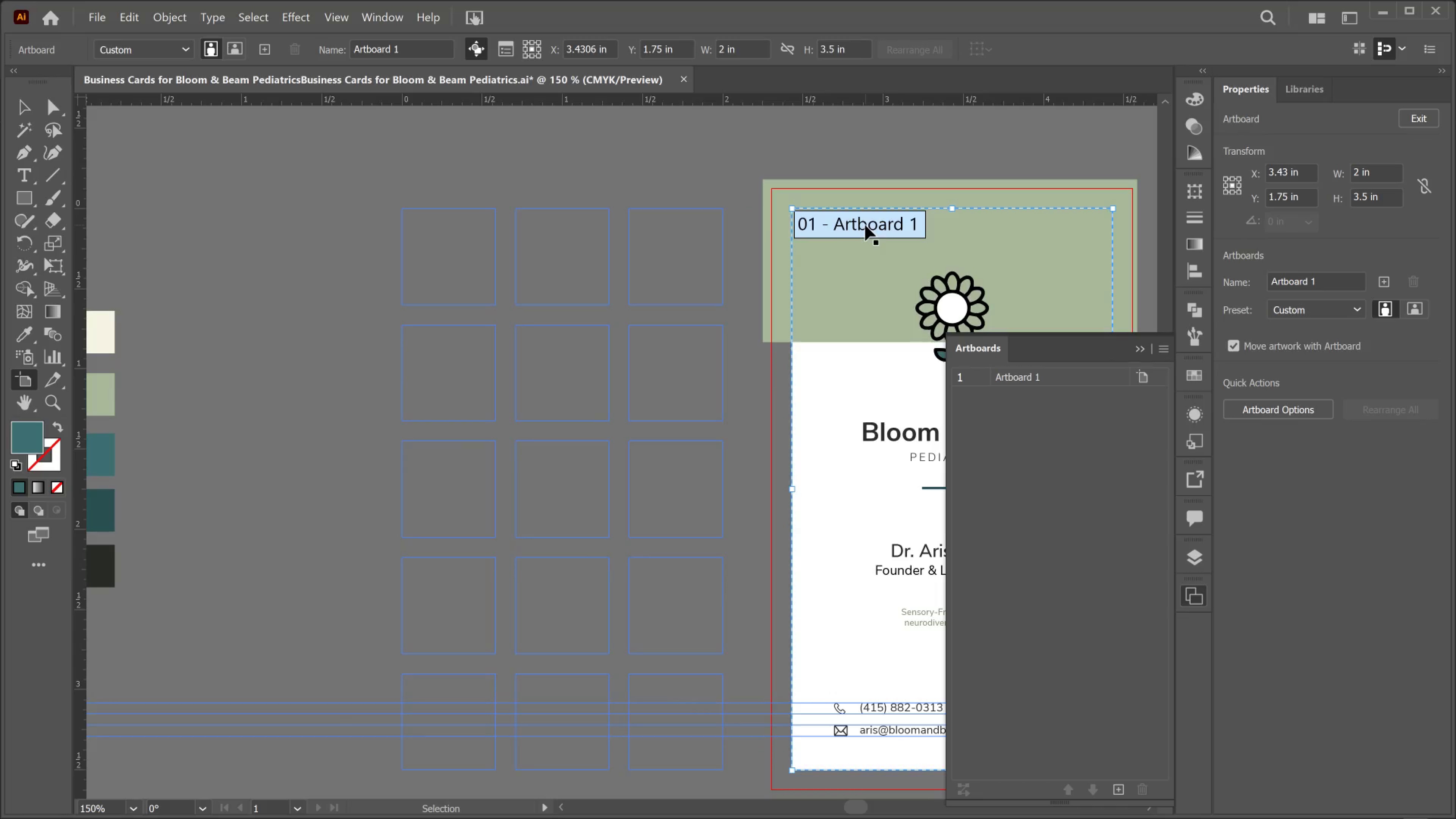 
key(Control+Z)
 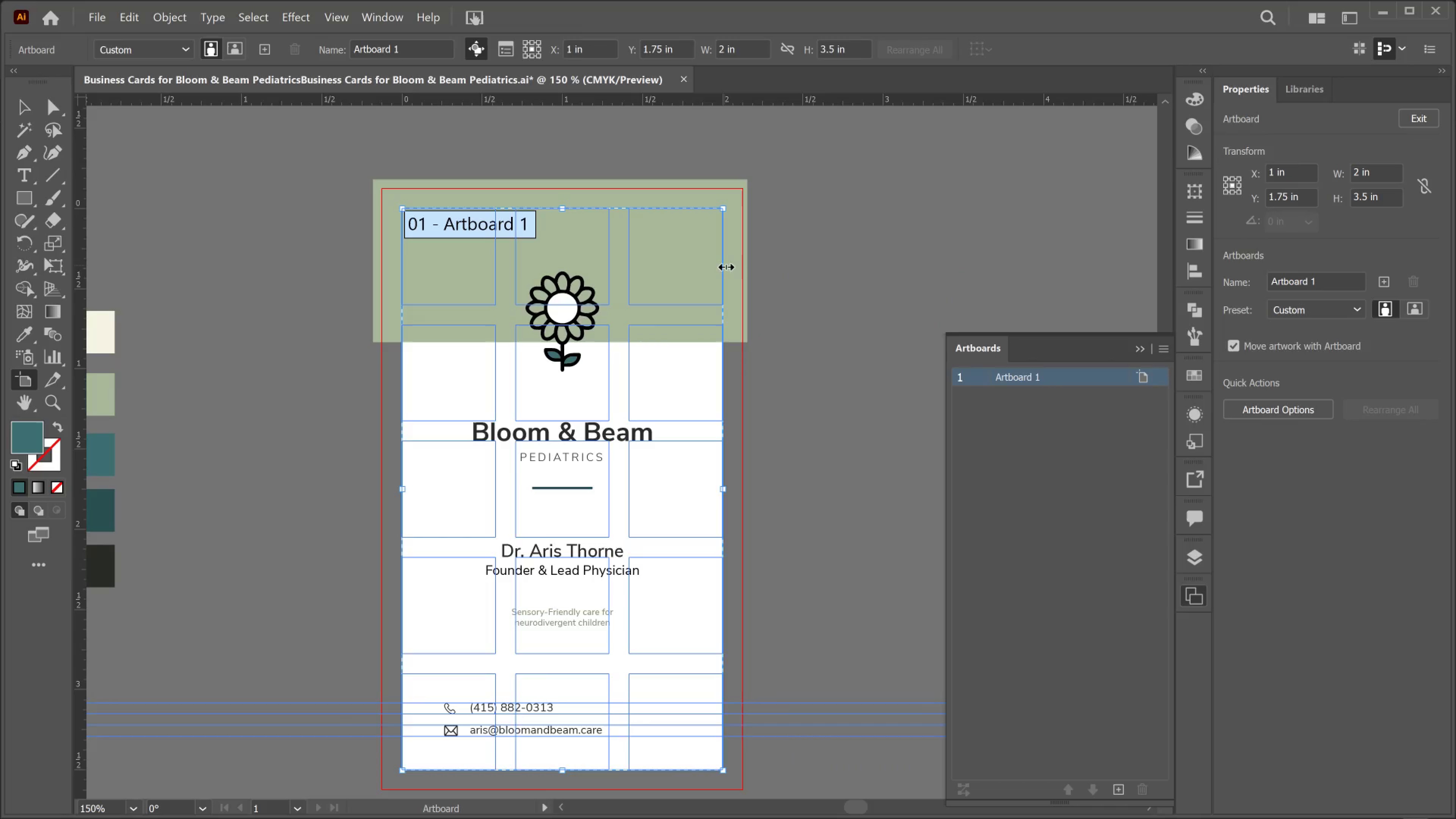 
key(Control+C)
 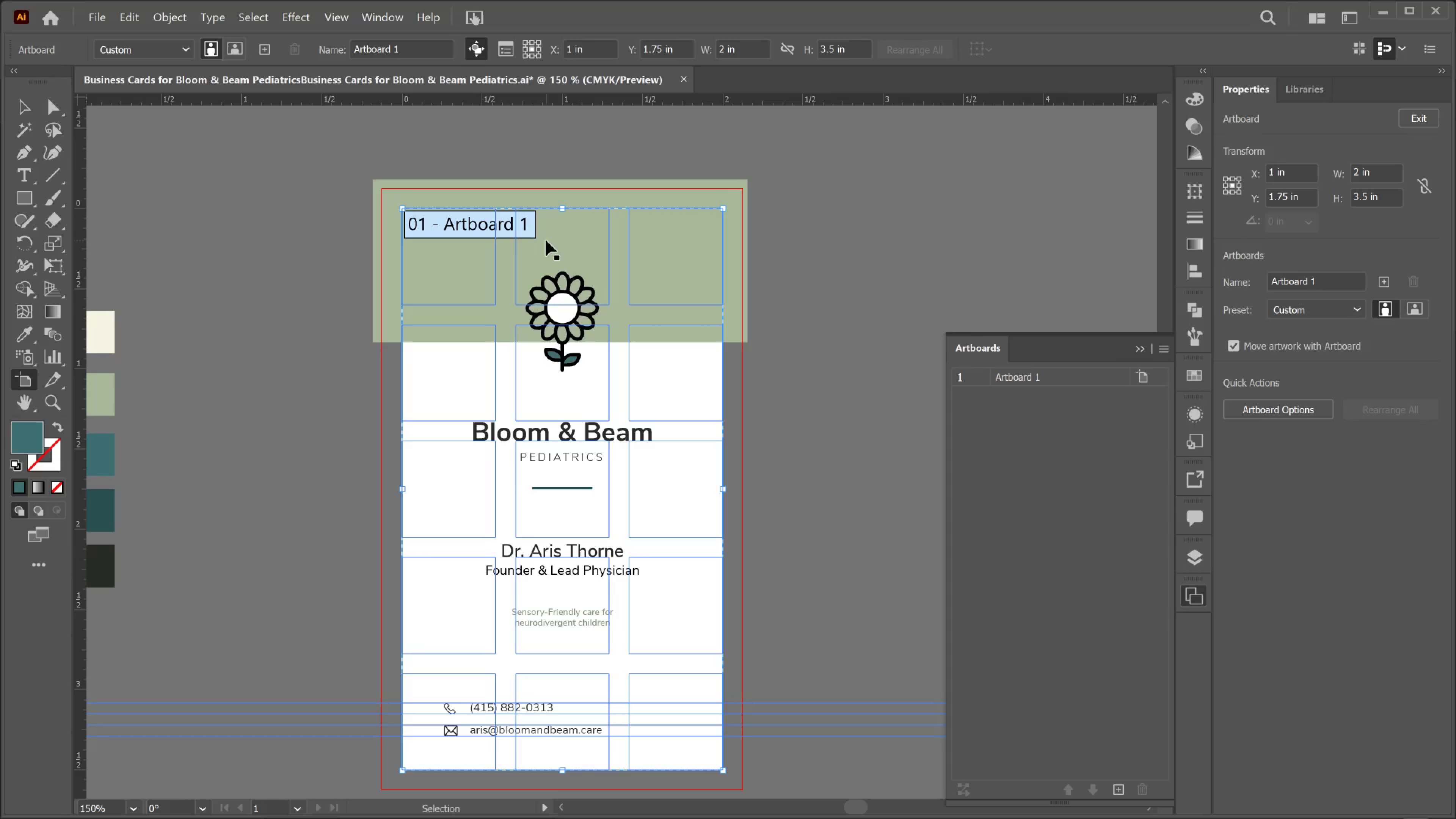 
key(Control+V)
 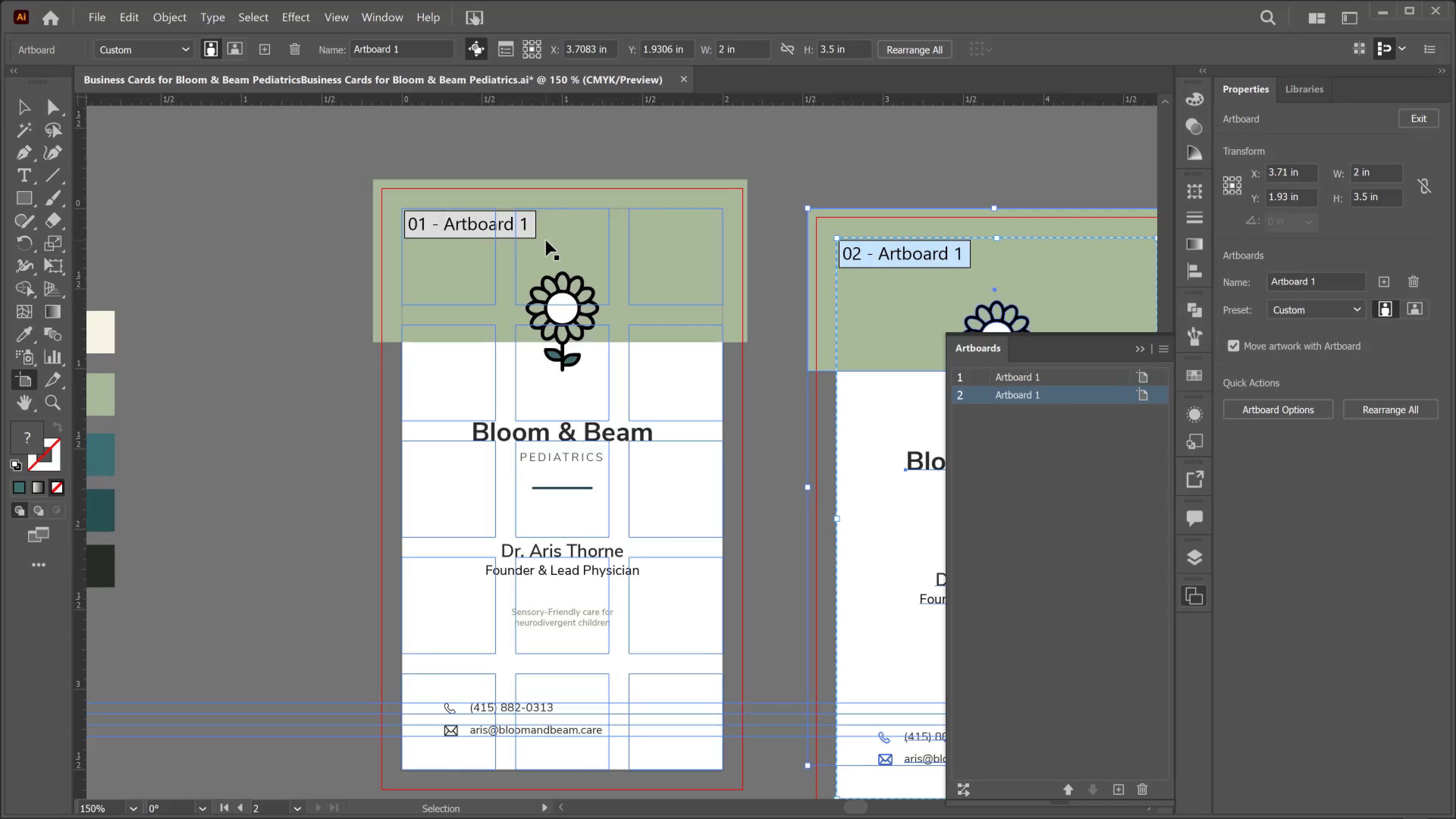 
key(Control+Z)
 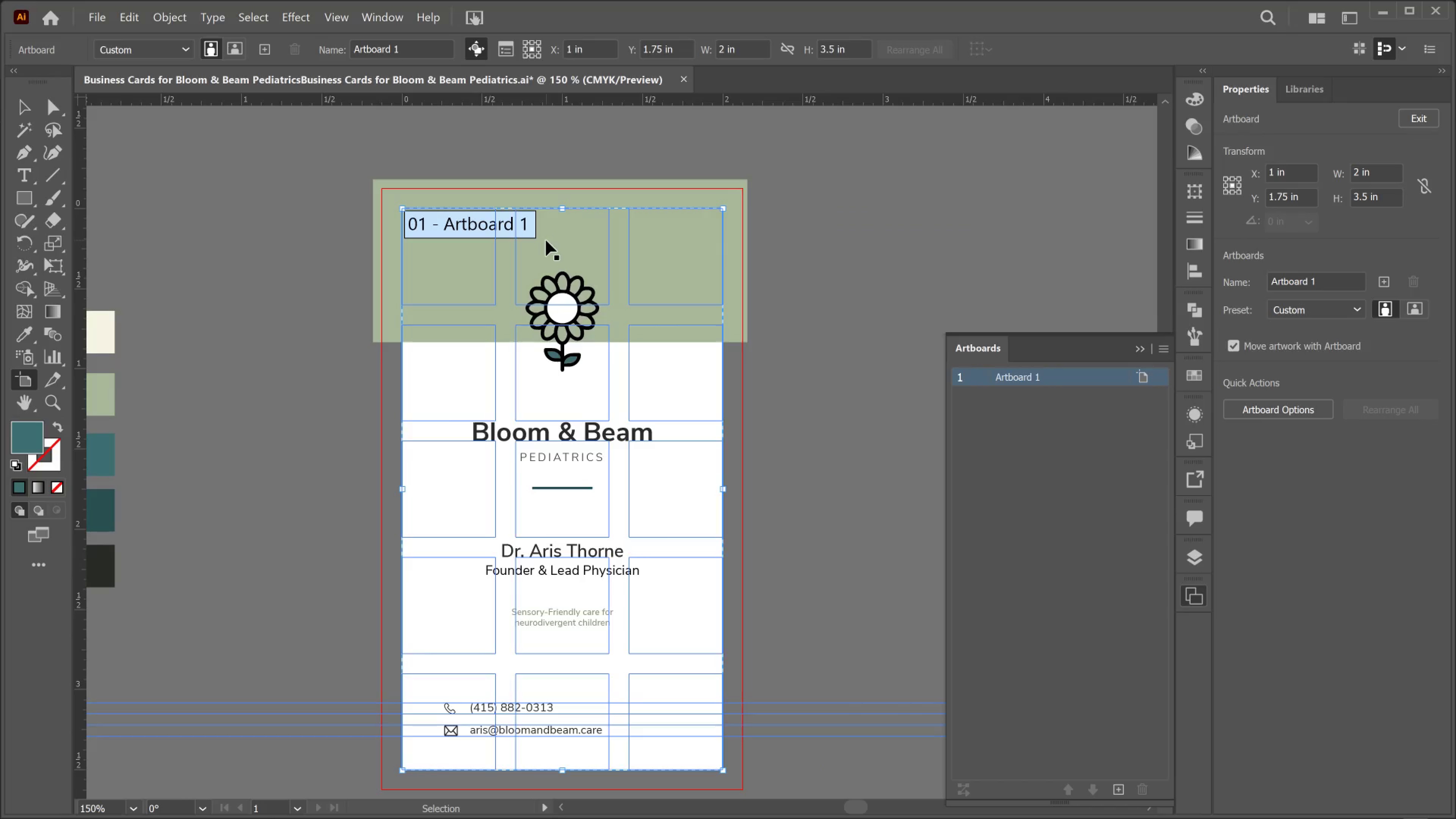 
wait(5.23)
 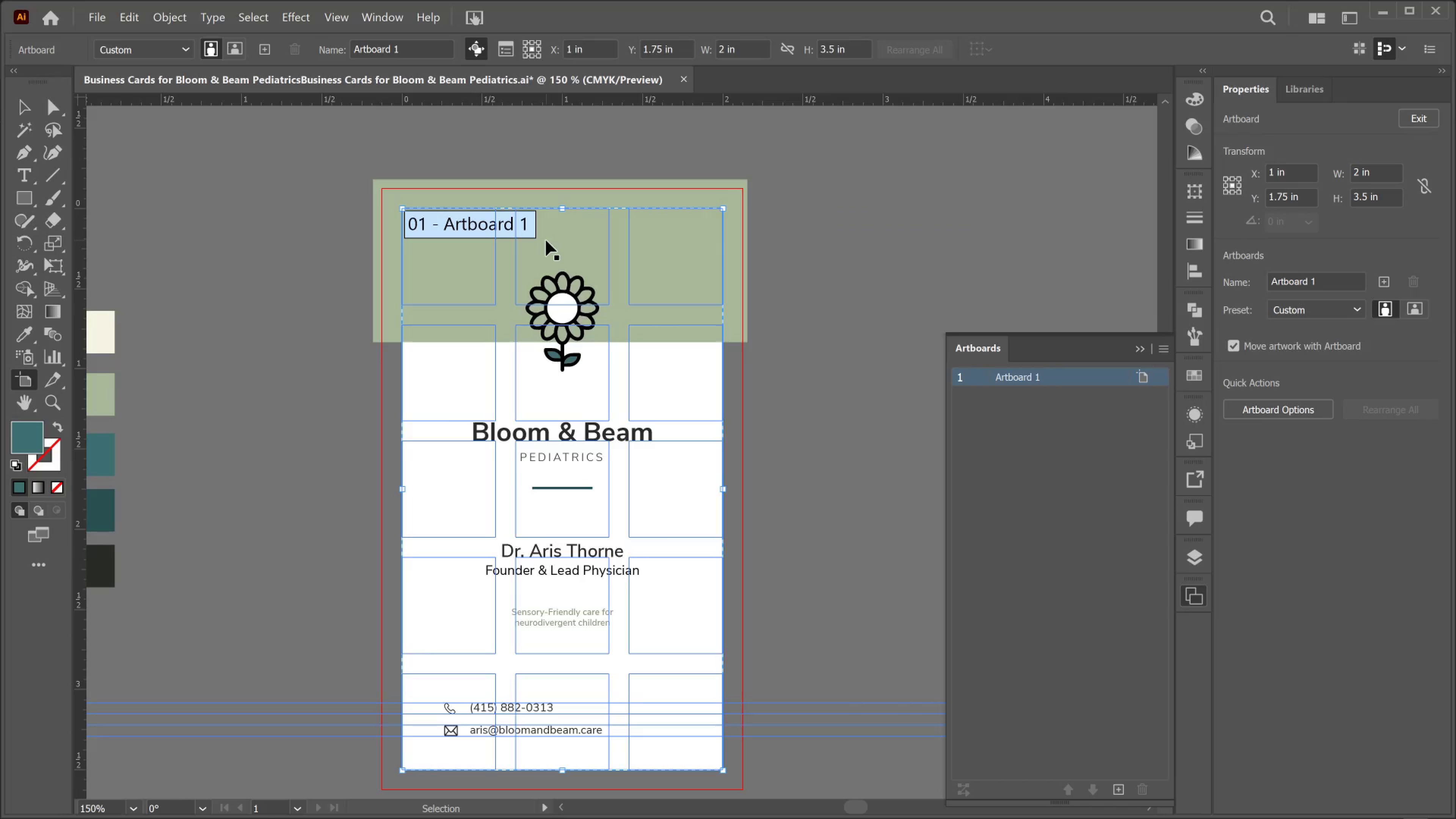 
key(Control+Shift+V)
 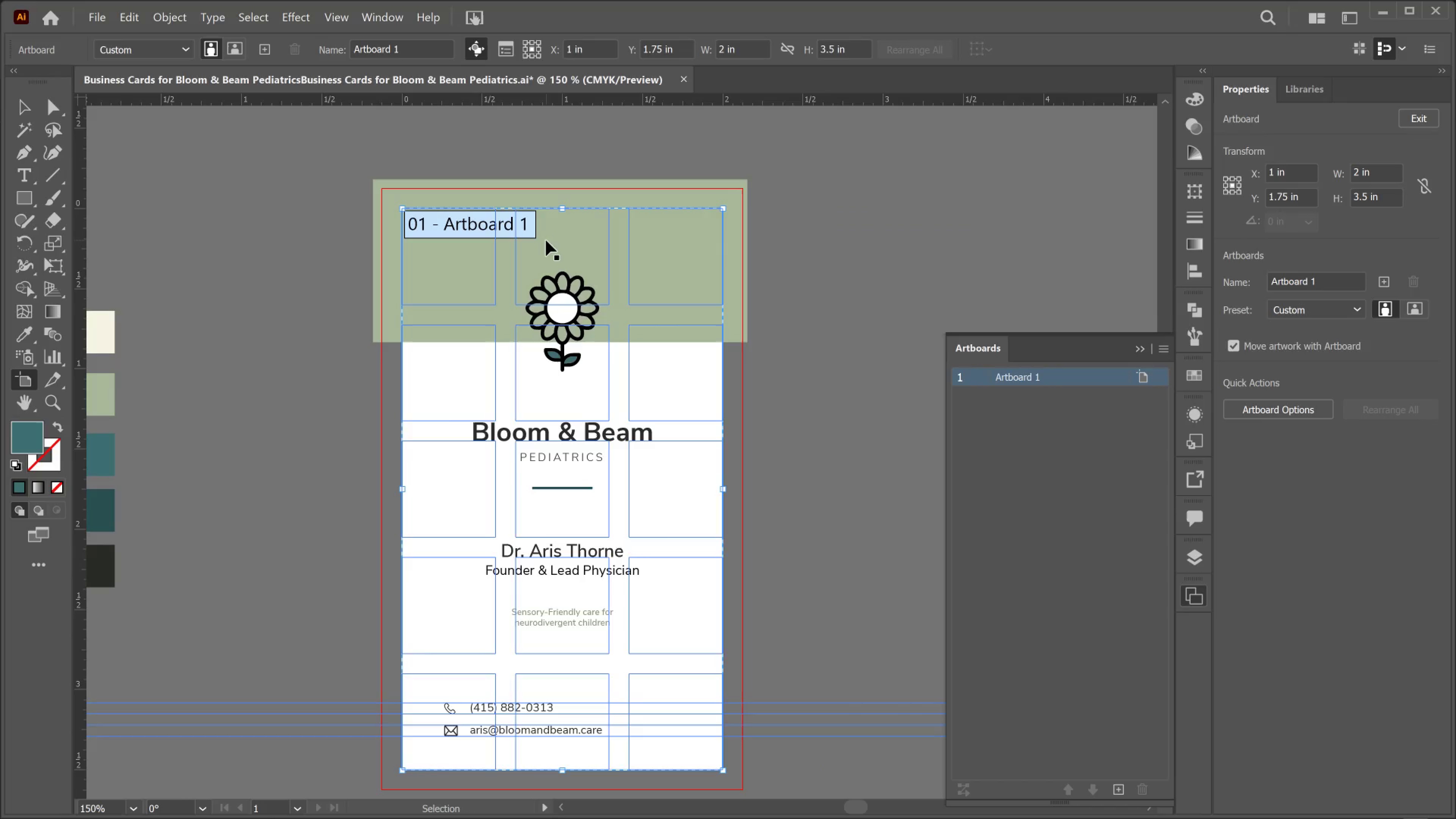 
key(Control+V)
 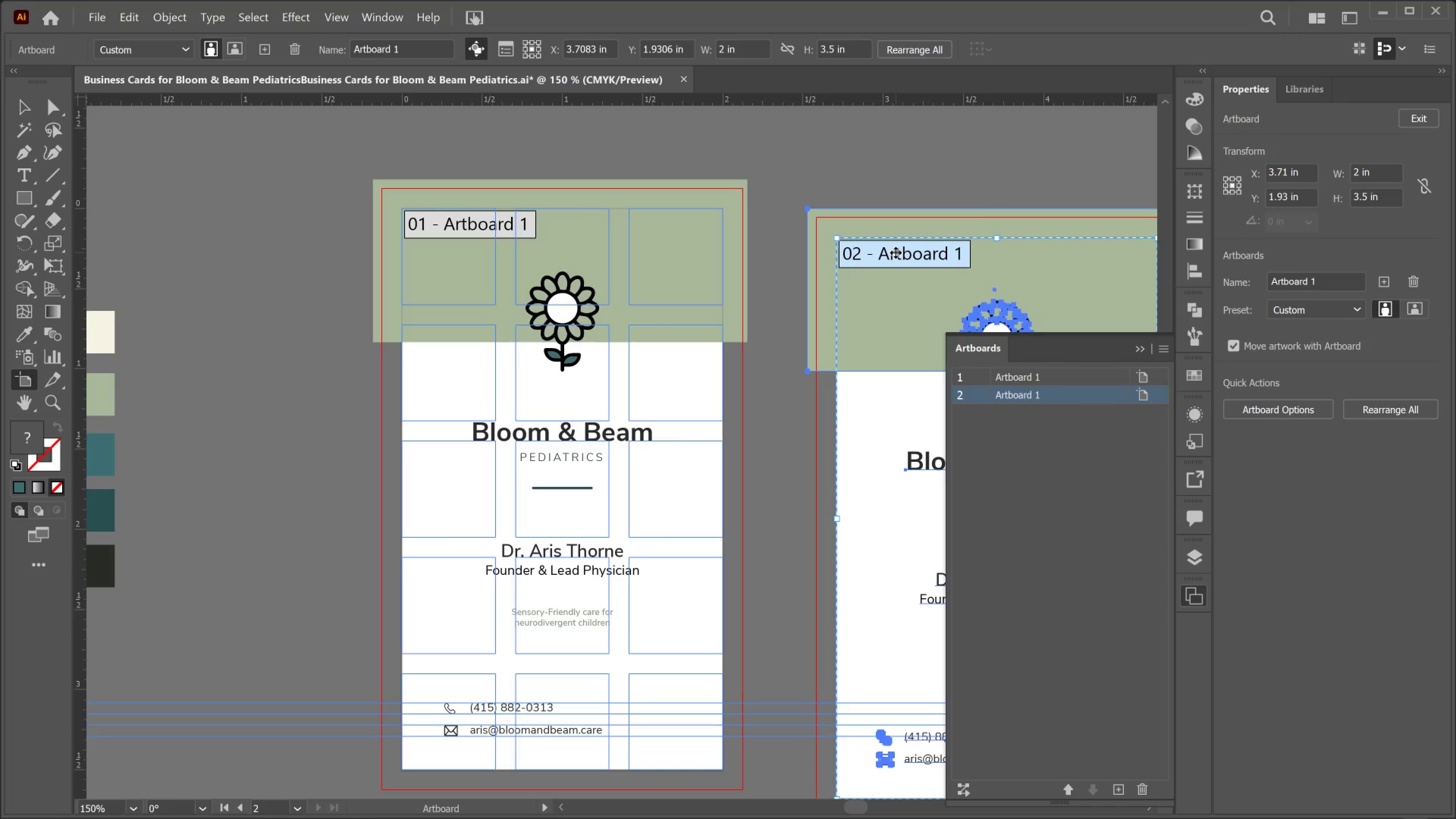 
wait(6.41)
 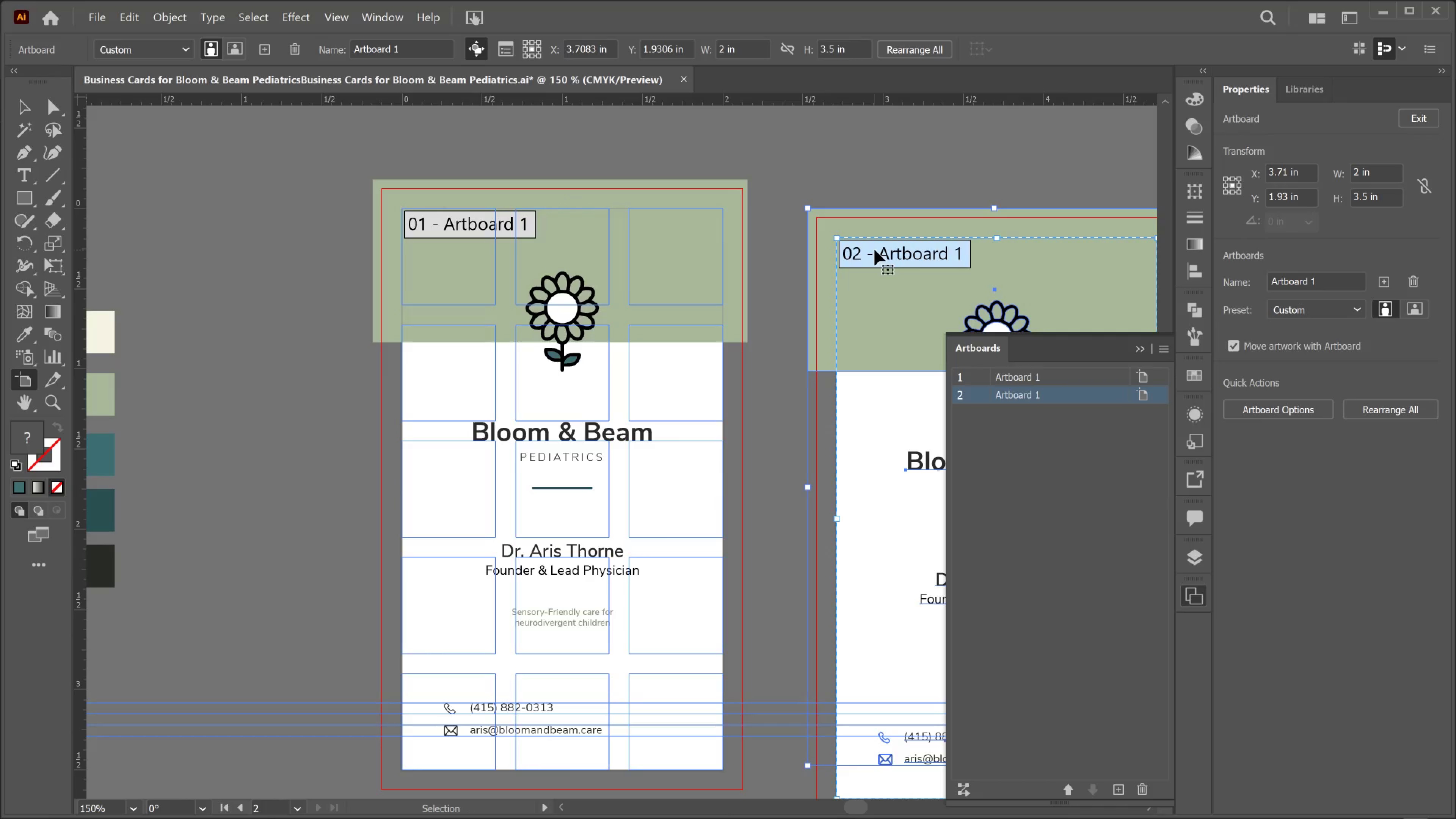 
left_click_drag(start_coordinate=[869, 100], to_coordinate=[819, 188])
 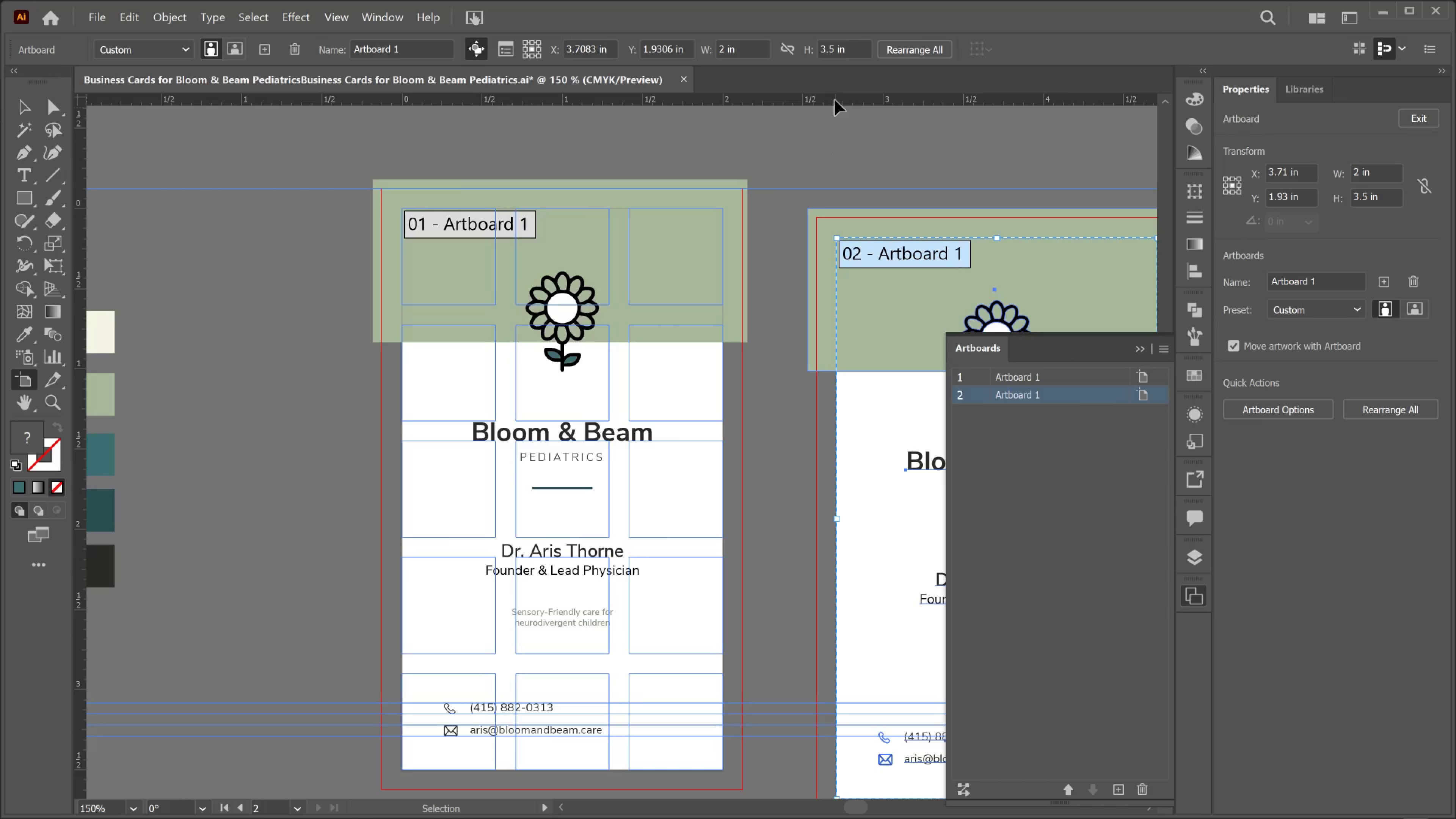 
left_click_drag(start_coordinate=[835, 100], to_coordinate=[822, 208])
 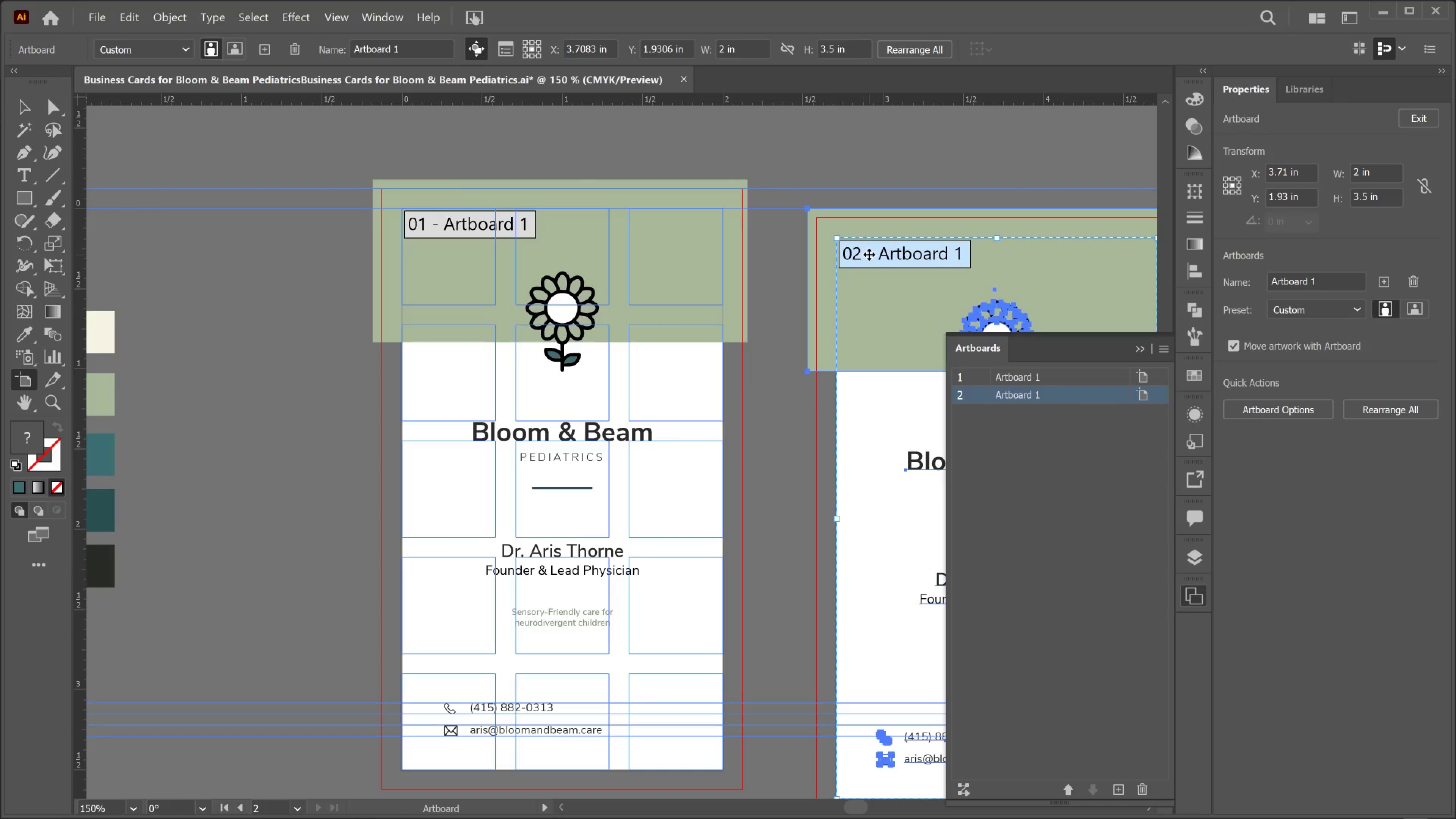 
left_click_drag(start_coordinate=[869, 254], to_coordinate=[844, 226])
 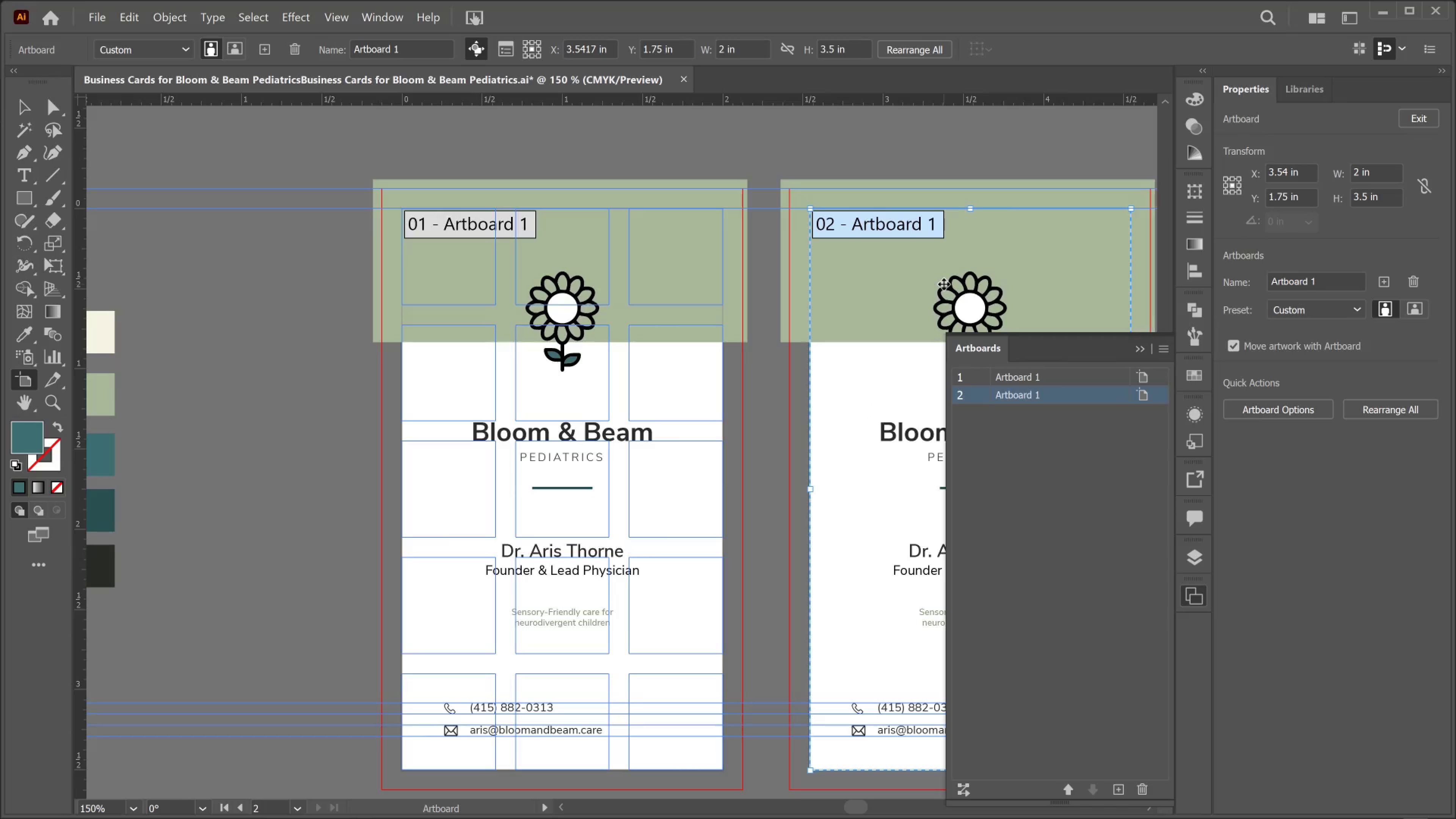 
key(ArrowDown)
 